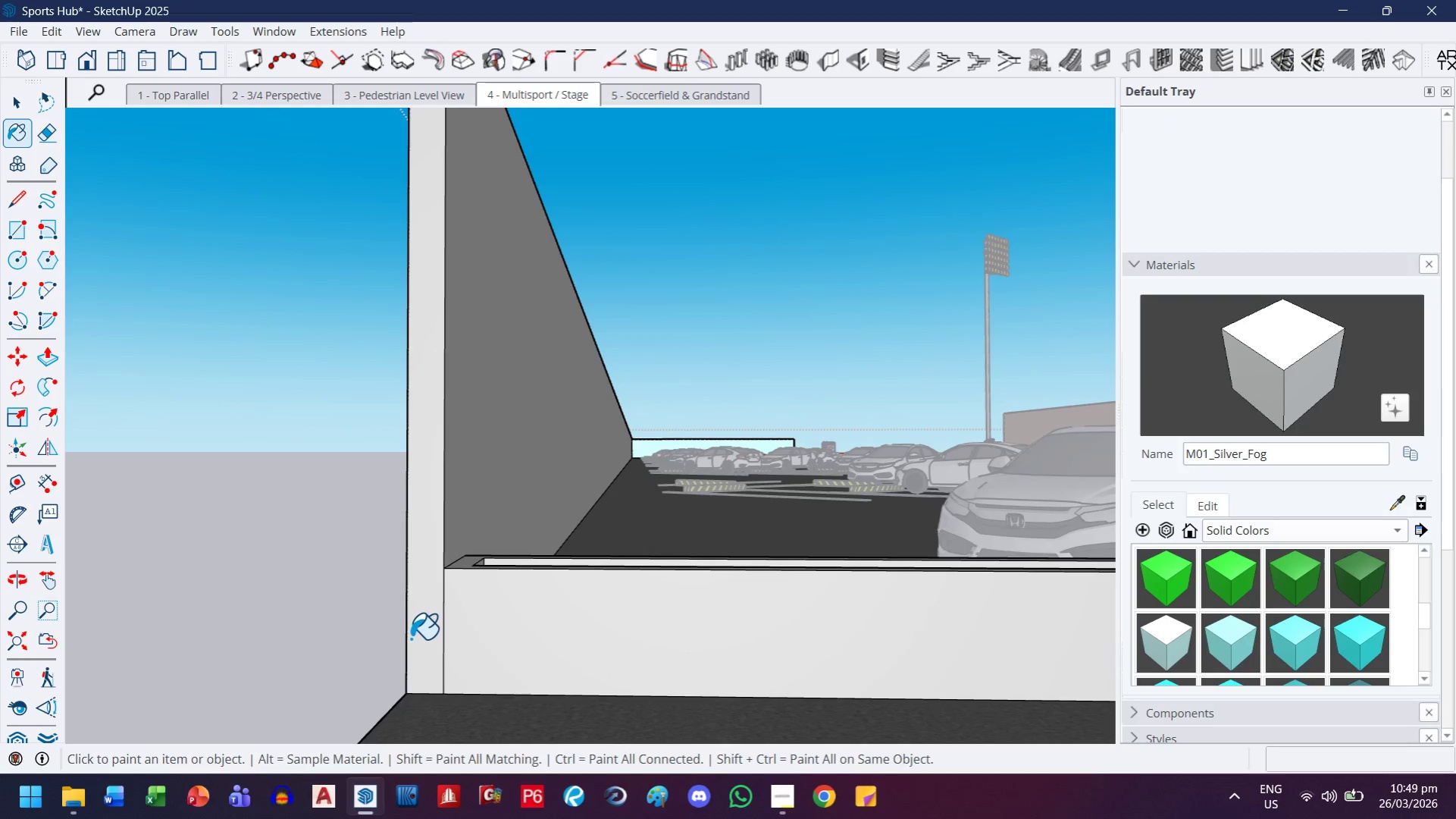 
key(E)
 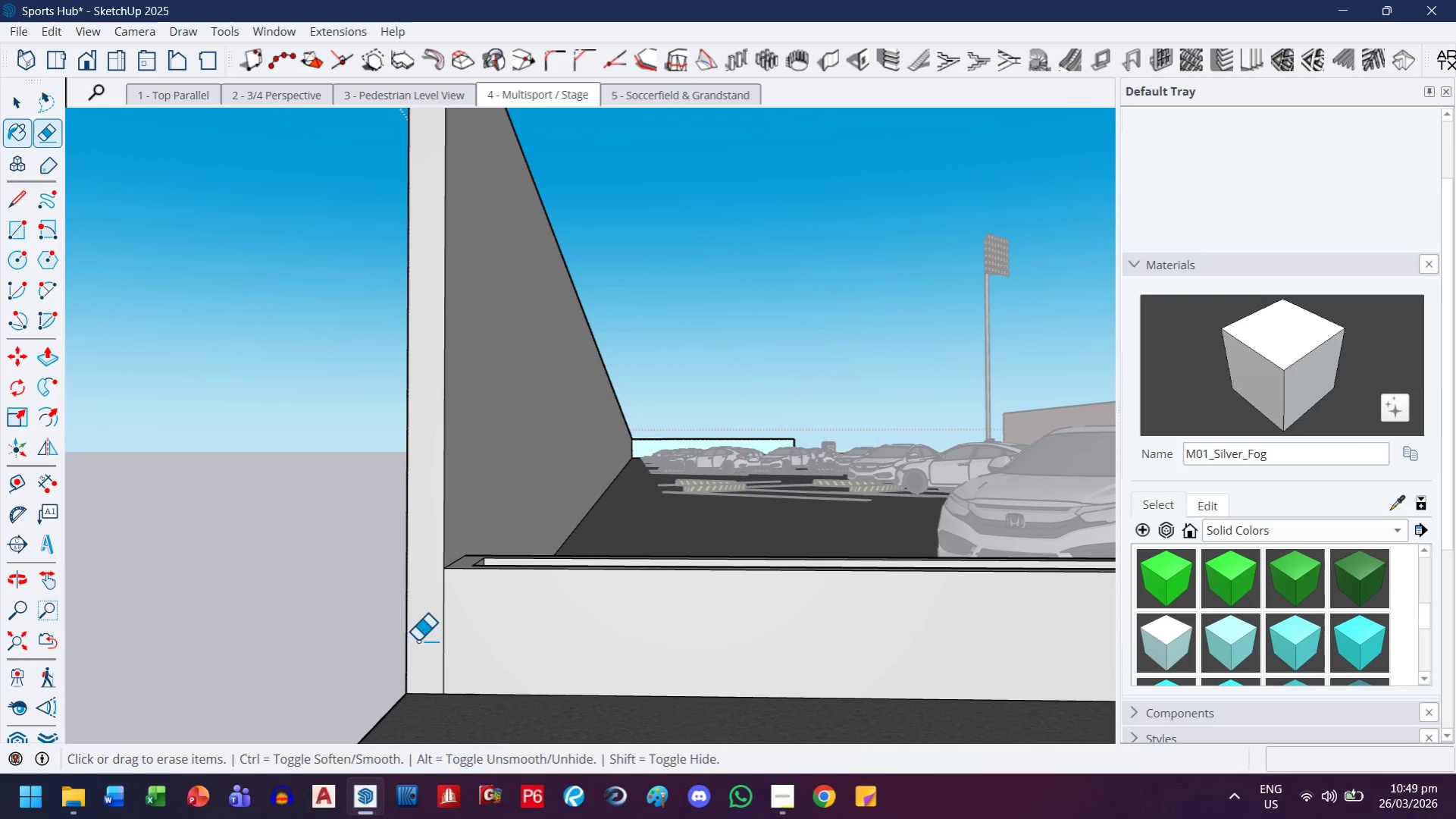 
left_click_drag(start_coordinate=[429, 636], to_coordinate=[451, 639])
 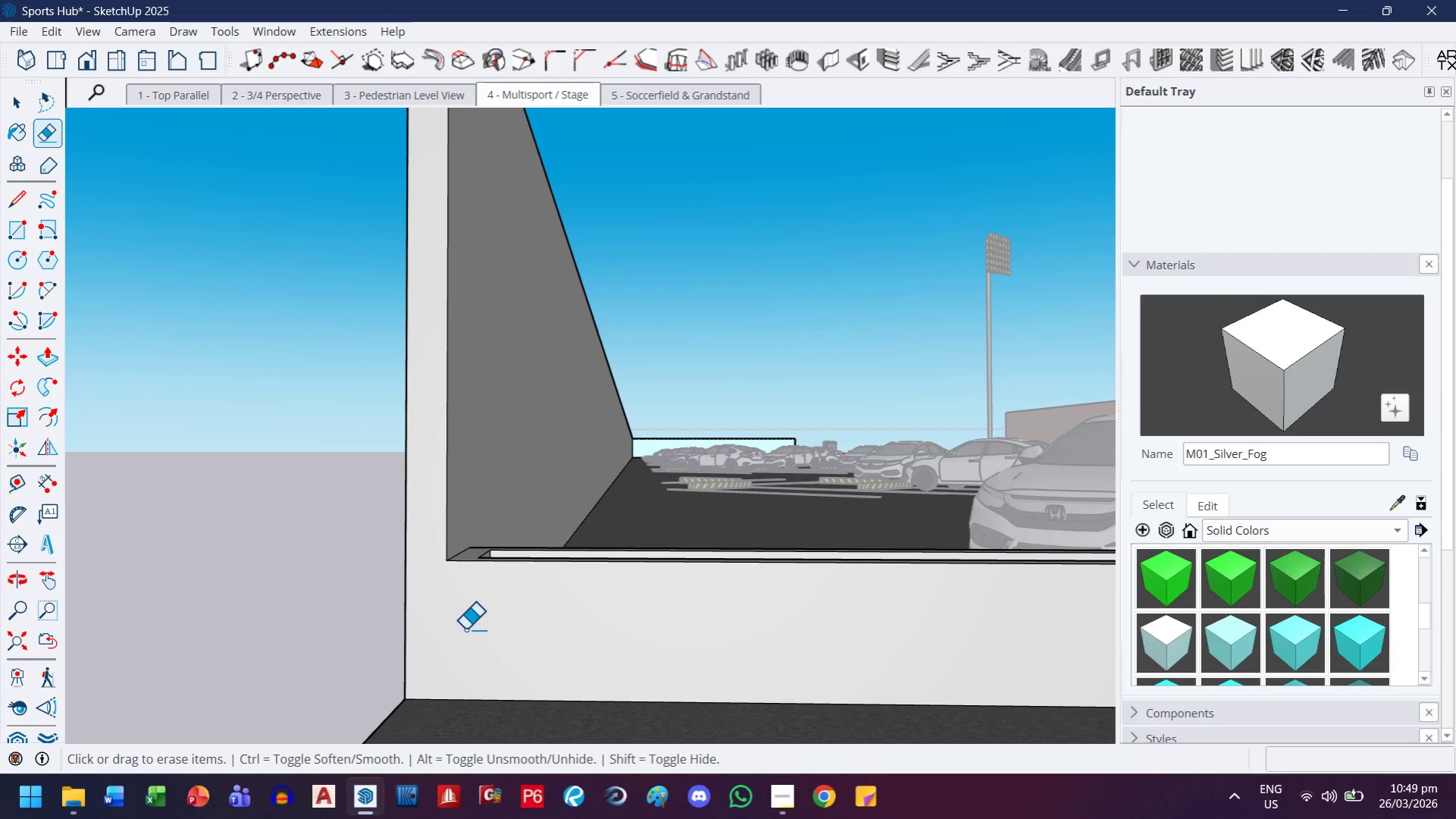 
scroll: coordinate [418, 640], scroll_direction: up, amount: 1.0
 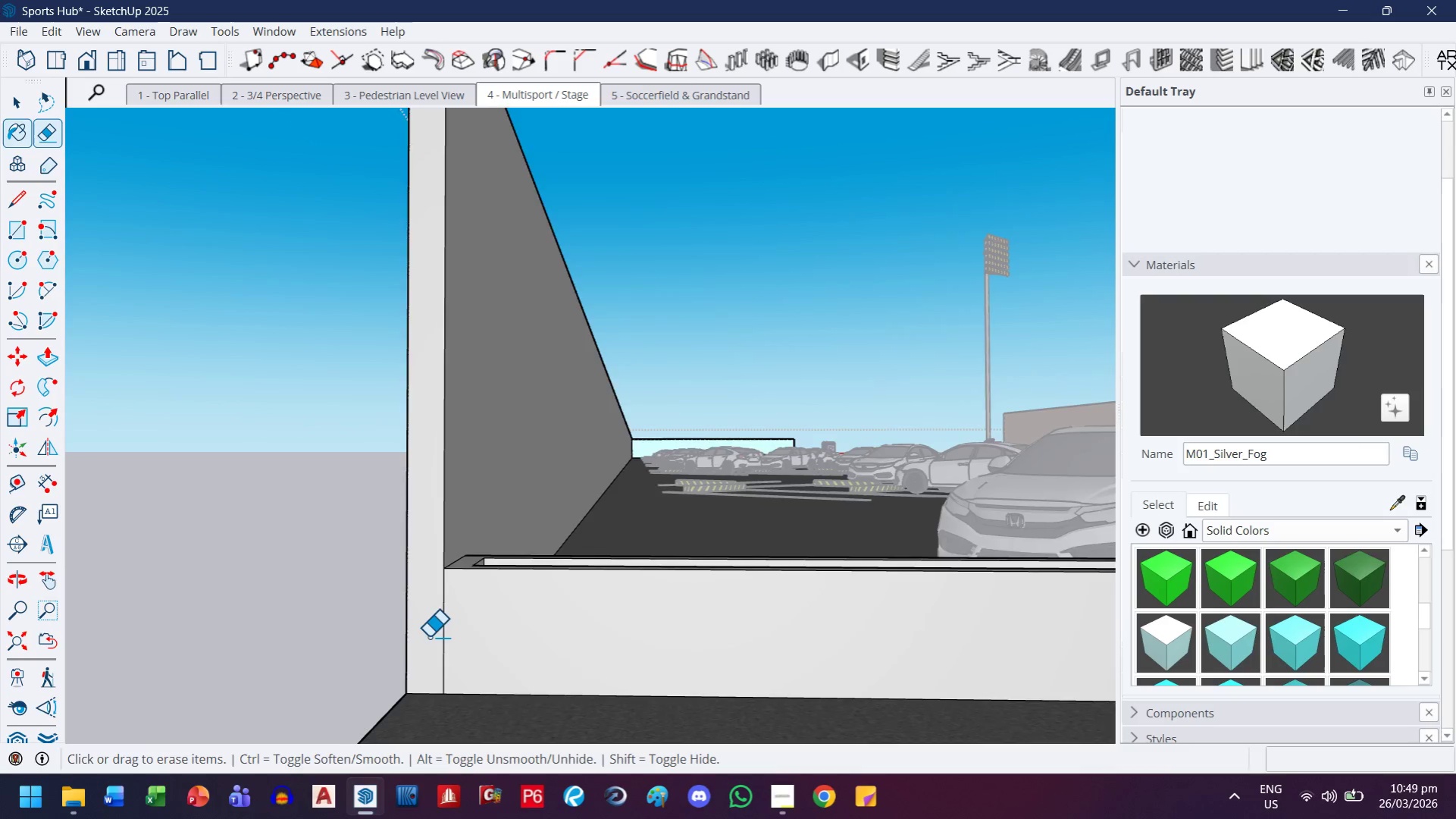 
scroll: coordinate [333, 632], scroll_direction: down, amount: 6.0
 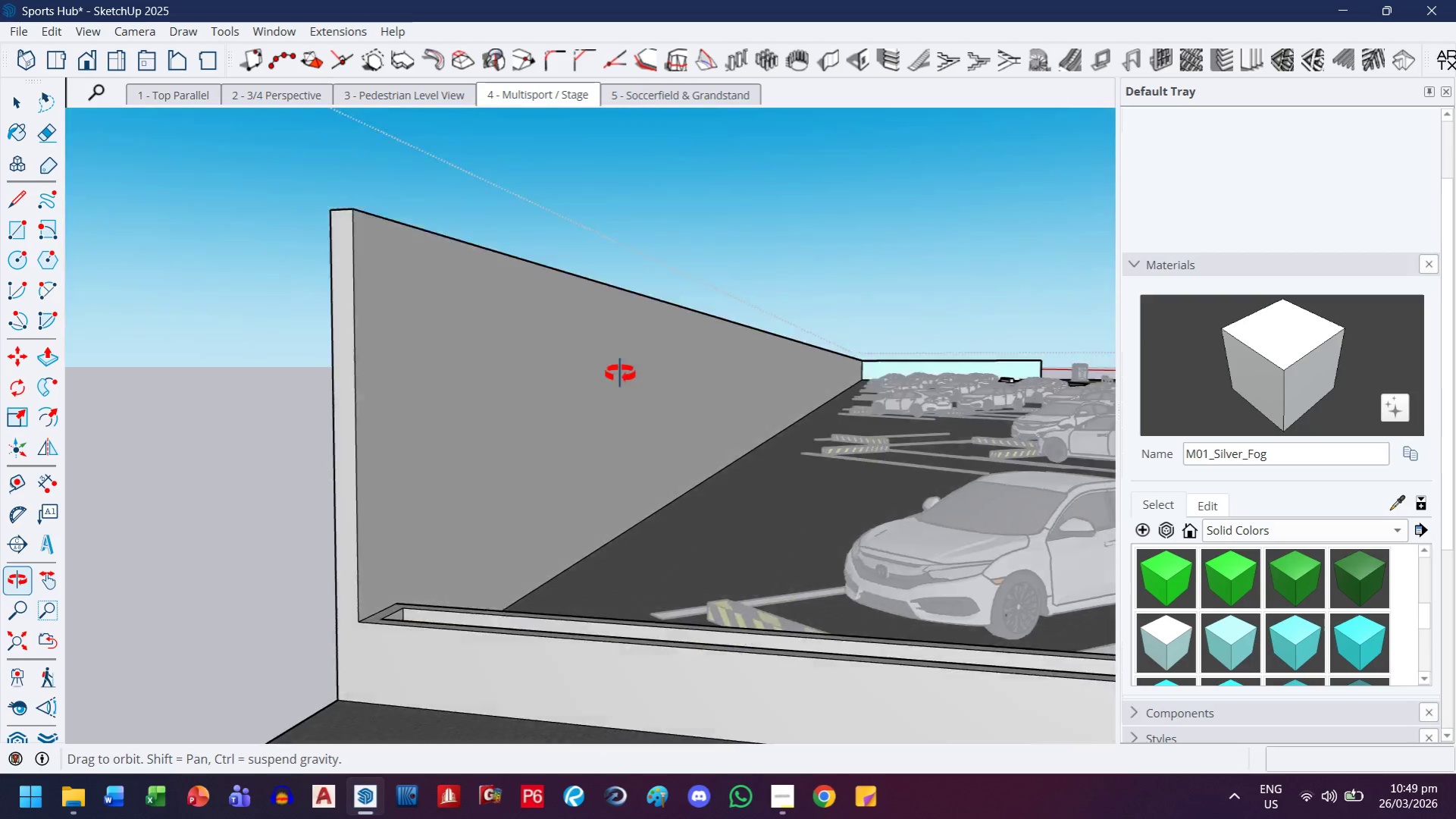 
scroll: coordinate [628, 366], scroll_direction: up, amount: 1.0
 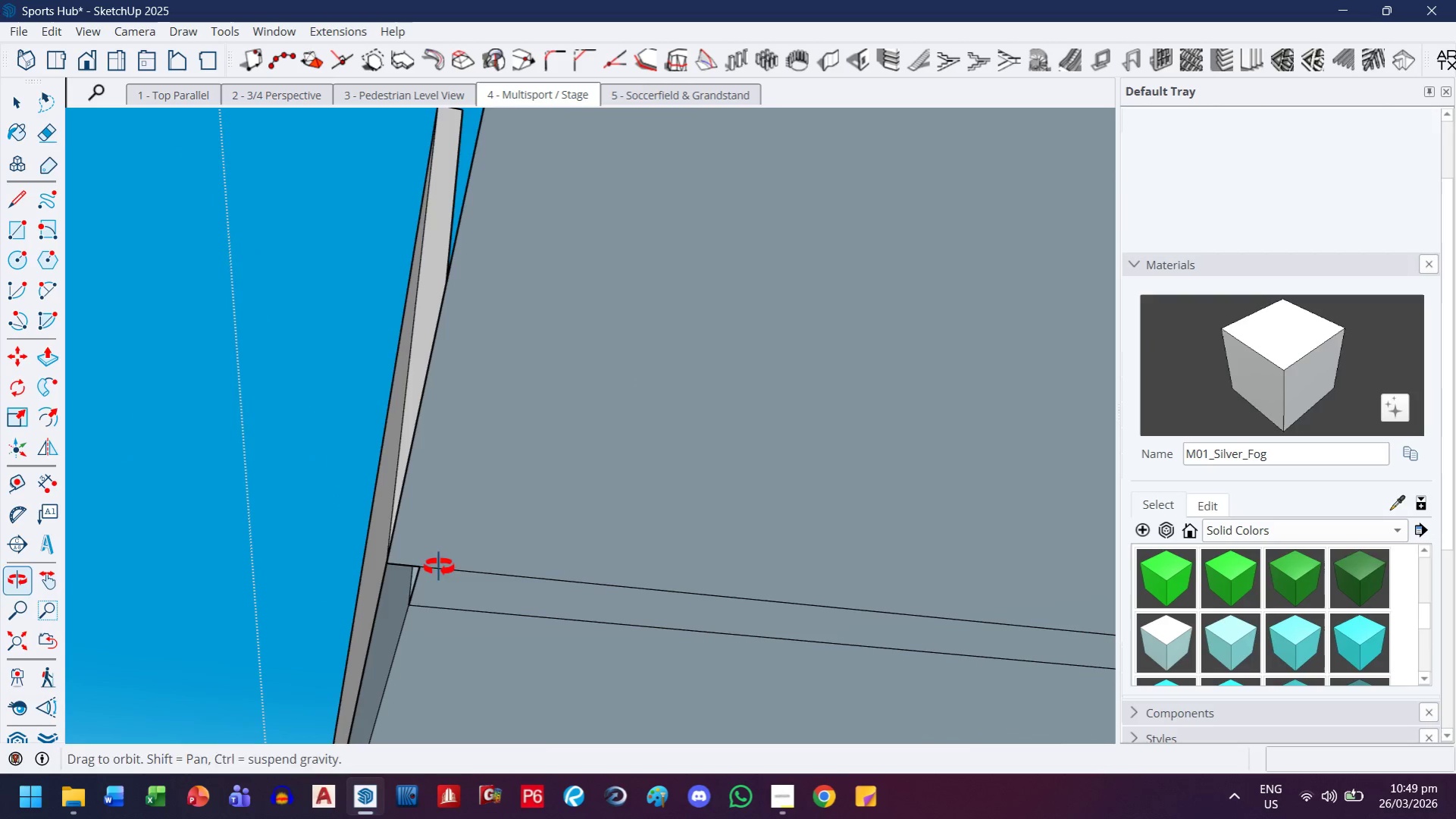 
key(Control+ControlLeft)
 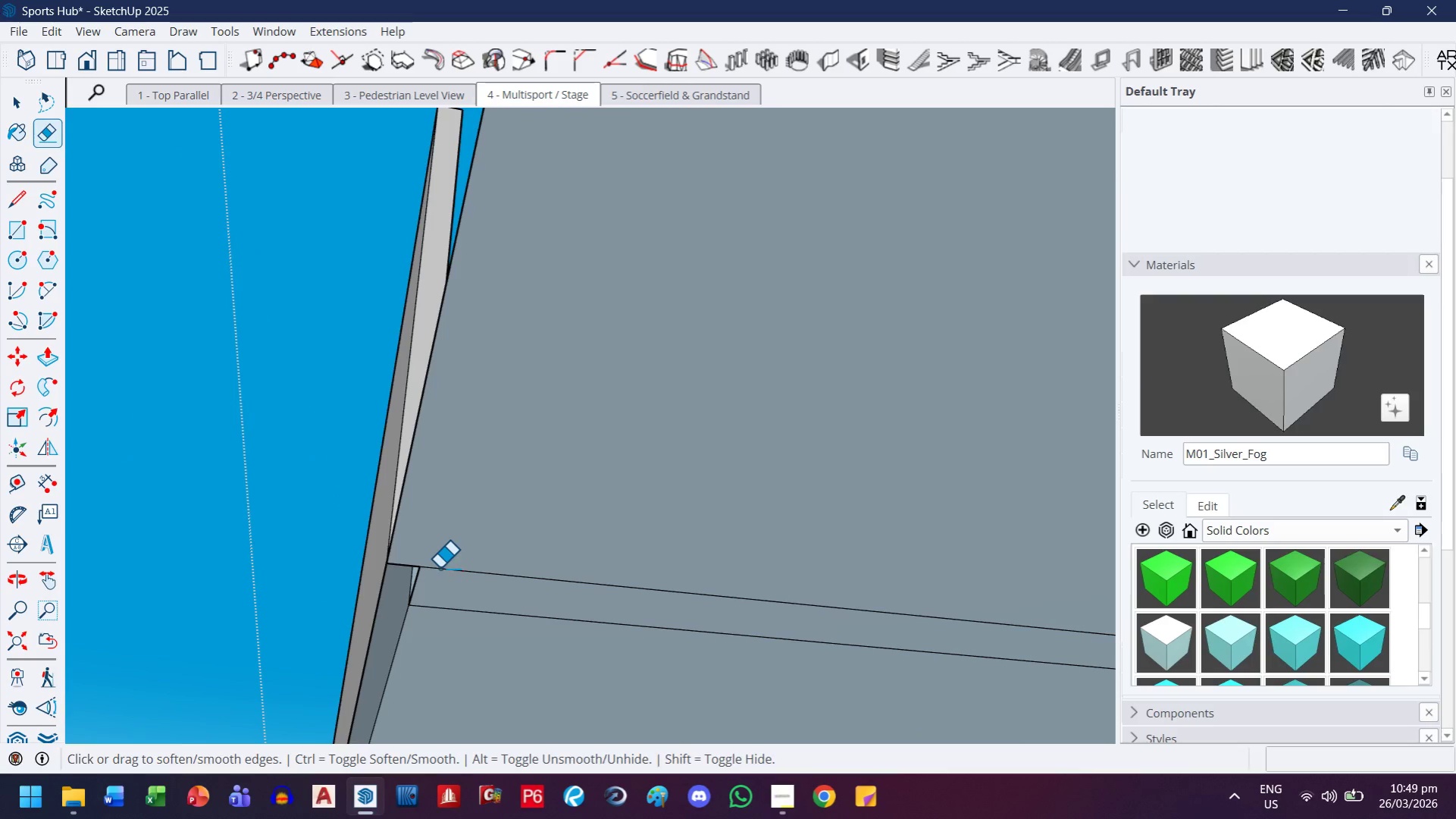 
key(Control+Z)
 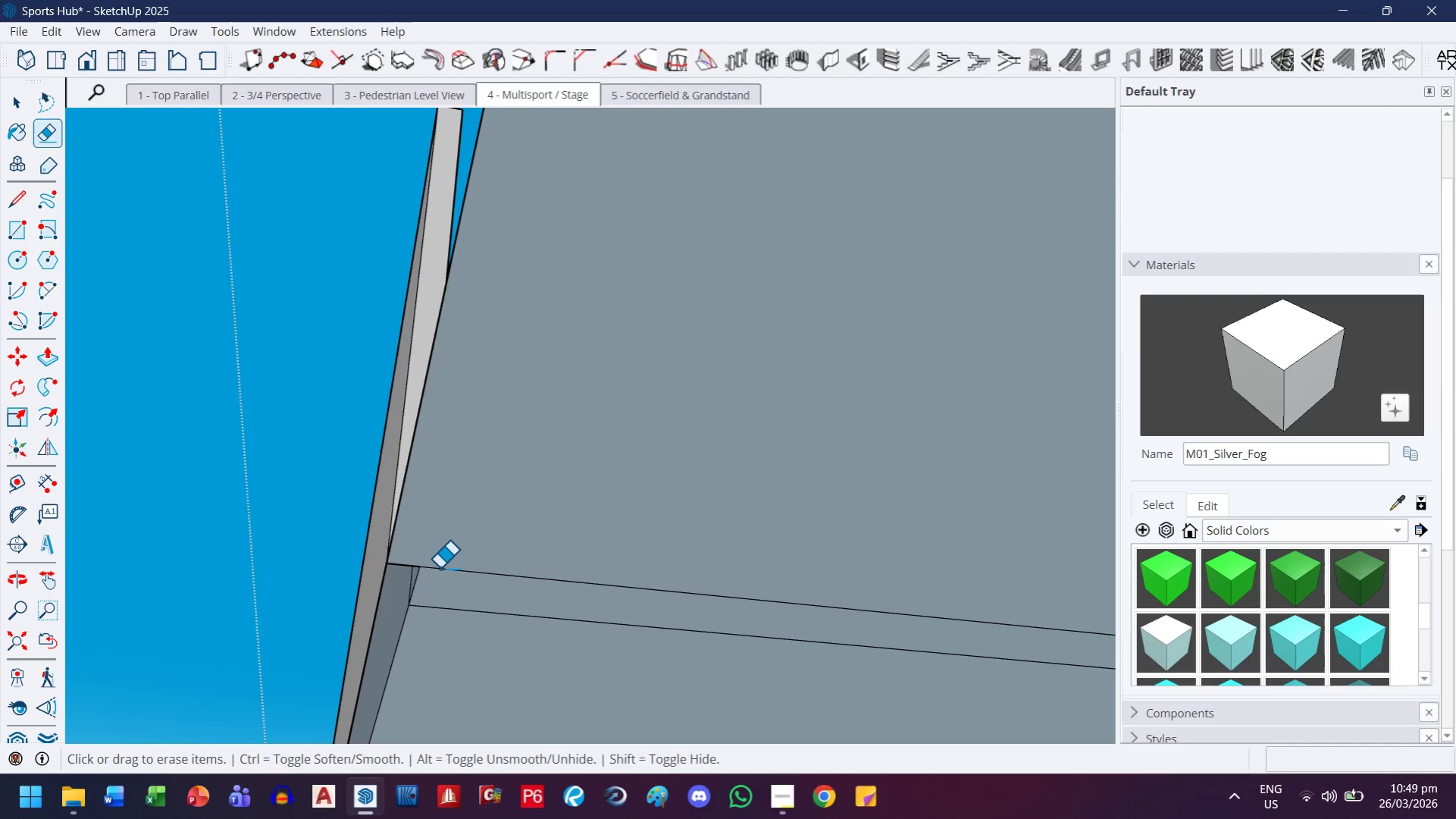 
scroll: coordinate [437, 568], scroll_direction: down, amount: 5.0
 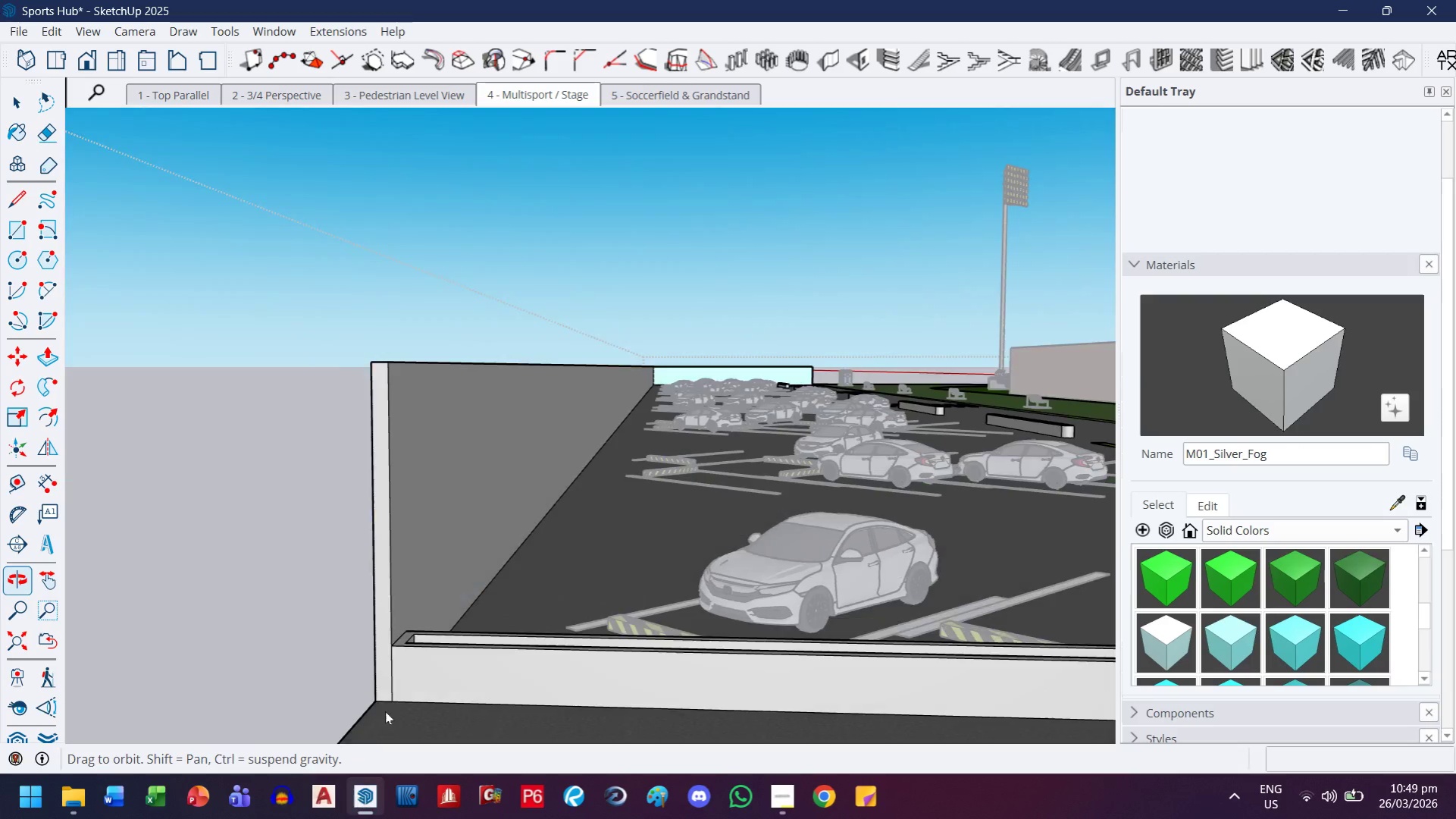 
key(H)
 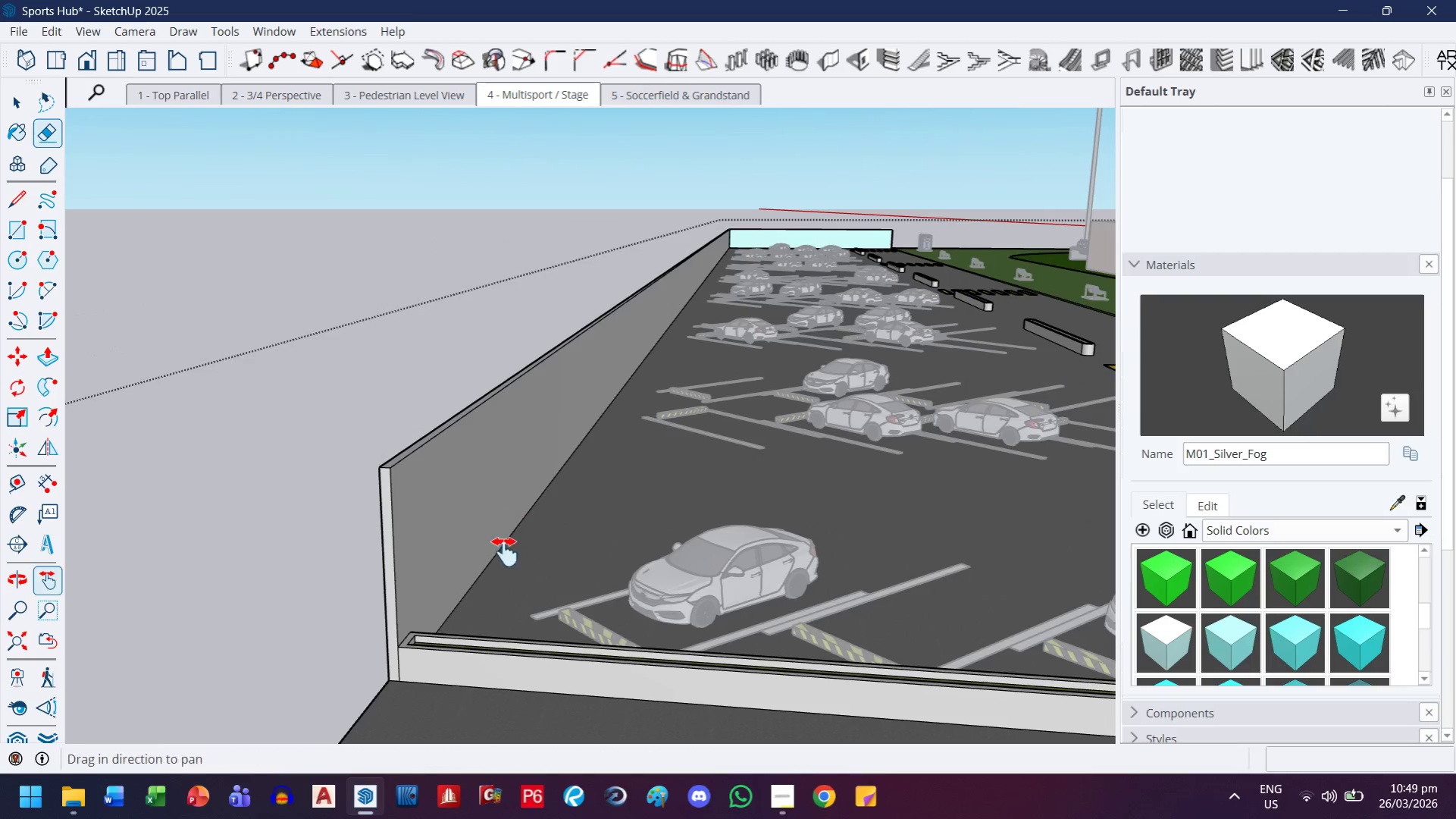 
scroll: coordinate [420, 634], scroll_direction: down, amount: 8.0
 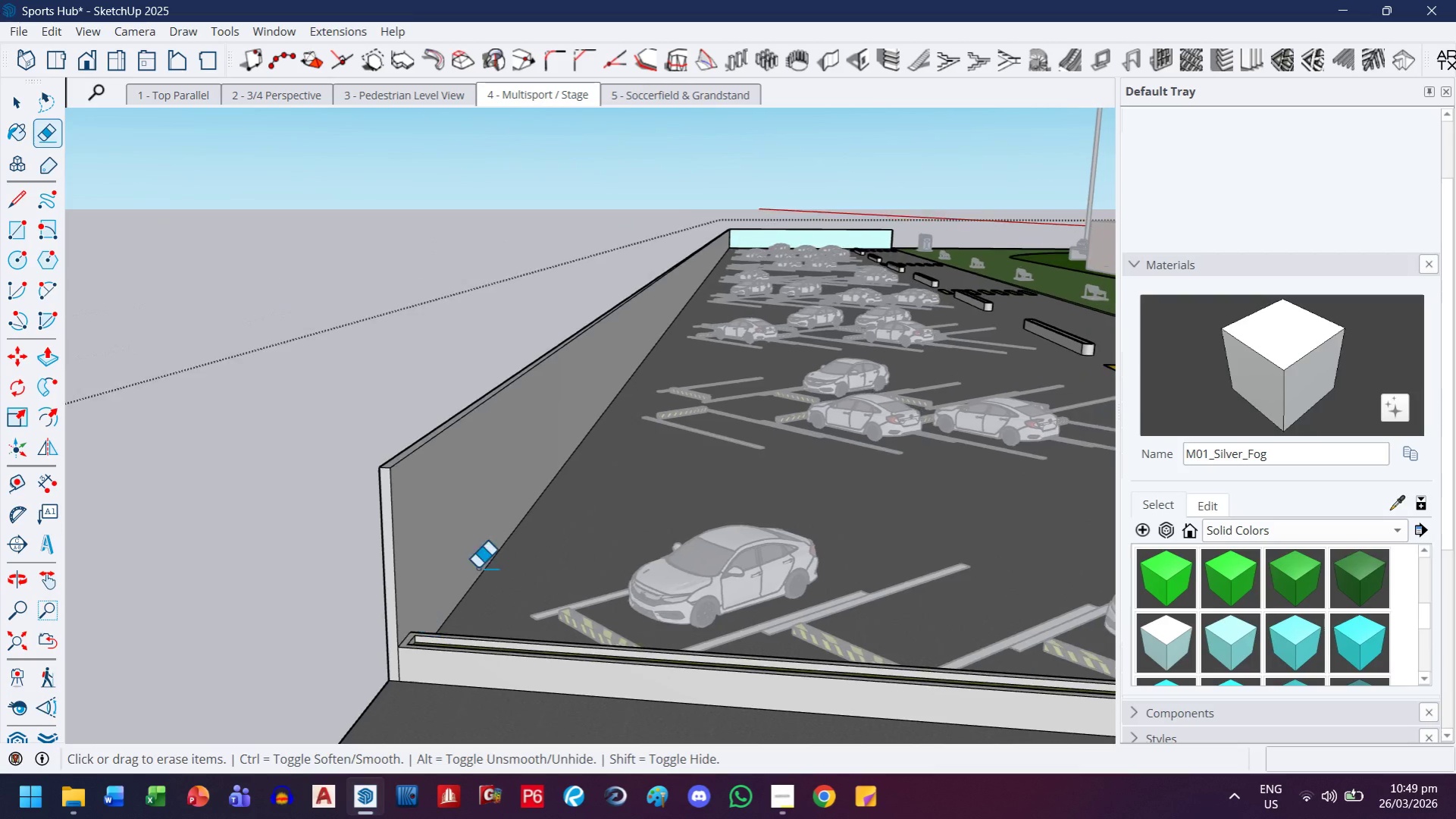 
left_click_drag(start_coordinate=[512, 529], to_coordinate=[448, 749])
 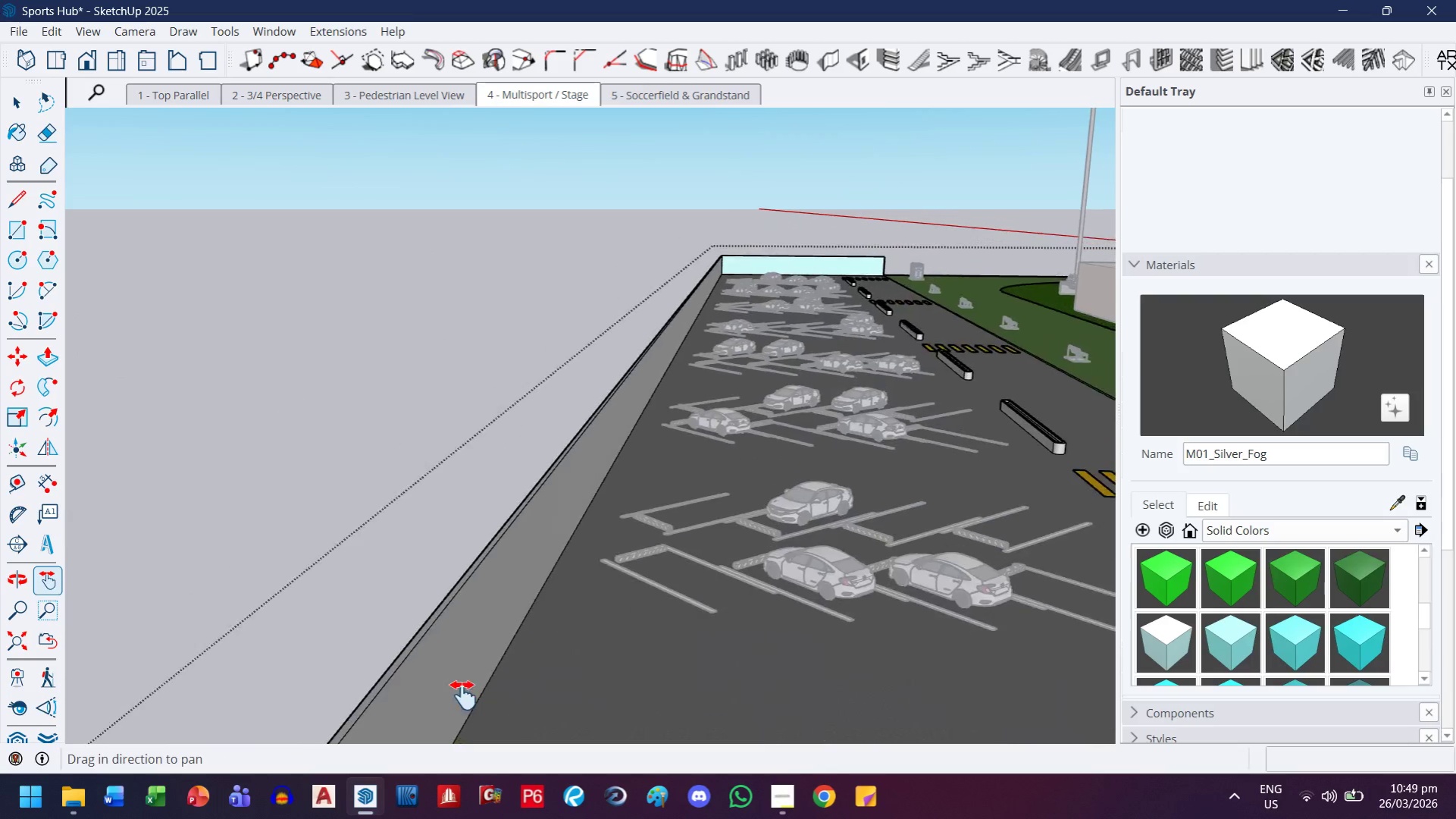 
left_click_drag(start_coordinate=[728, 312], to_coordinate=[563, 400])
 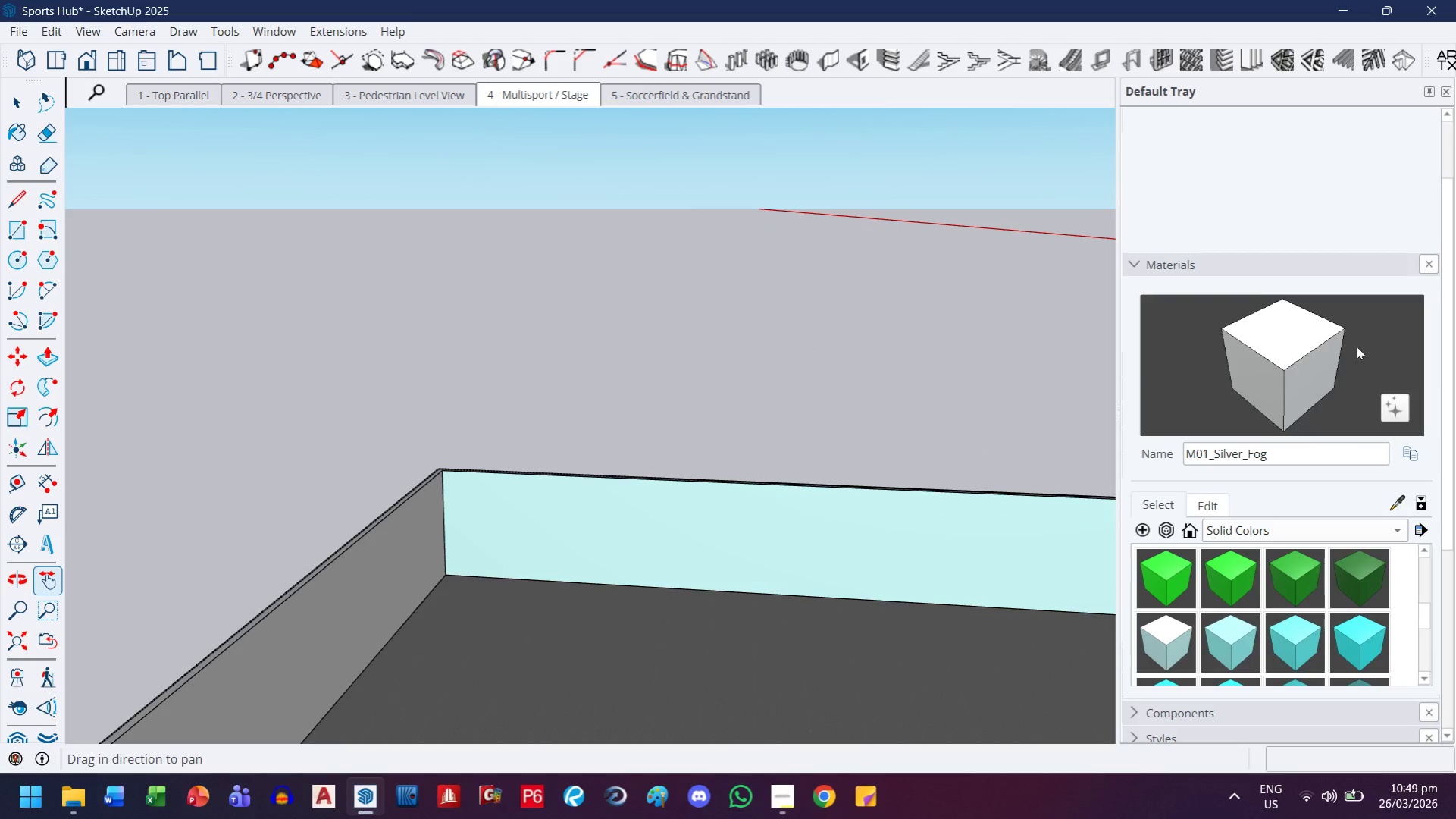 
scroll: coordinate [725, 305], scroll_direction: up, amount: 12.0
 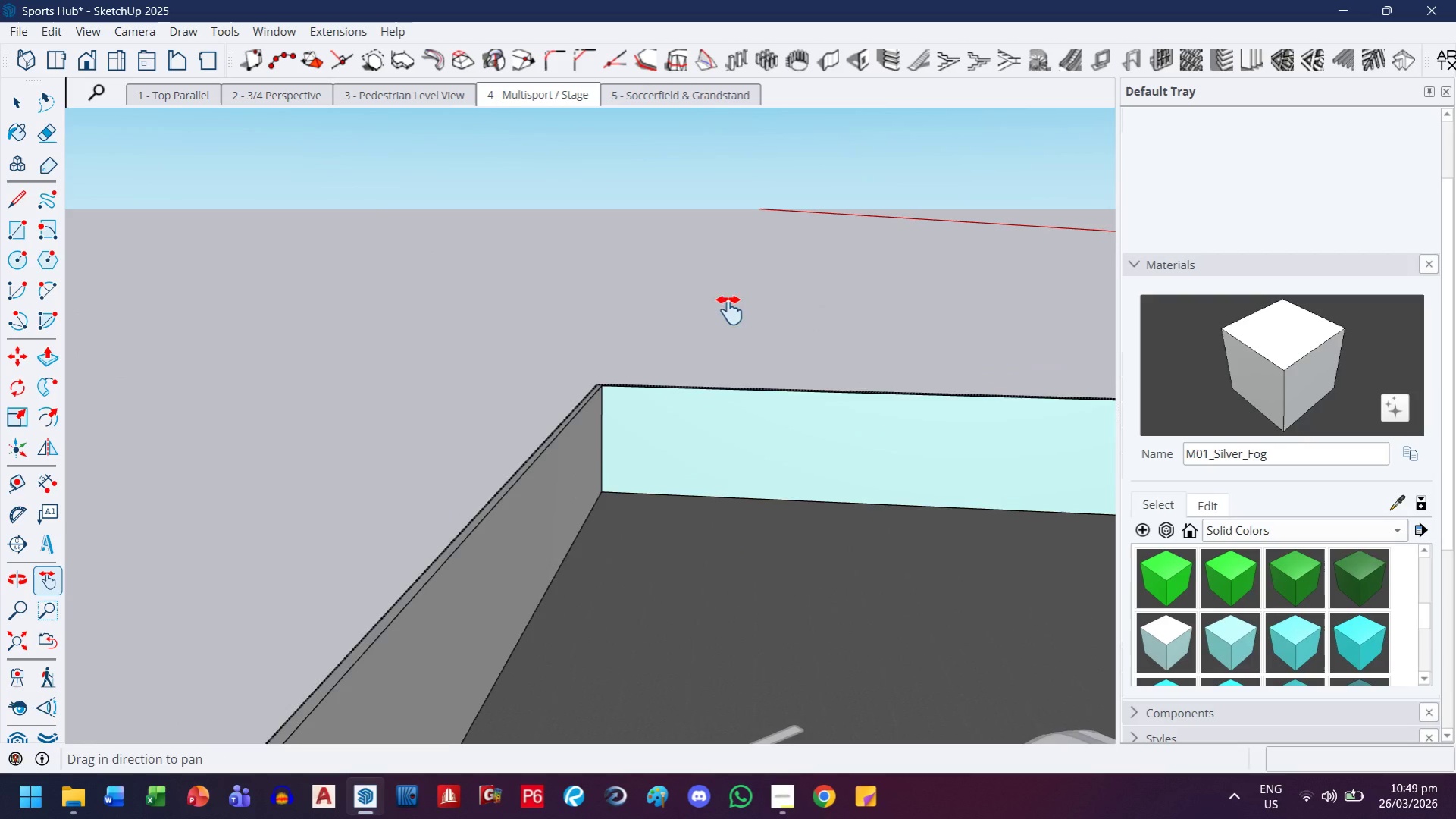 
left_click_drag(start_coordinate=[1310, 351], to_coordinate=[1294, 356])
 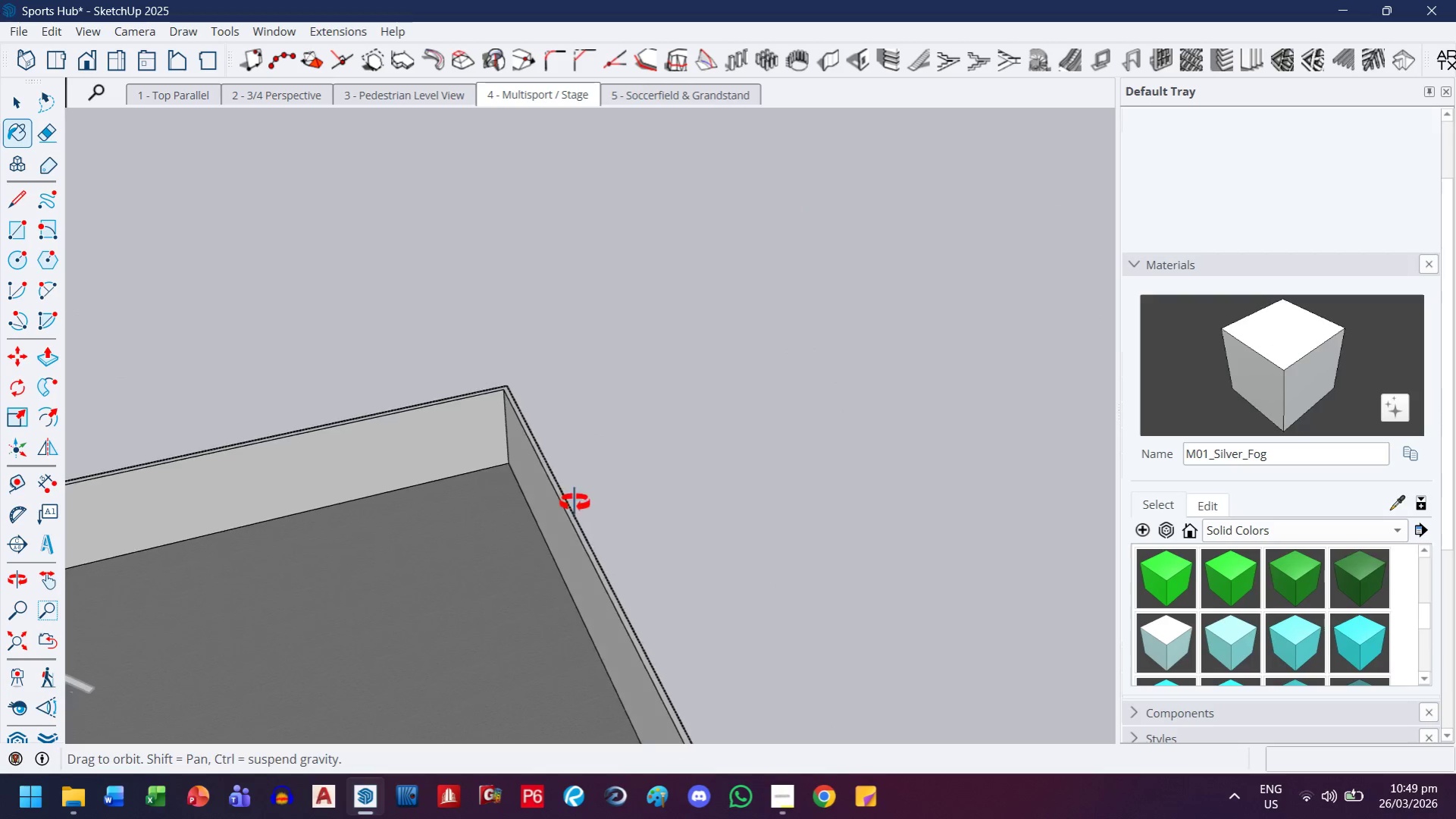 
scroll: coordinate [487, 489], scroll_direction: up, amount: 2.0
 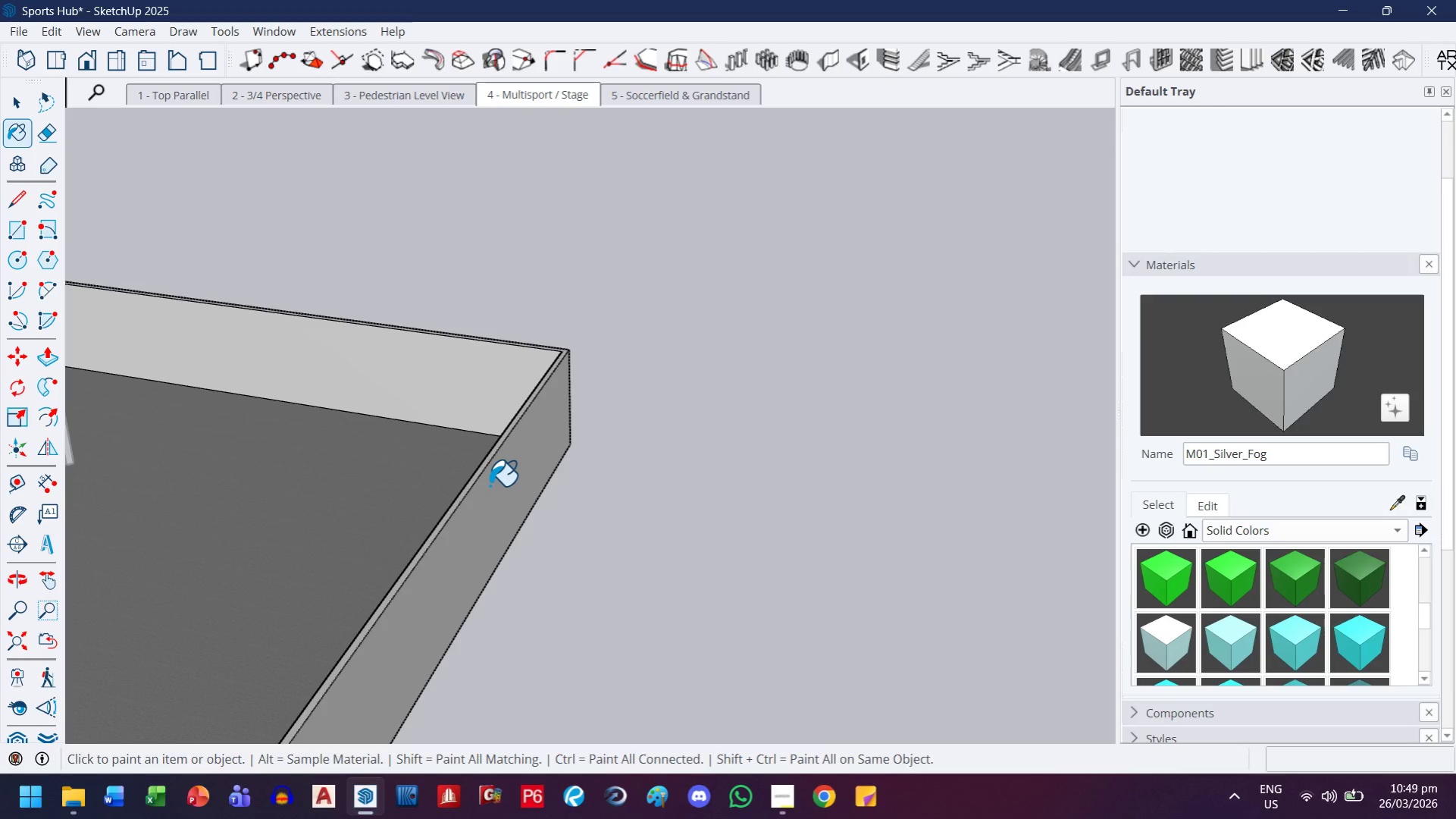 
wait(21.32)
 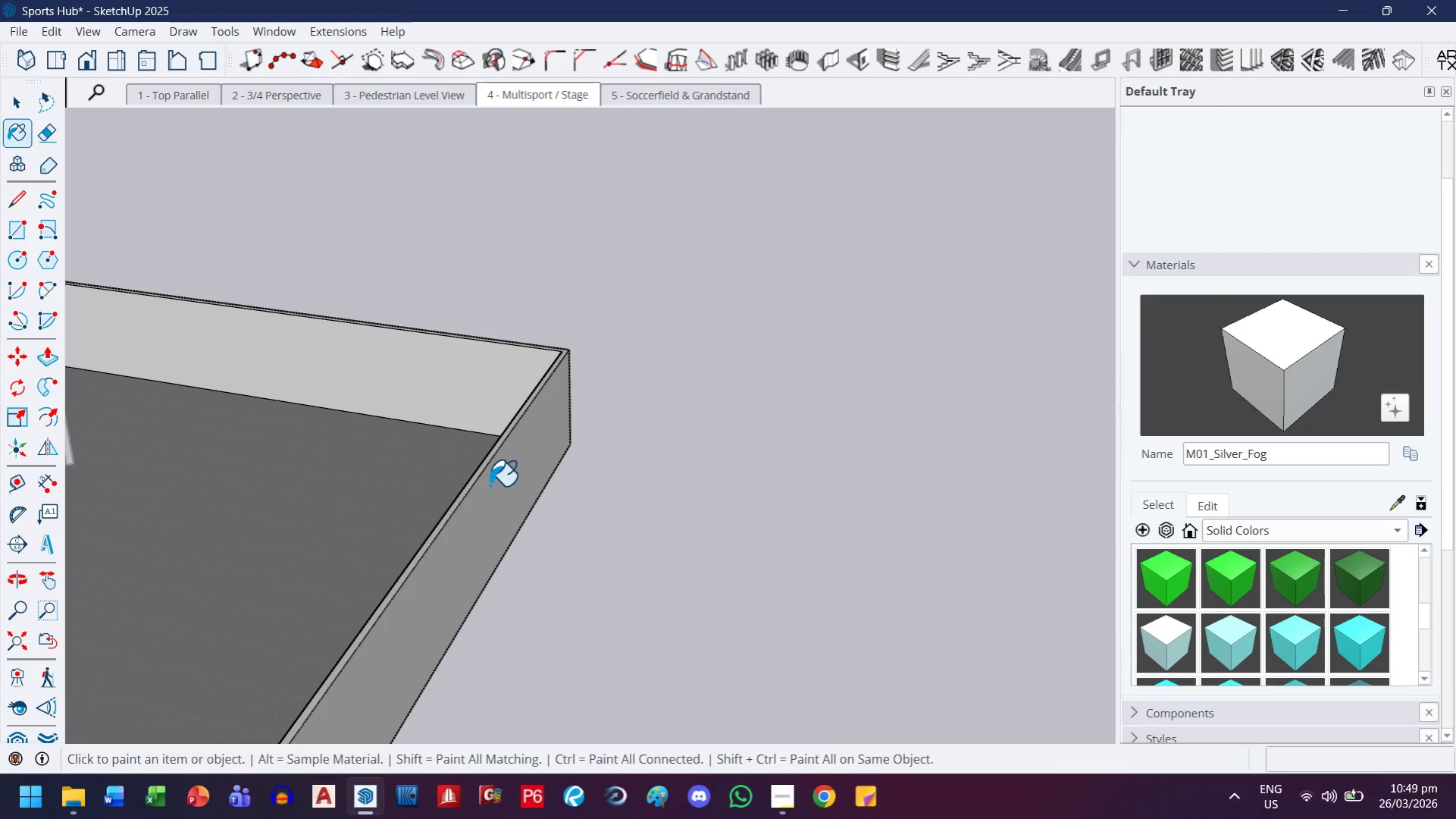 
scroll: coordinate [797, 348], scroll_direction: down, amount: 9.0
 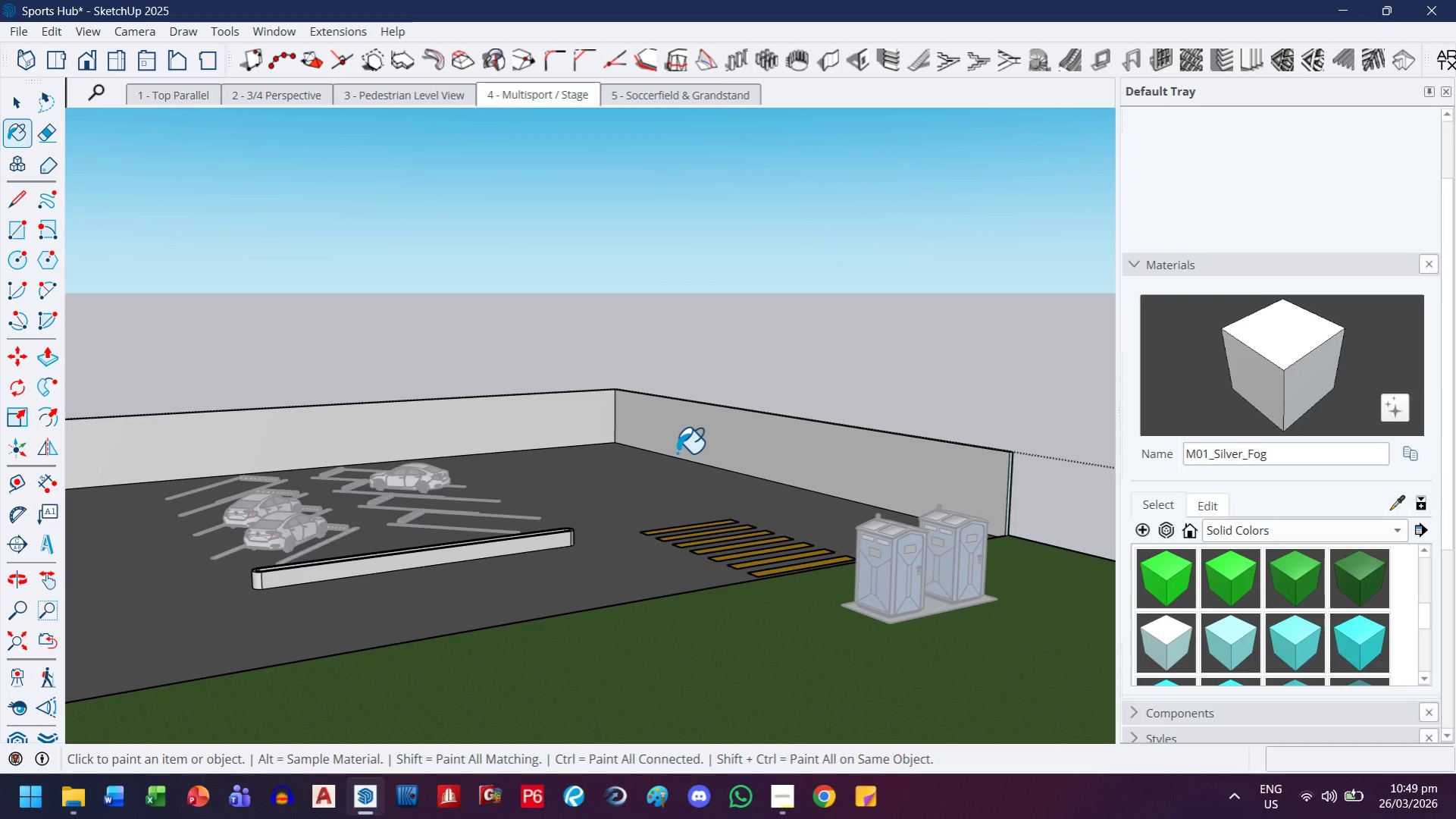 
wait(19.07)
 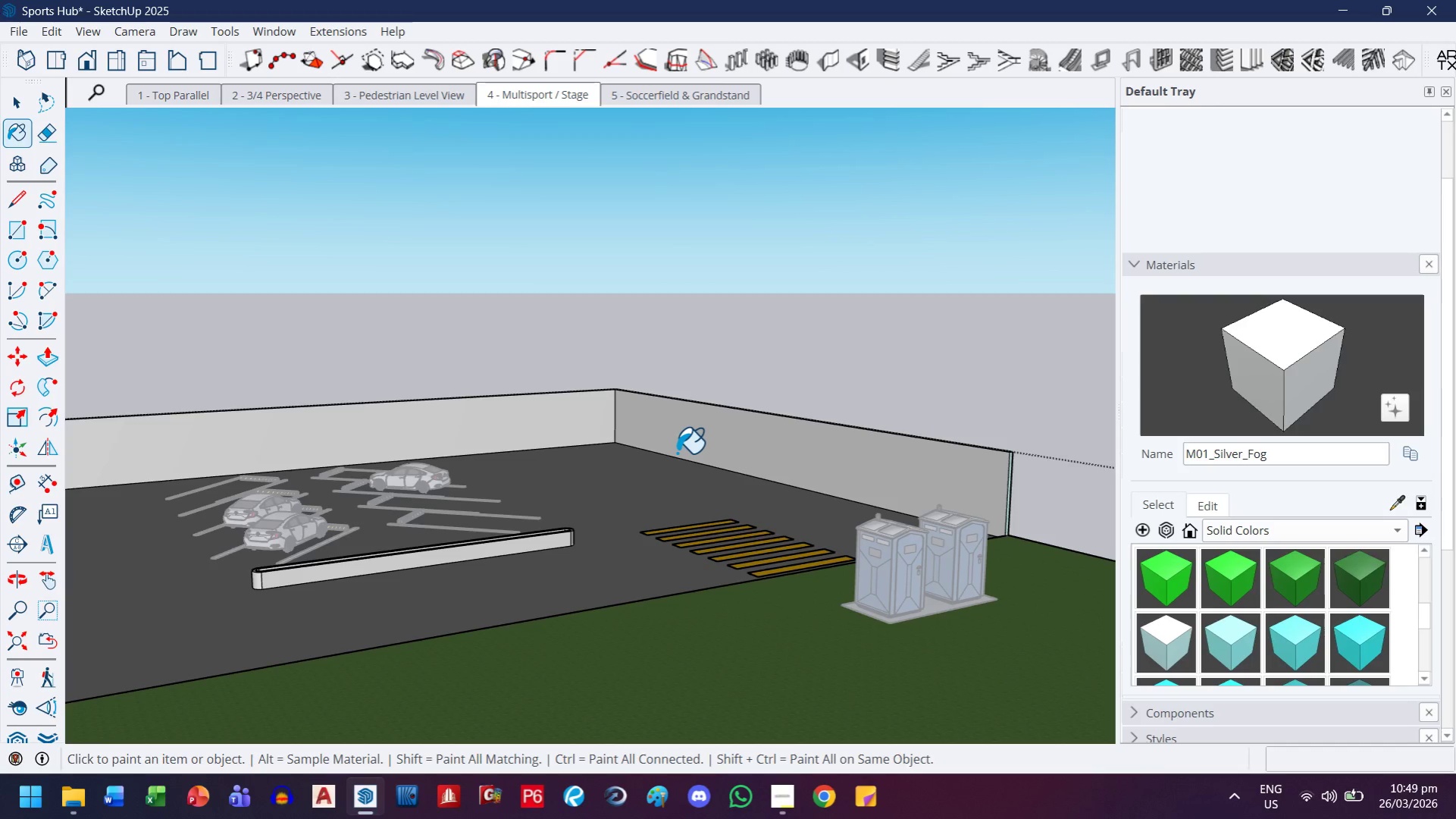 
scroll: coordinate [884, 431], scroll_direction: up, amount: 11.0
 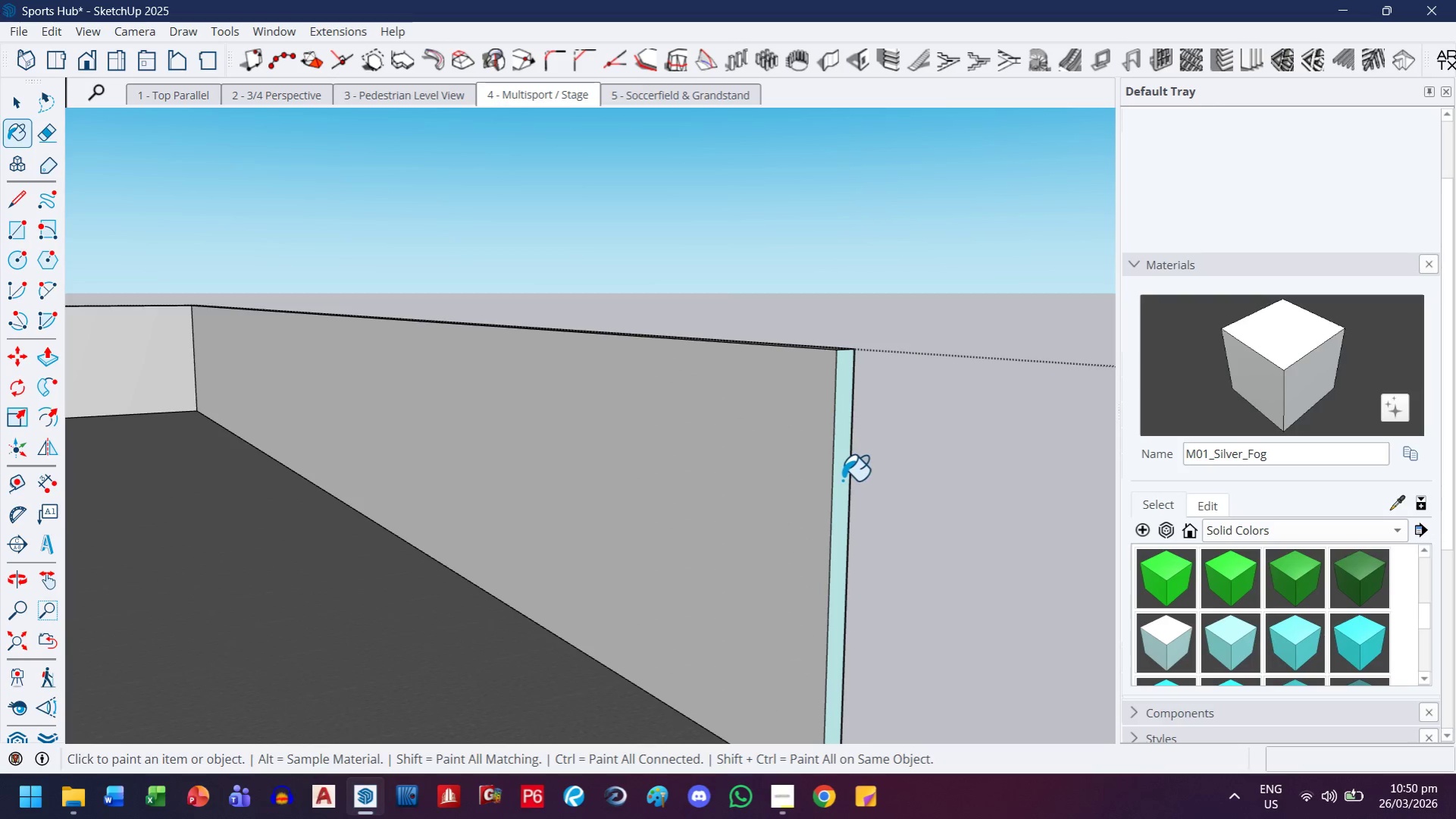 
left_click([842, 480])
 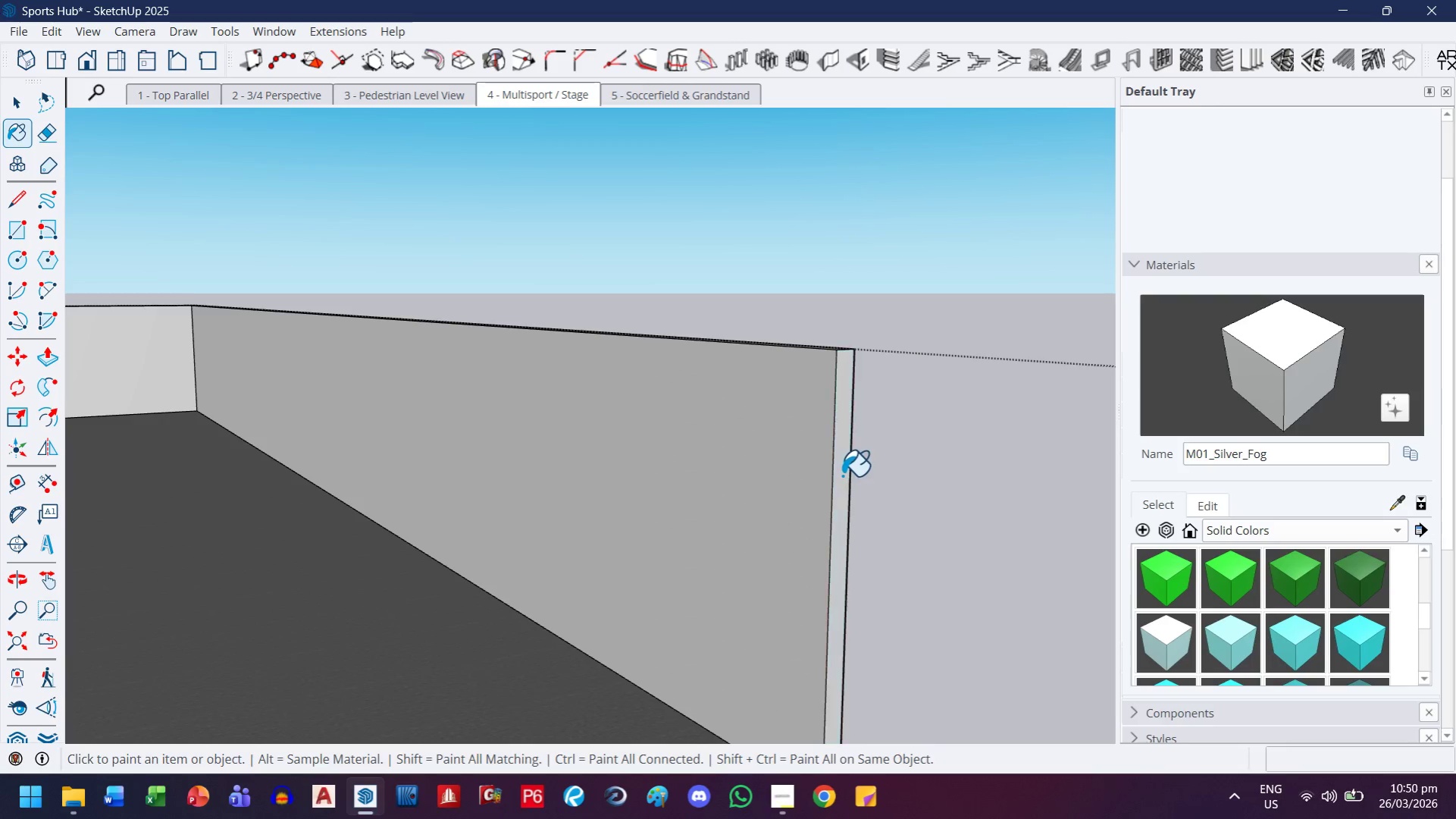 
scroll: coordinate [842, 475], scroll_direction: down, amount: 6.0
 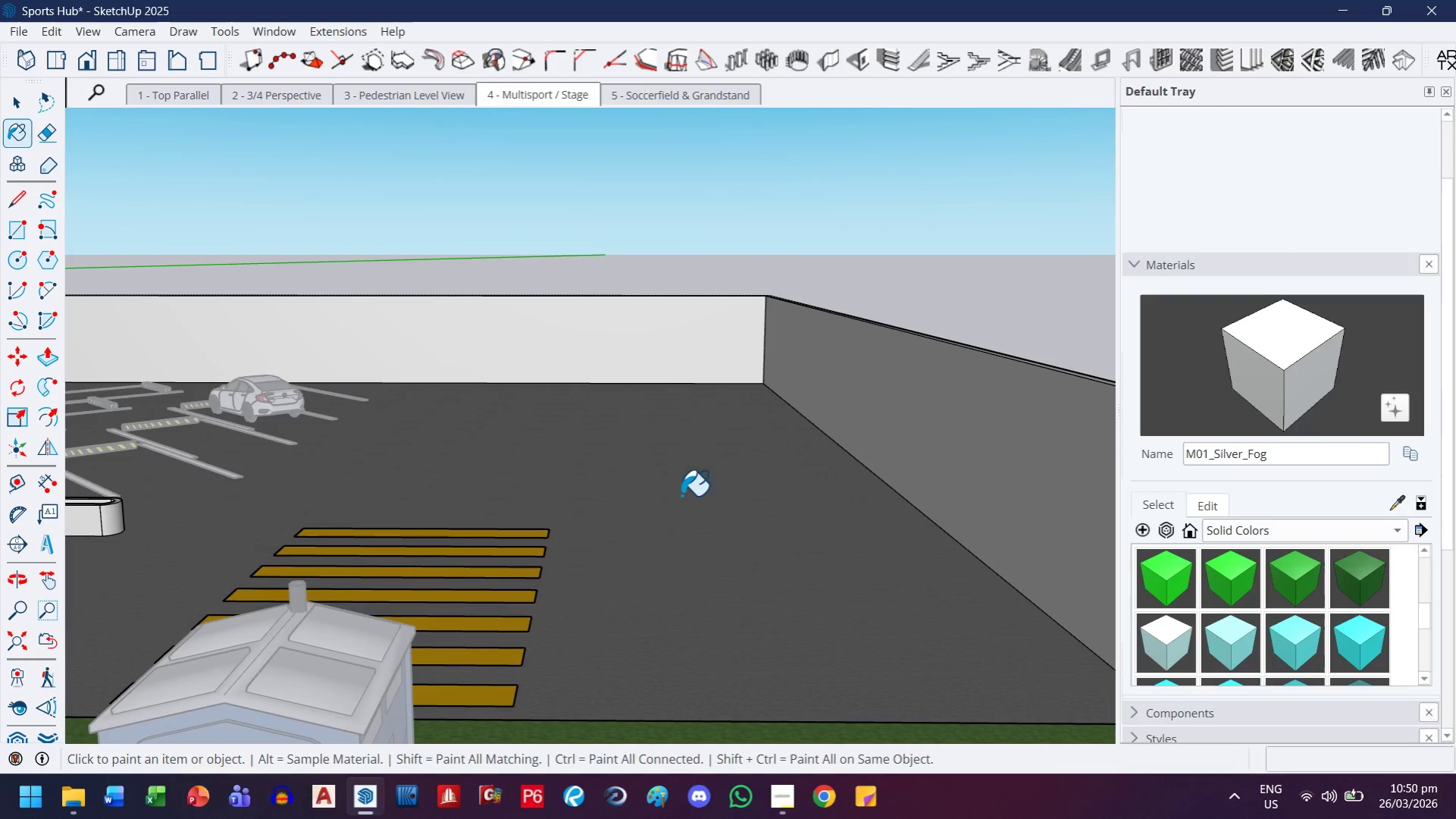 
key(H)
 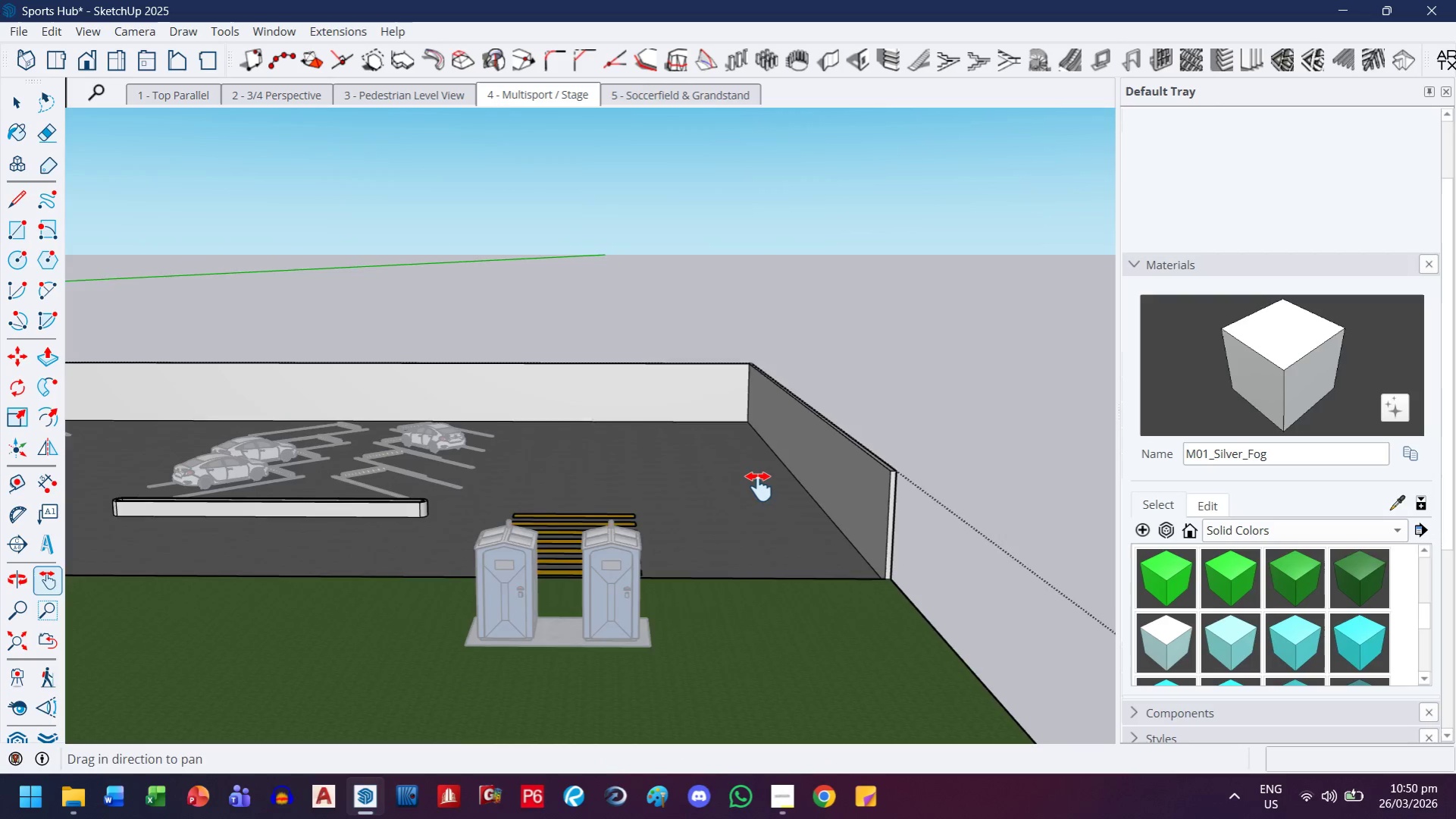 
left_click_drag(start_coordinate=[767, 494], to_coordinate=[688, 463])
 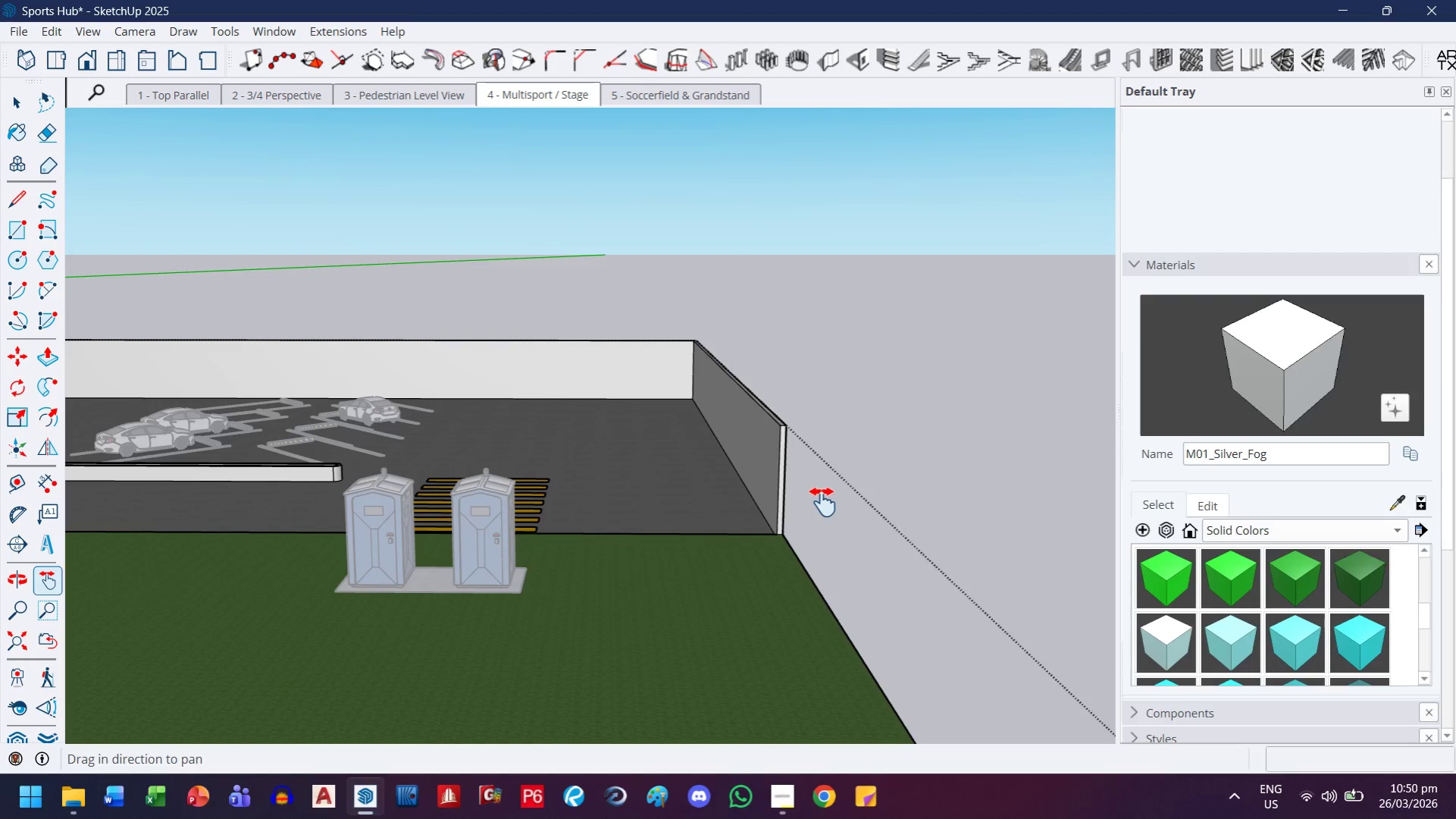 
scroll: coordinate [715, 500], scroll_direction: down, amount: 7.0
 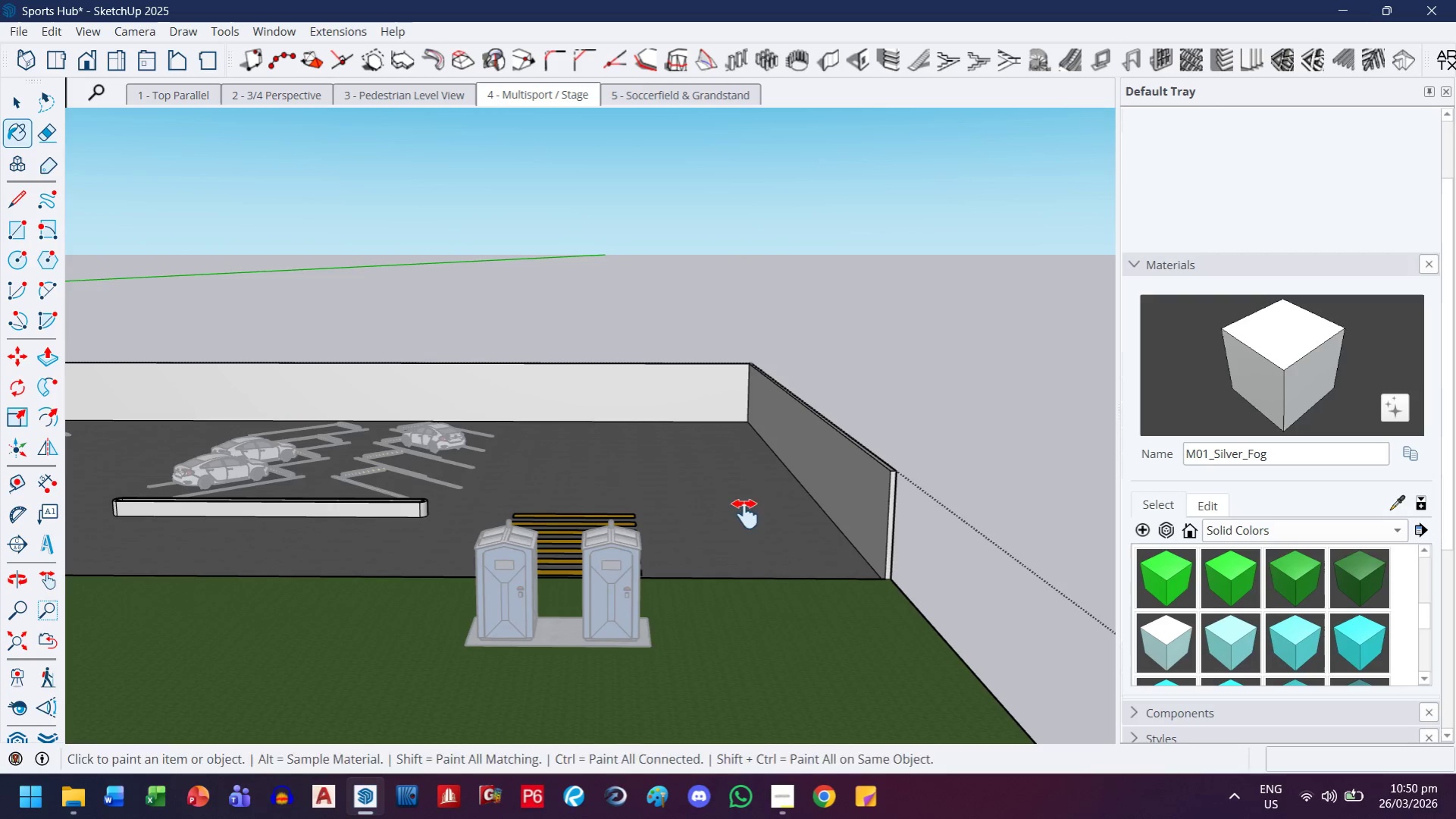 
key(P)
 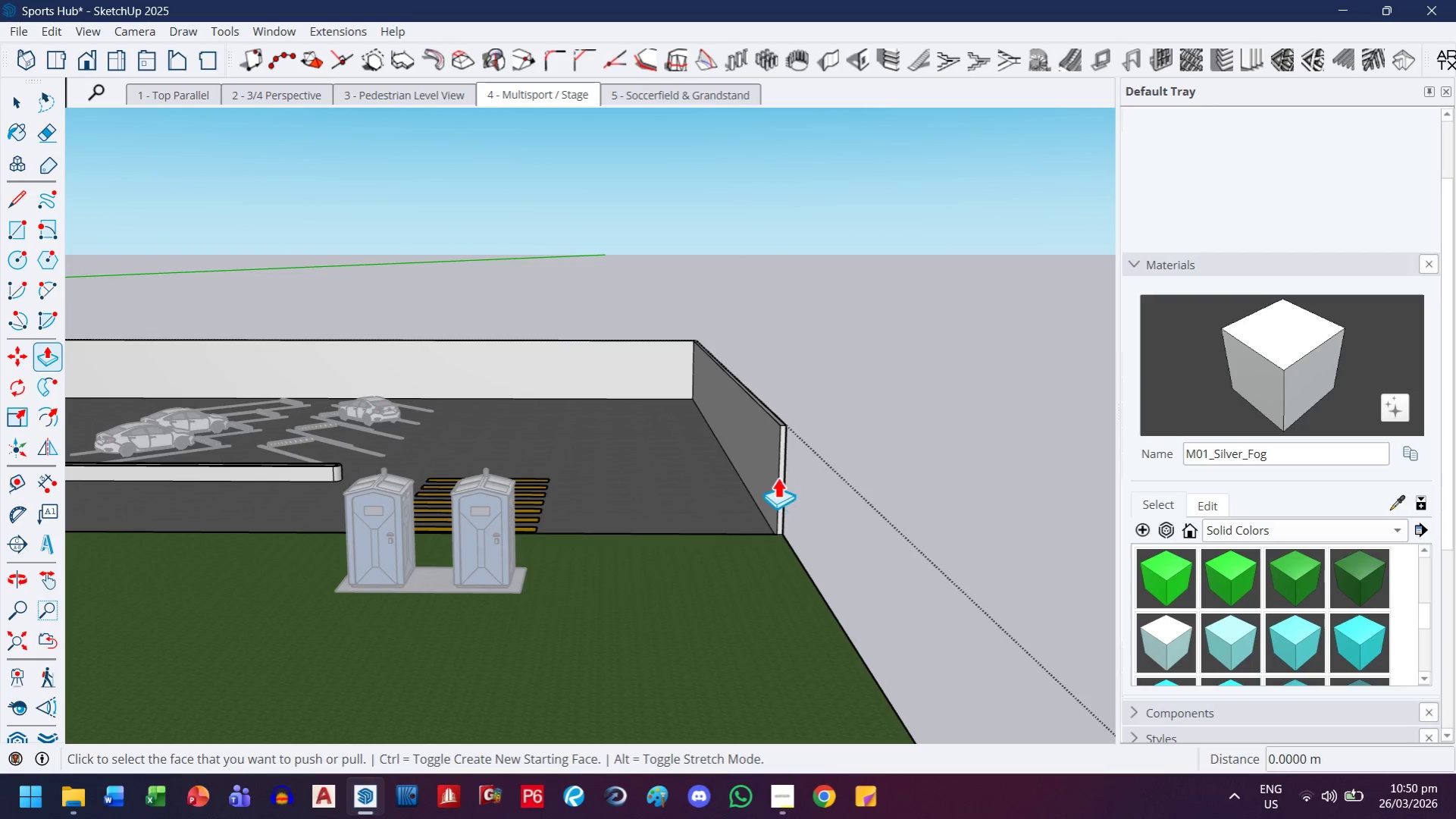 
scroll: coordinate [772, 477], scroll_direction: up, amount: 4.0
 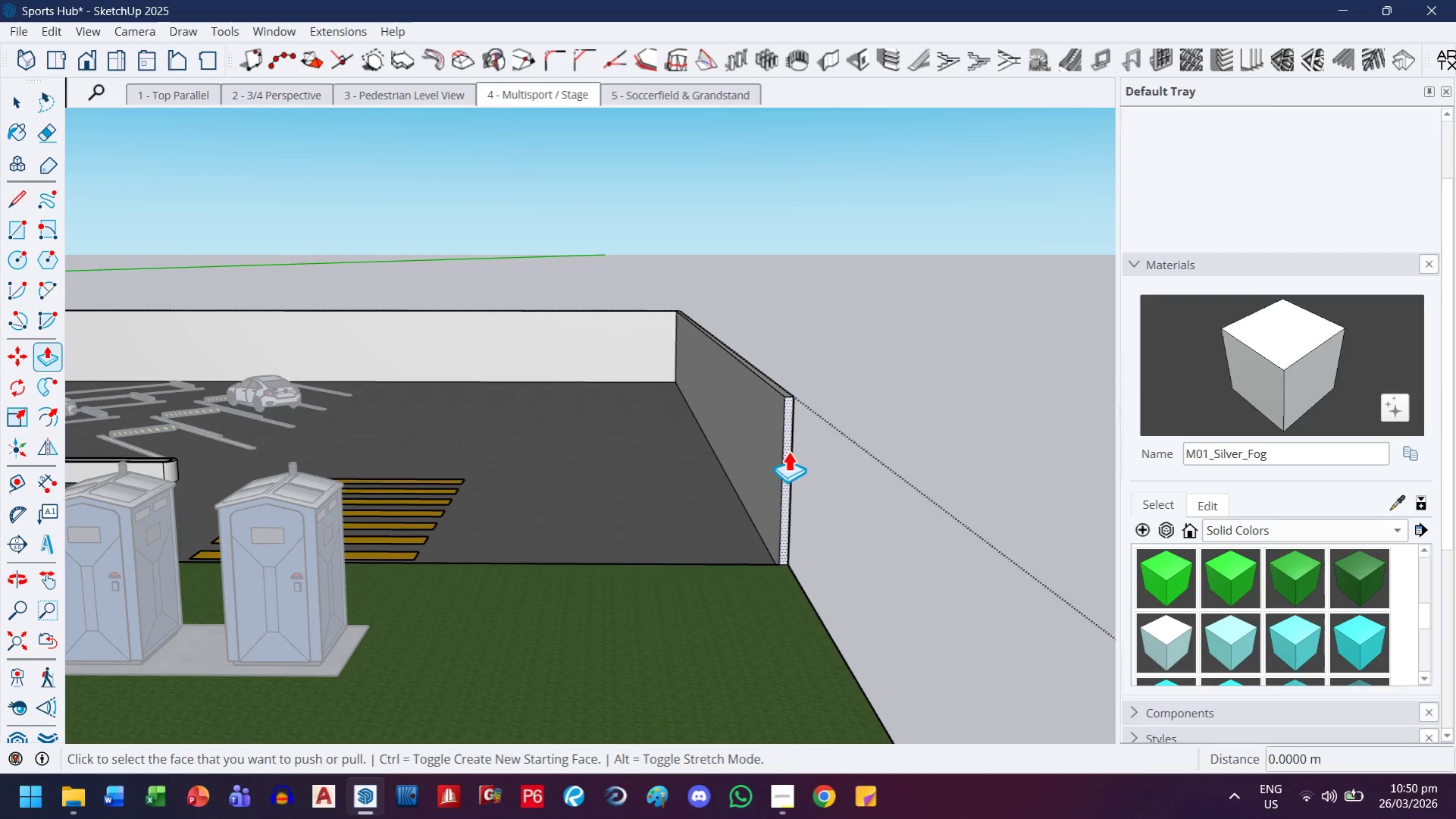 
left_click([787, 452])
 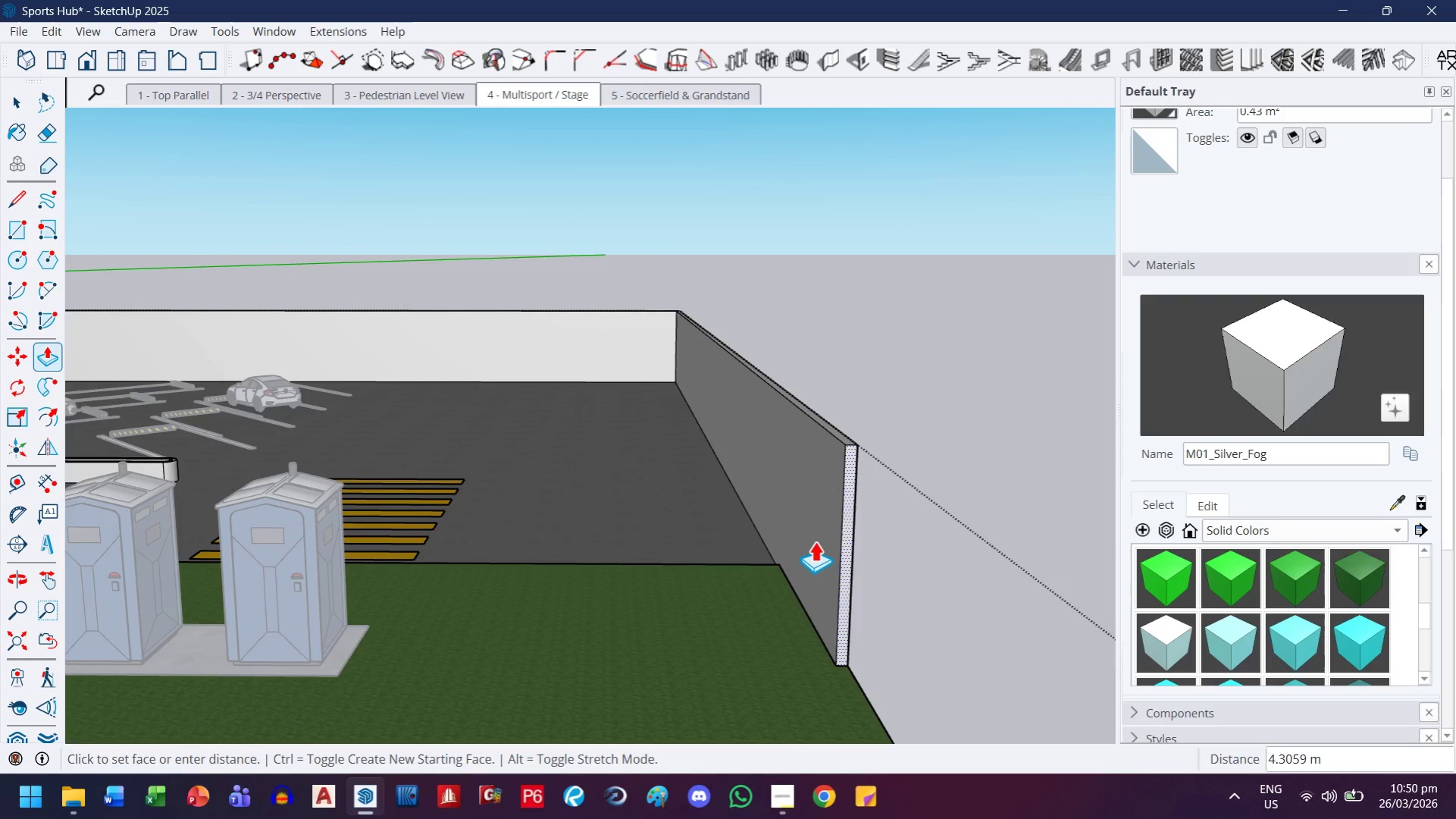 
left_click_drag(start_coordinate=[780, 576], to_coordinate=[659, 342])
 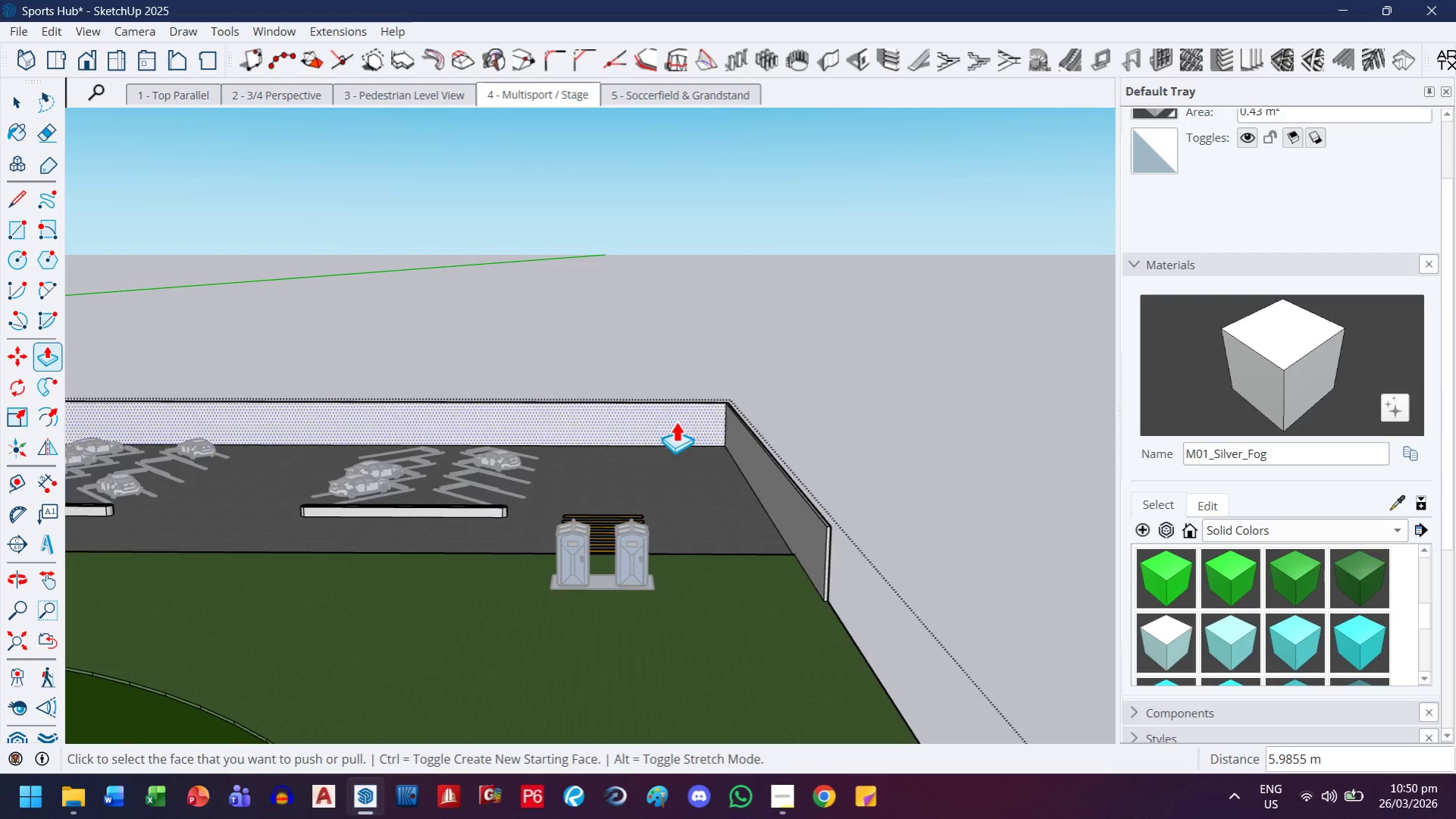 
scroll: coordinate [800, 551], scroll_direction: down, amount: 12.0
 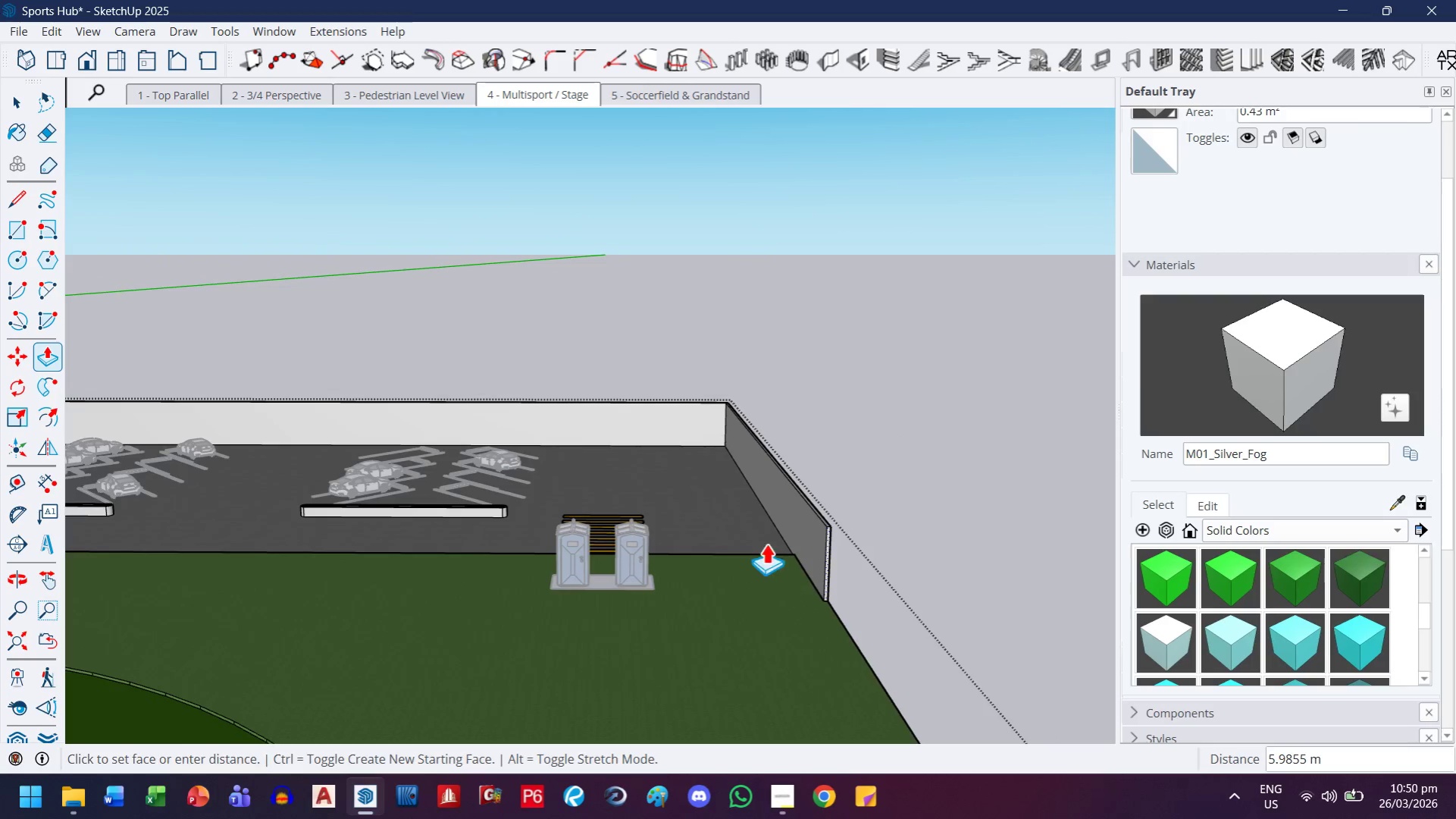 
left_click_drag(start_coordinate=[735, 556], to_coordinate=[628, 237])
 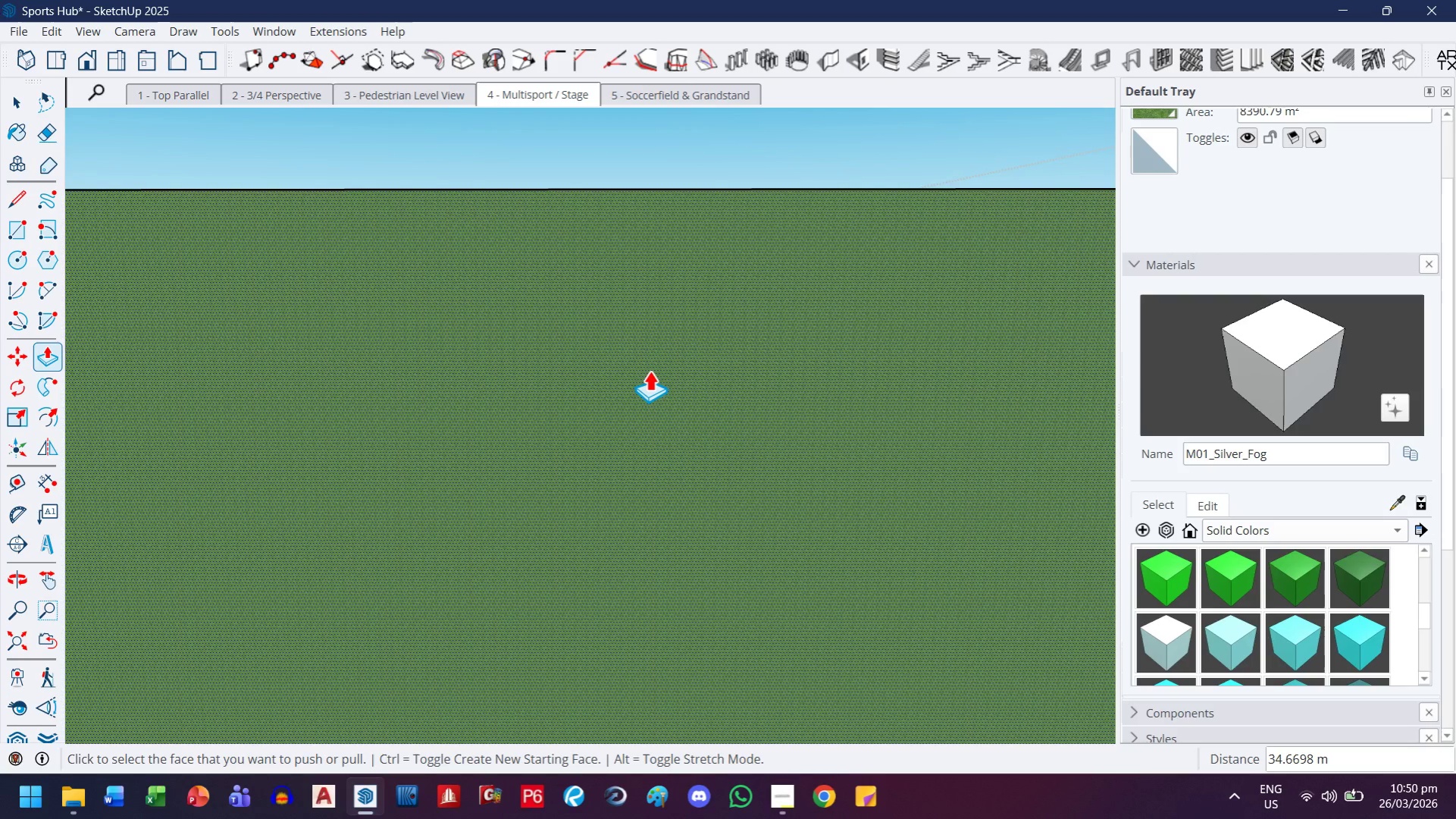 
scroll: coordinate [649, 370], scroll_direction: down, amount: 13.0
 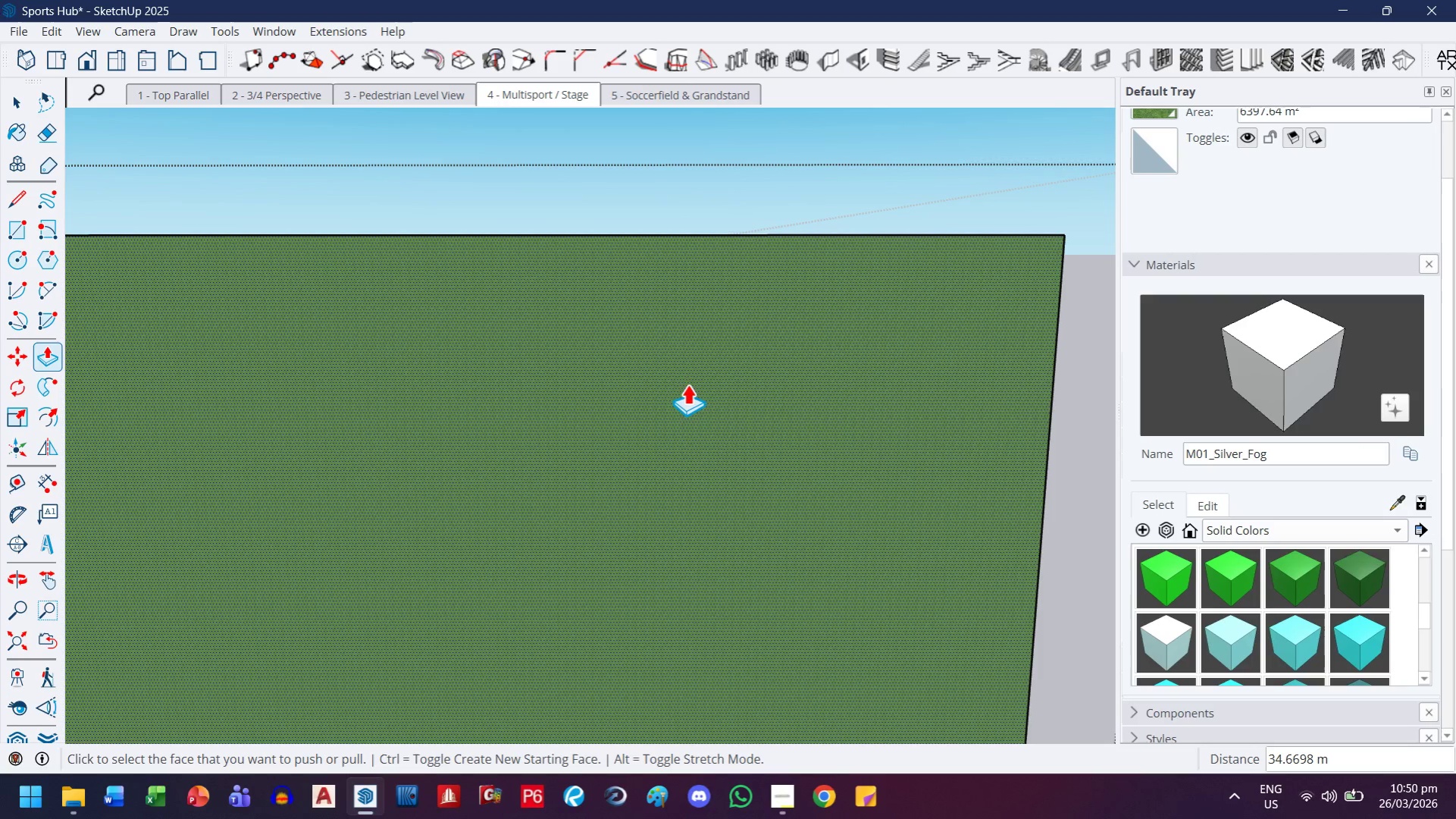 
key(Control+ControlLeft)
 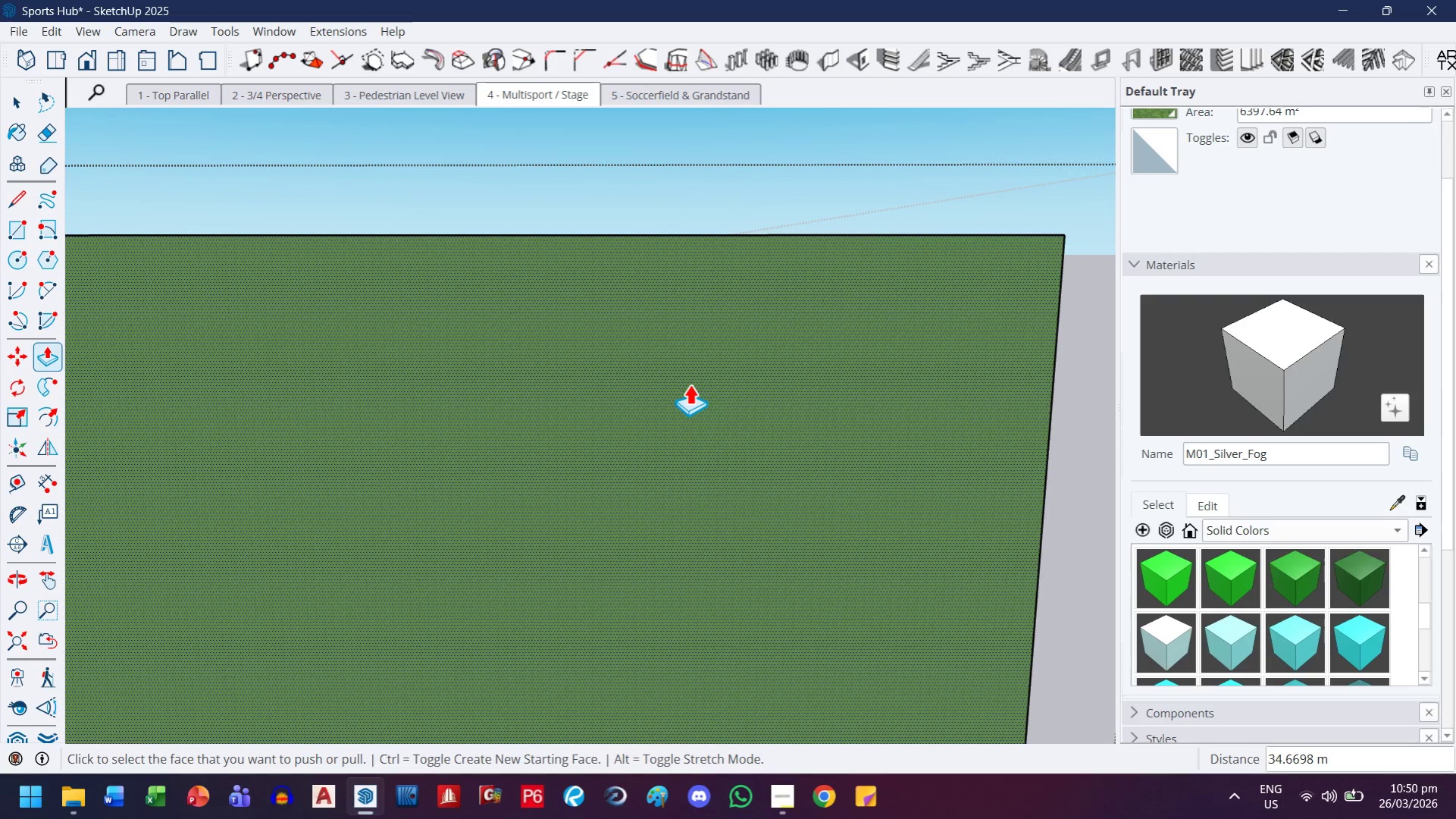 
key(Control+Z)
 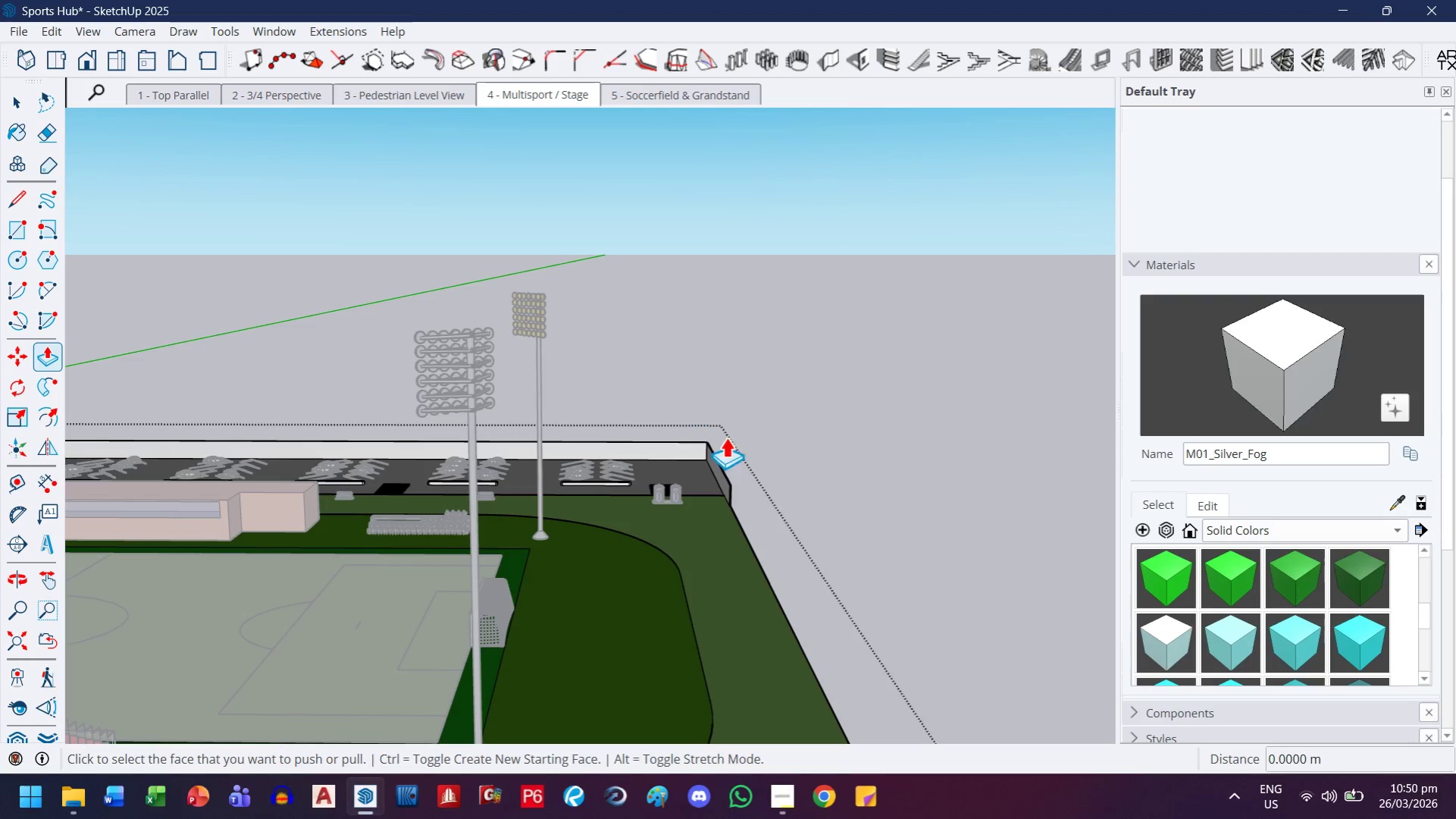 
scroll: coordinate [684, 535], scroll_direction: up, amount: 18.0
 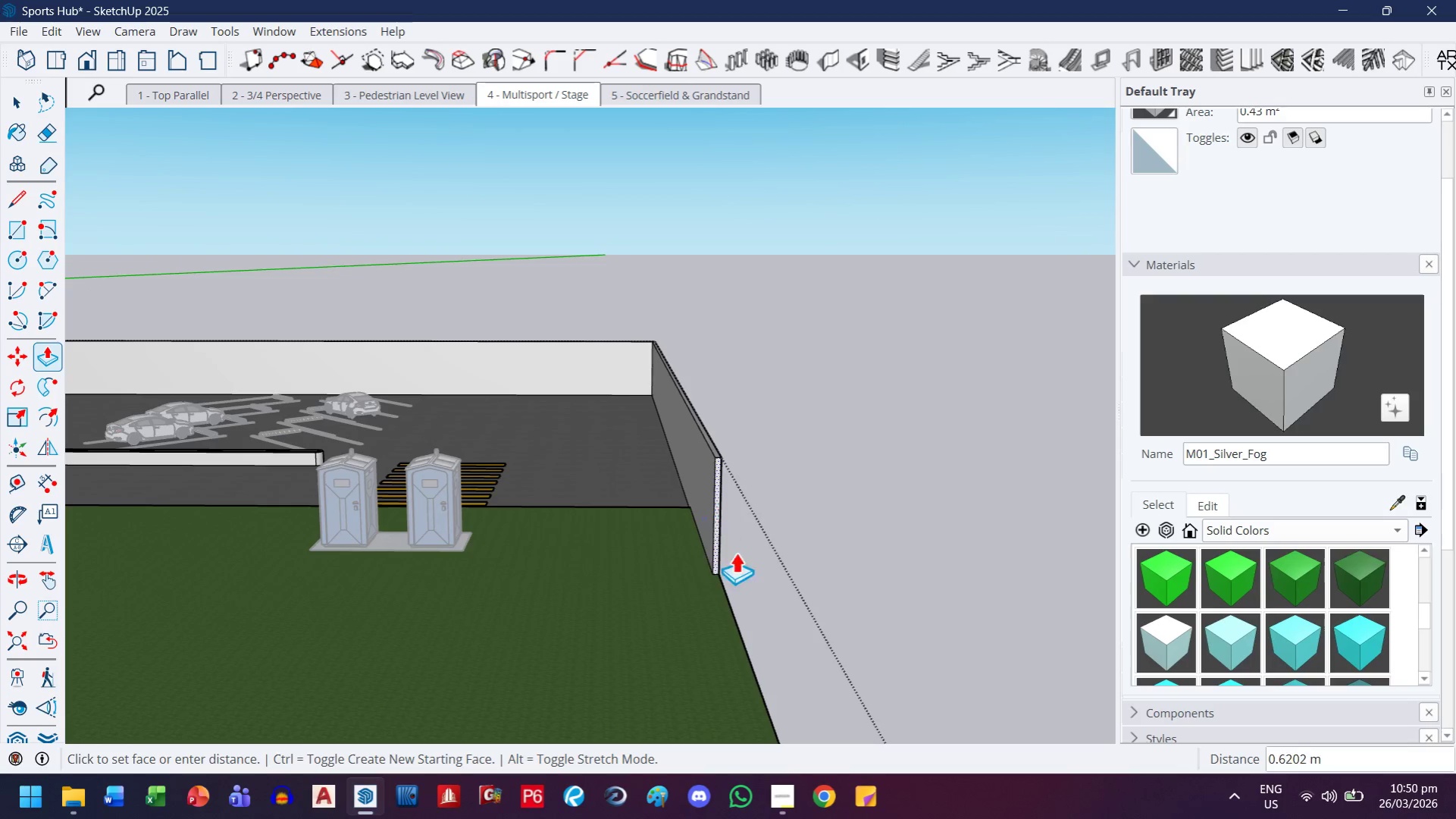 
key(H)
 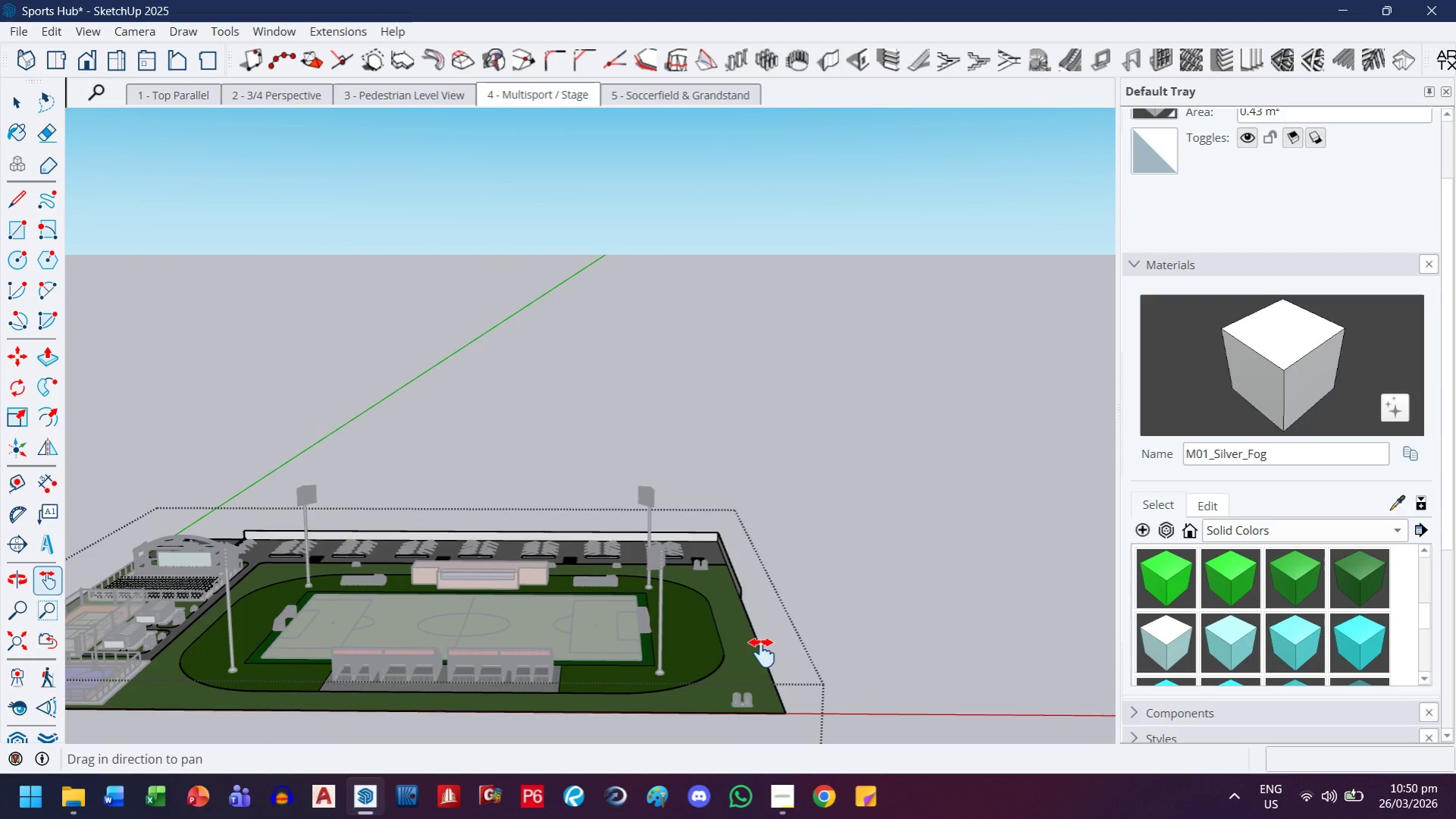 
scroll: coordinate [723, 580], scroll_direction: down, amount: 32.0
 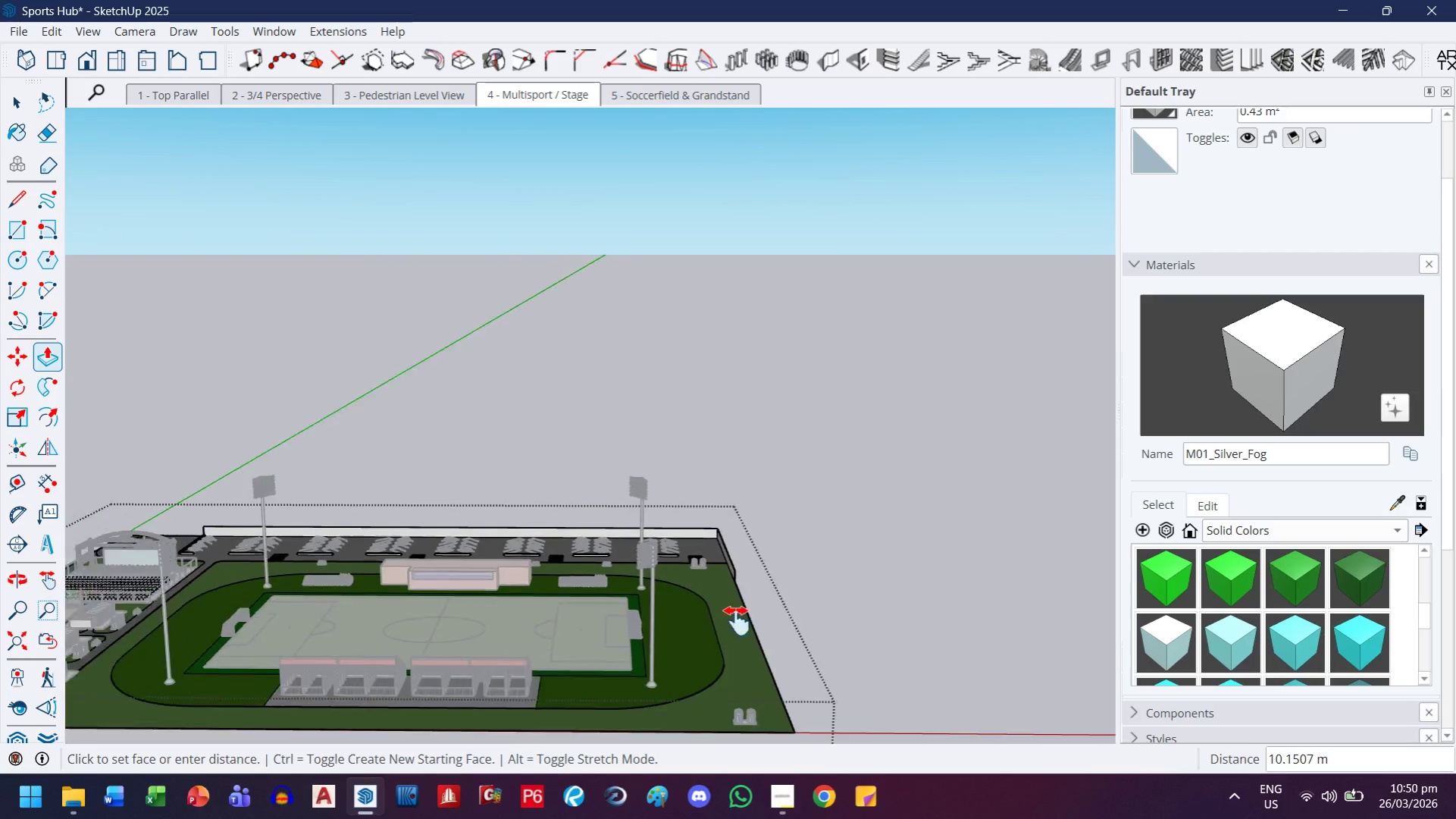 
left_click_drag(start_coordinate=[762, 653], to_coordinate=[728, 510])
 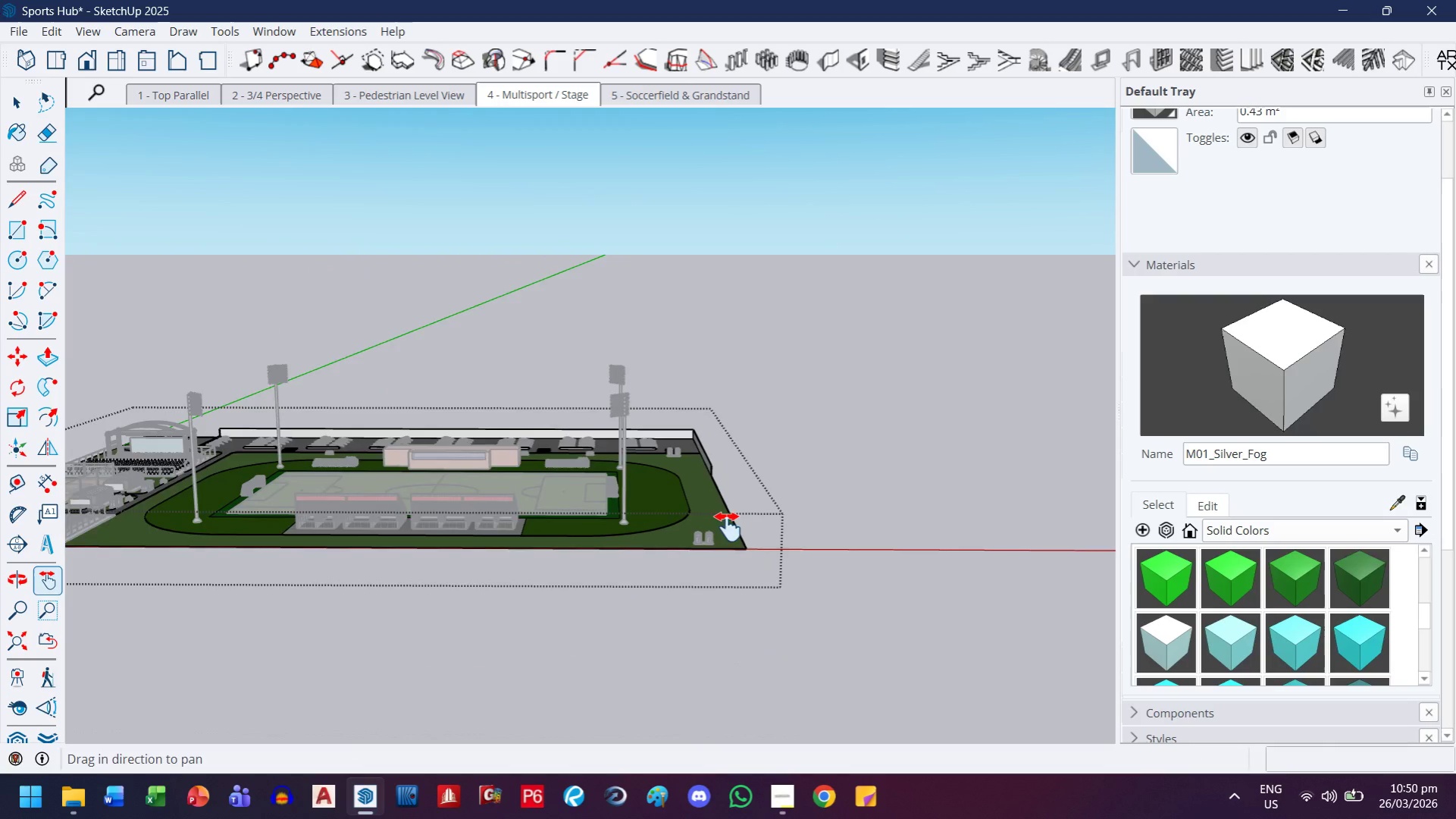 
key(Escape)
 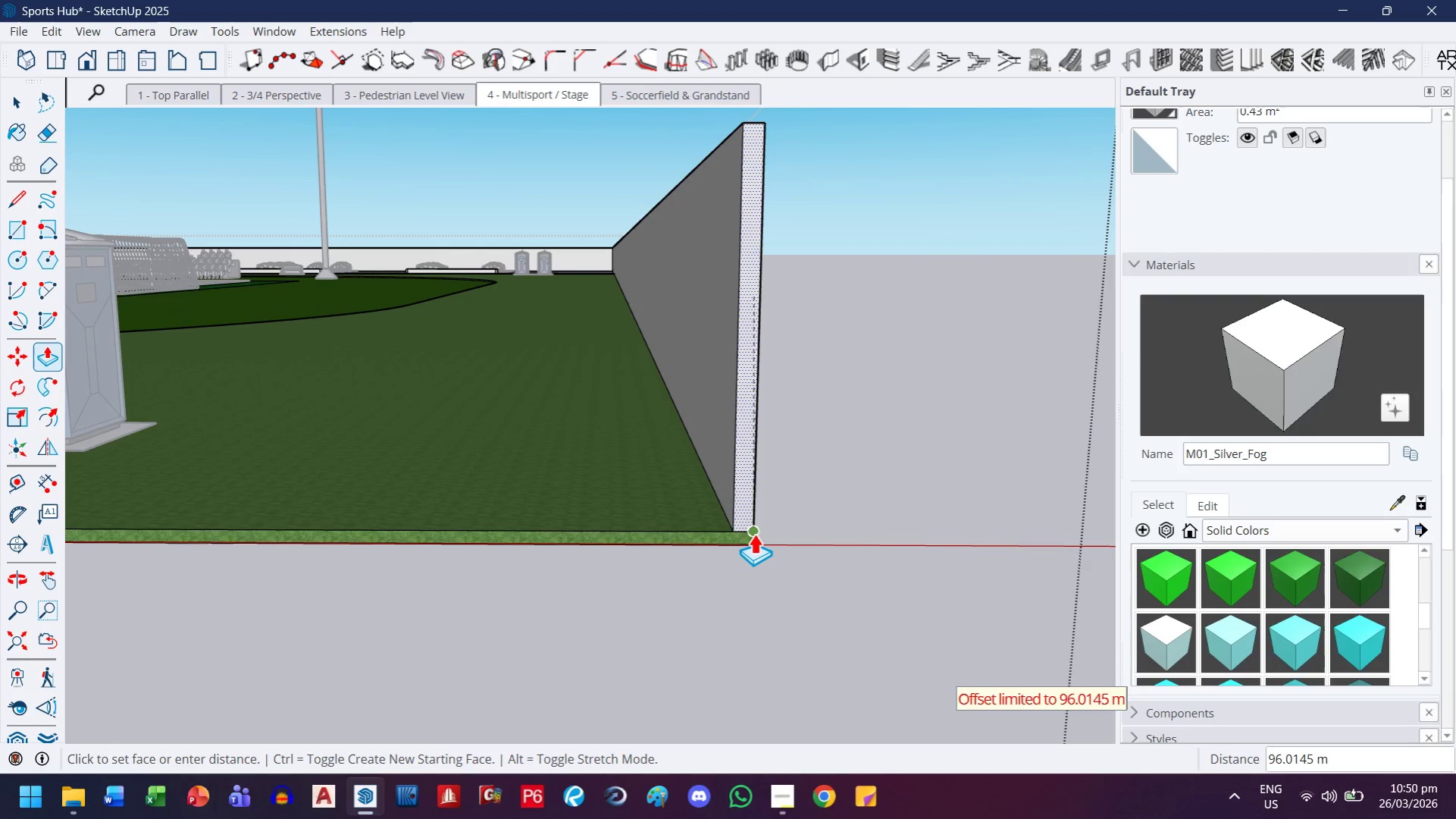 
scroll: coordinate [761, 548], scroll_direction: up, amount: 40.0
 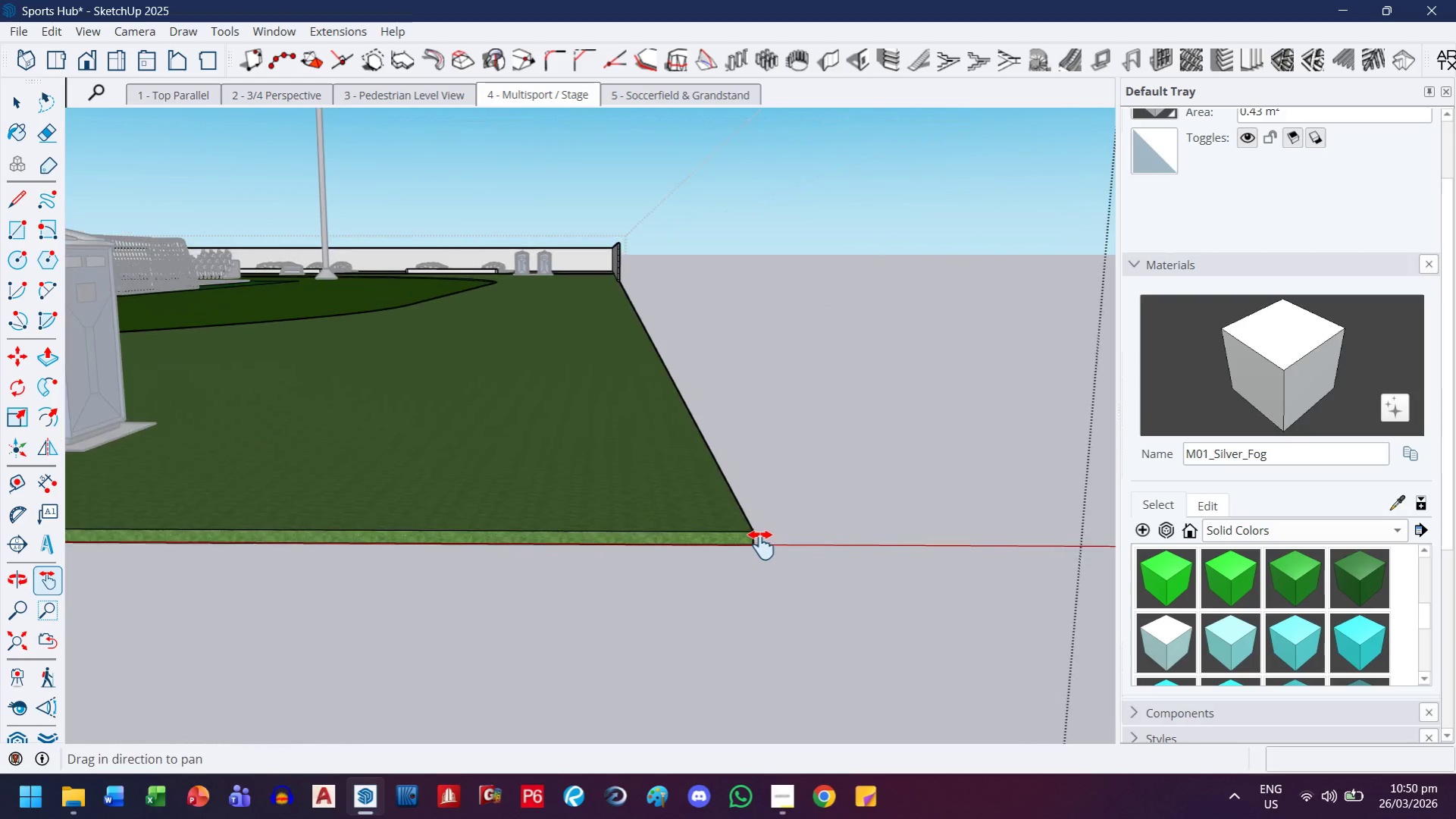 
left_click([753, 533])
 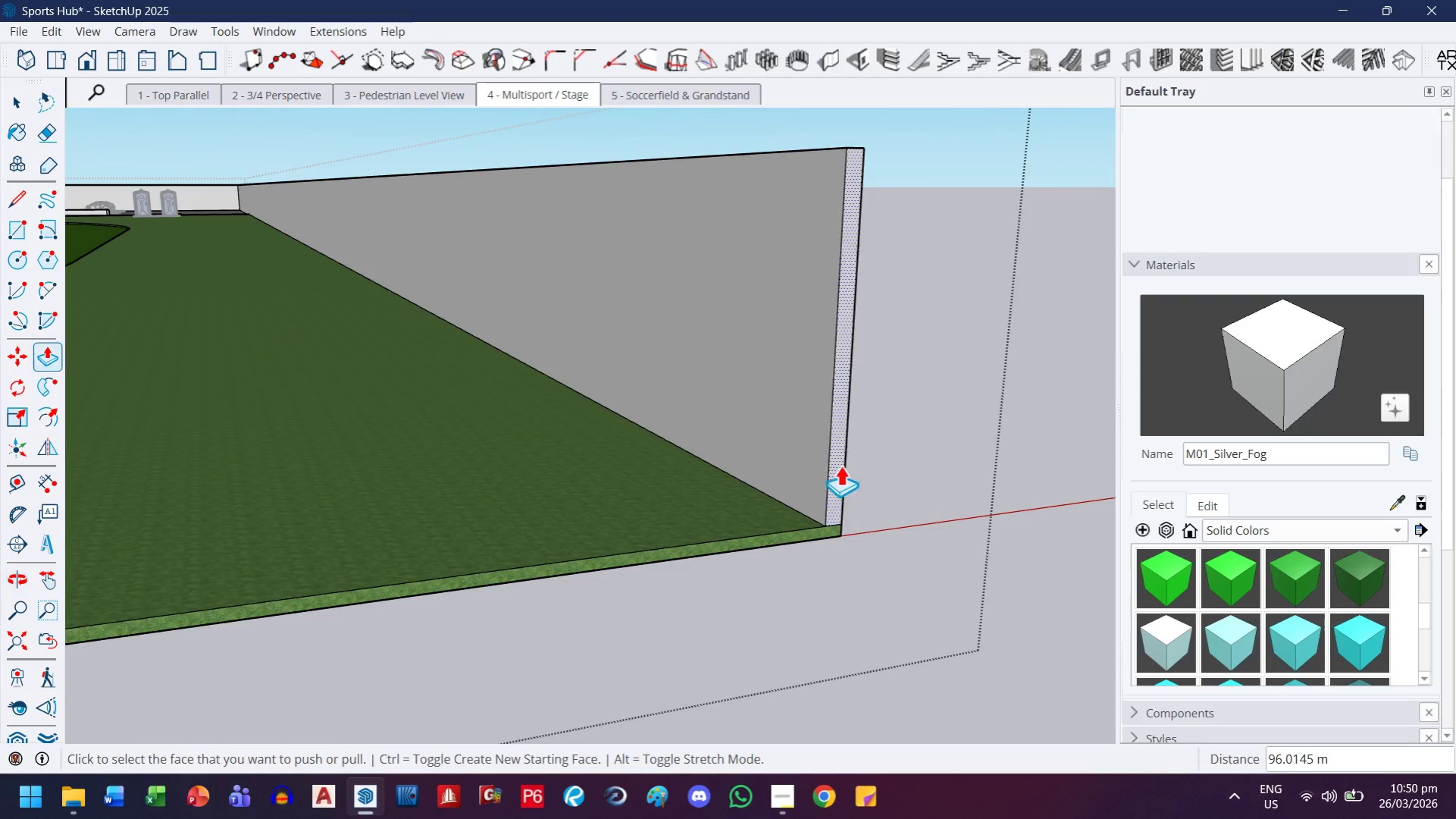 
scroll: coordinate [830, 441], scroll_direction: up, amount: 4.0
 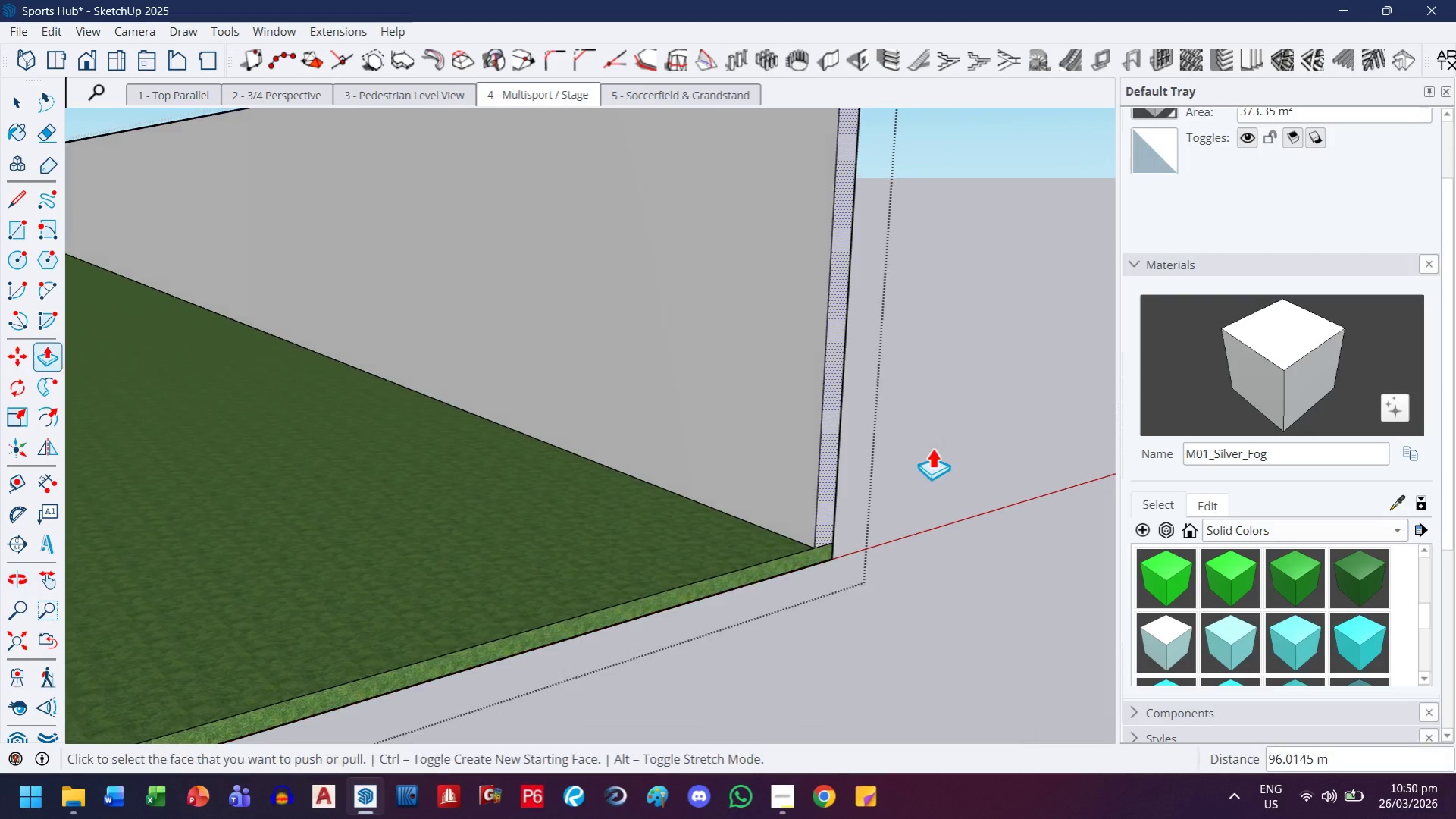 
scroll: coordinate [924, 440], scroll_direction: down, amount: 4.0
 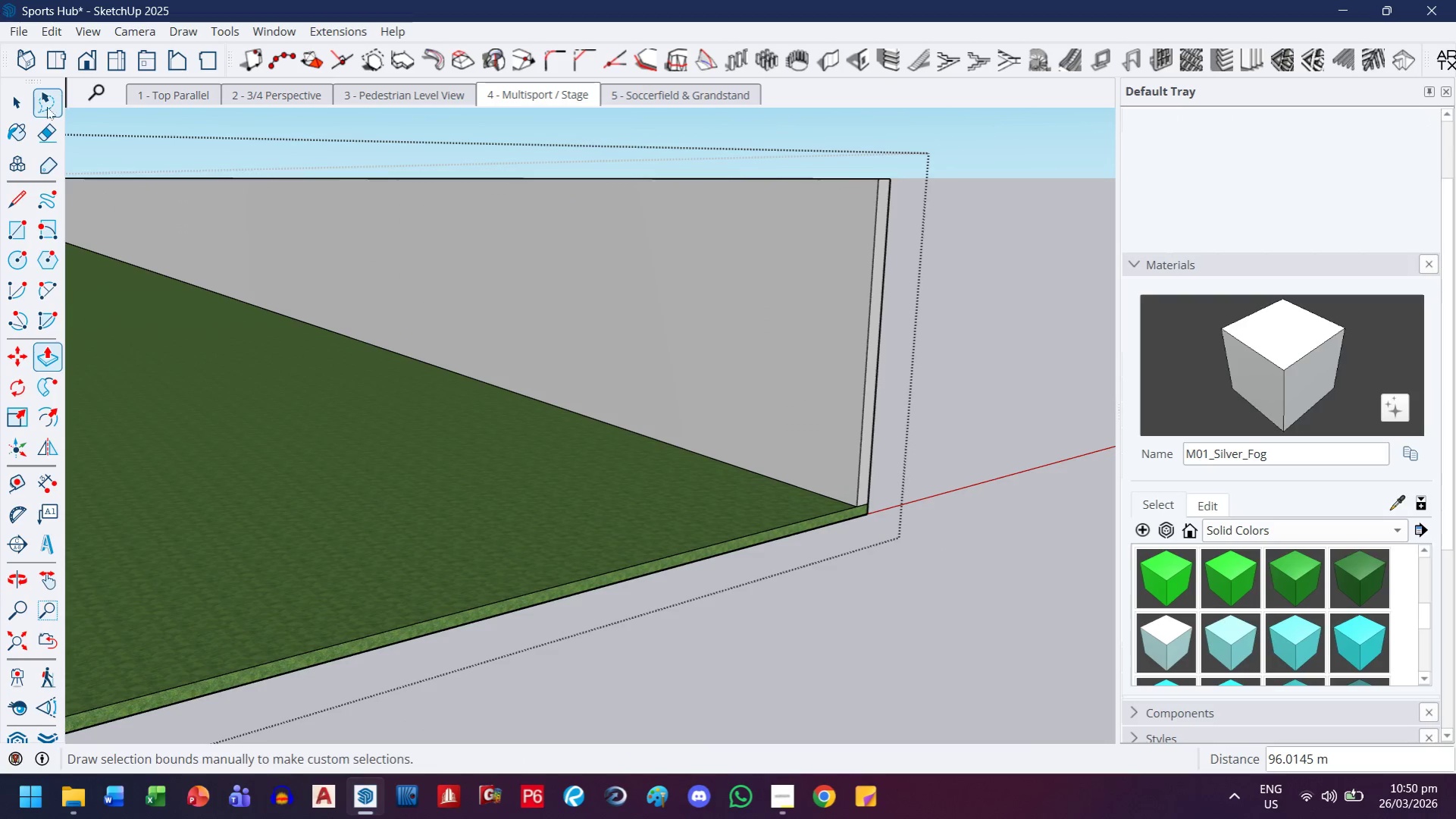 
left_click([23, 108])
 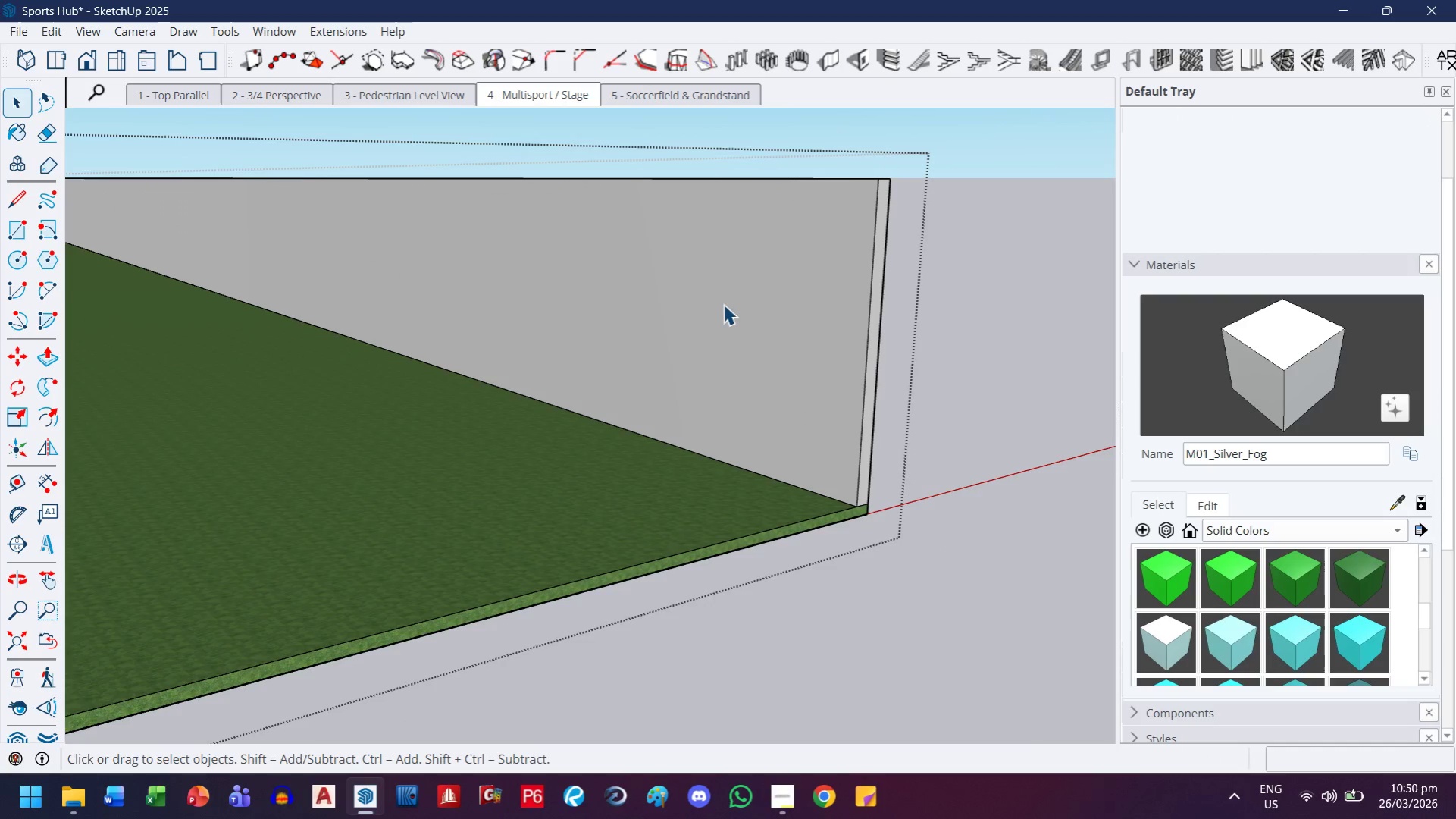 
scroll: coordinate [775, 322], scroll_direction: up, amount: 2.0
 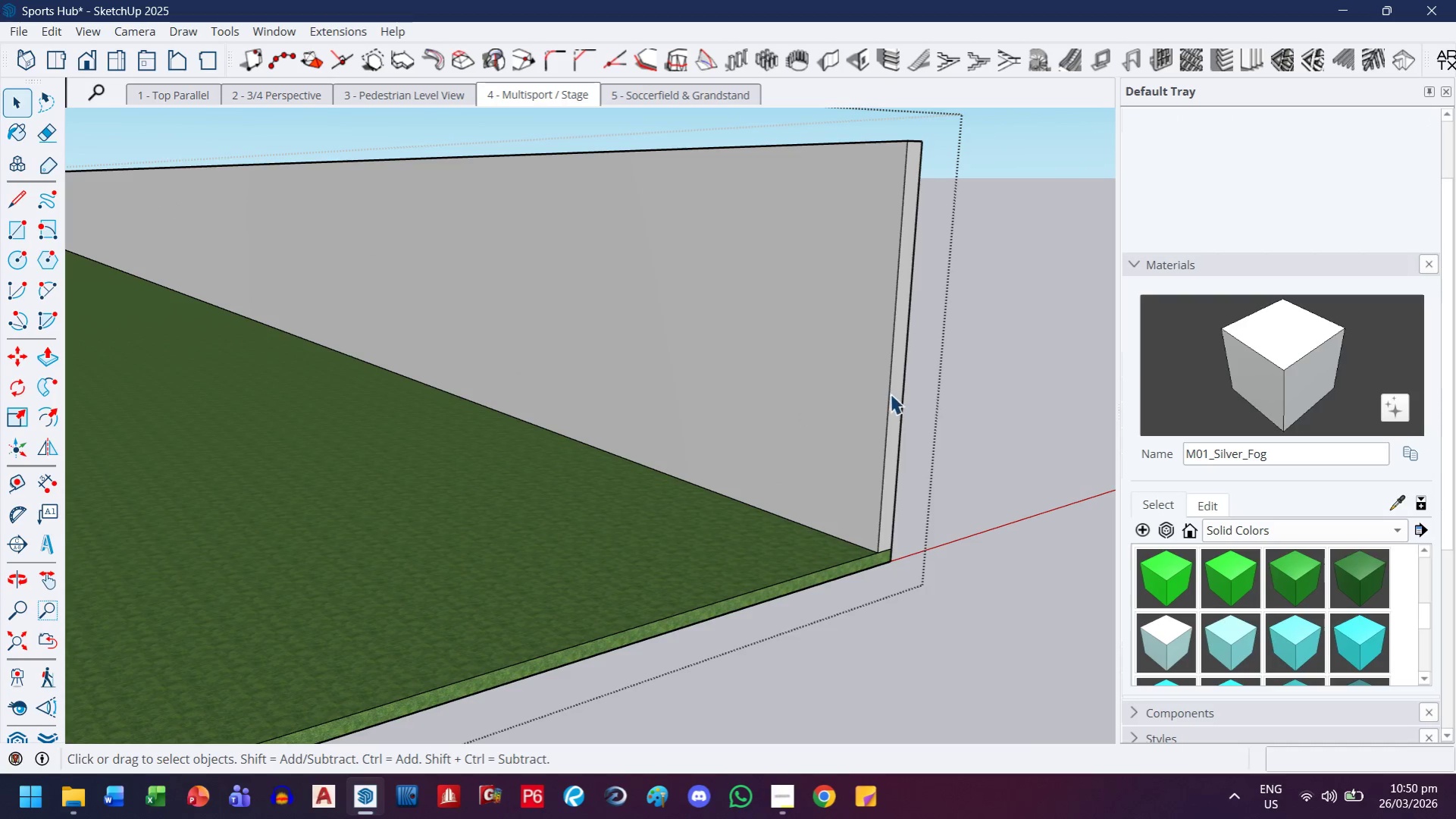 
left_click([891, 394])
 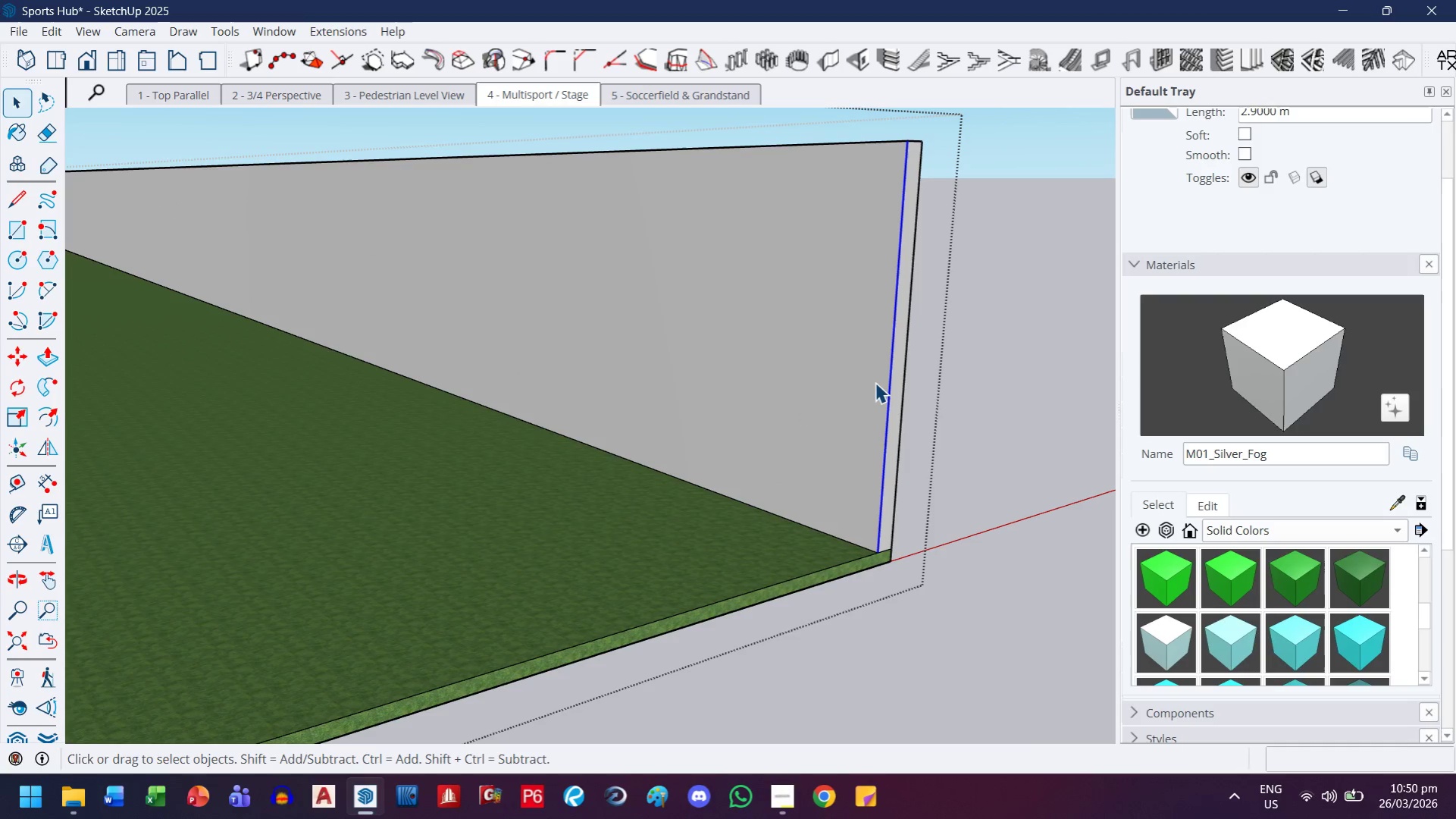 
key(M)
 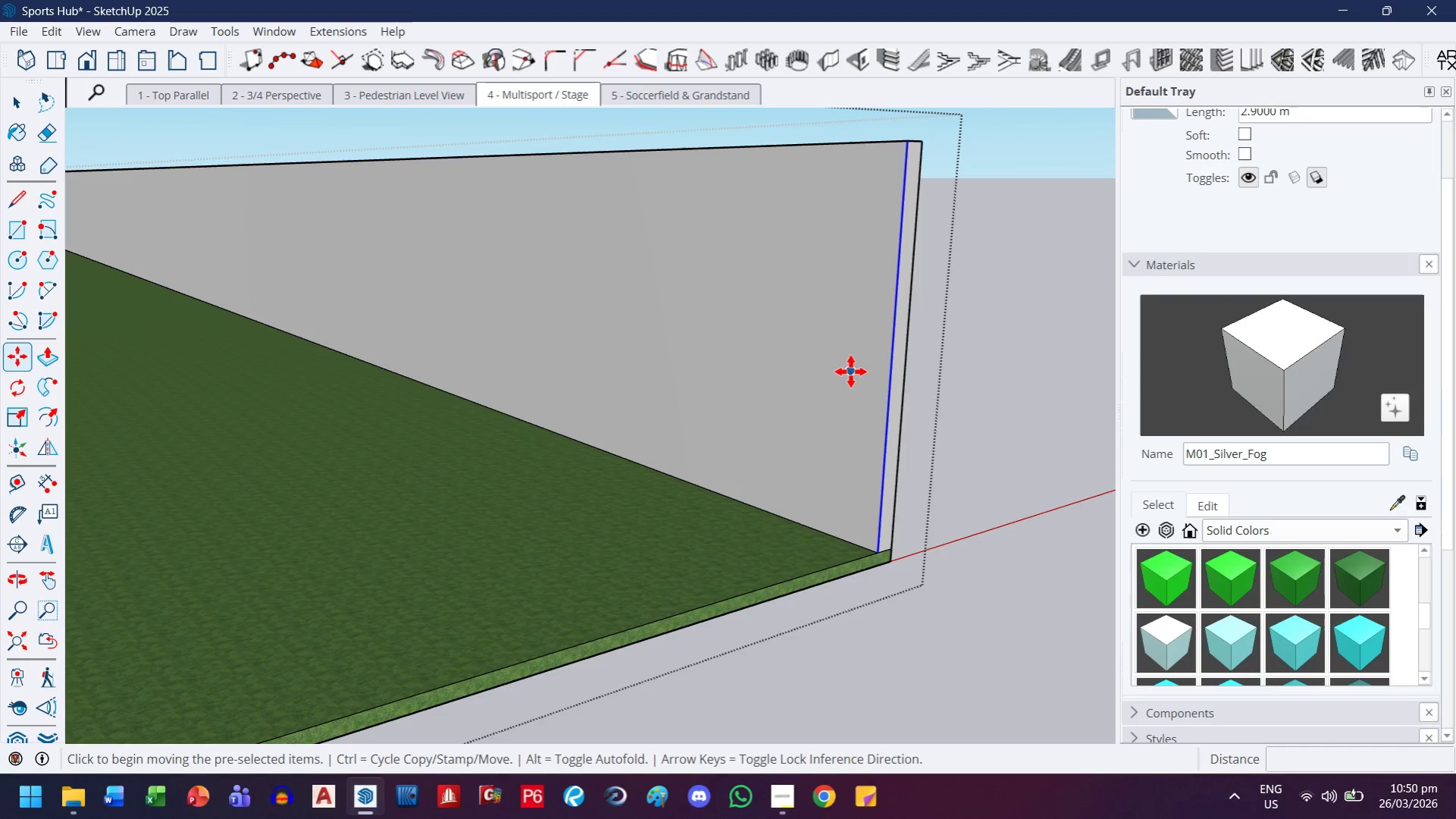 
key(Control+ControlLeft)
 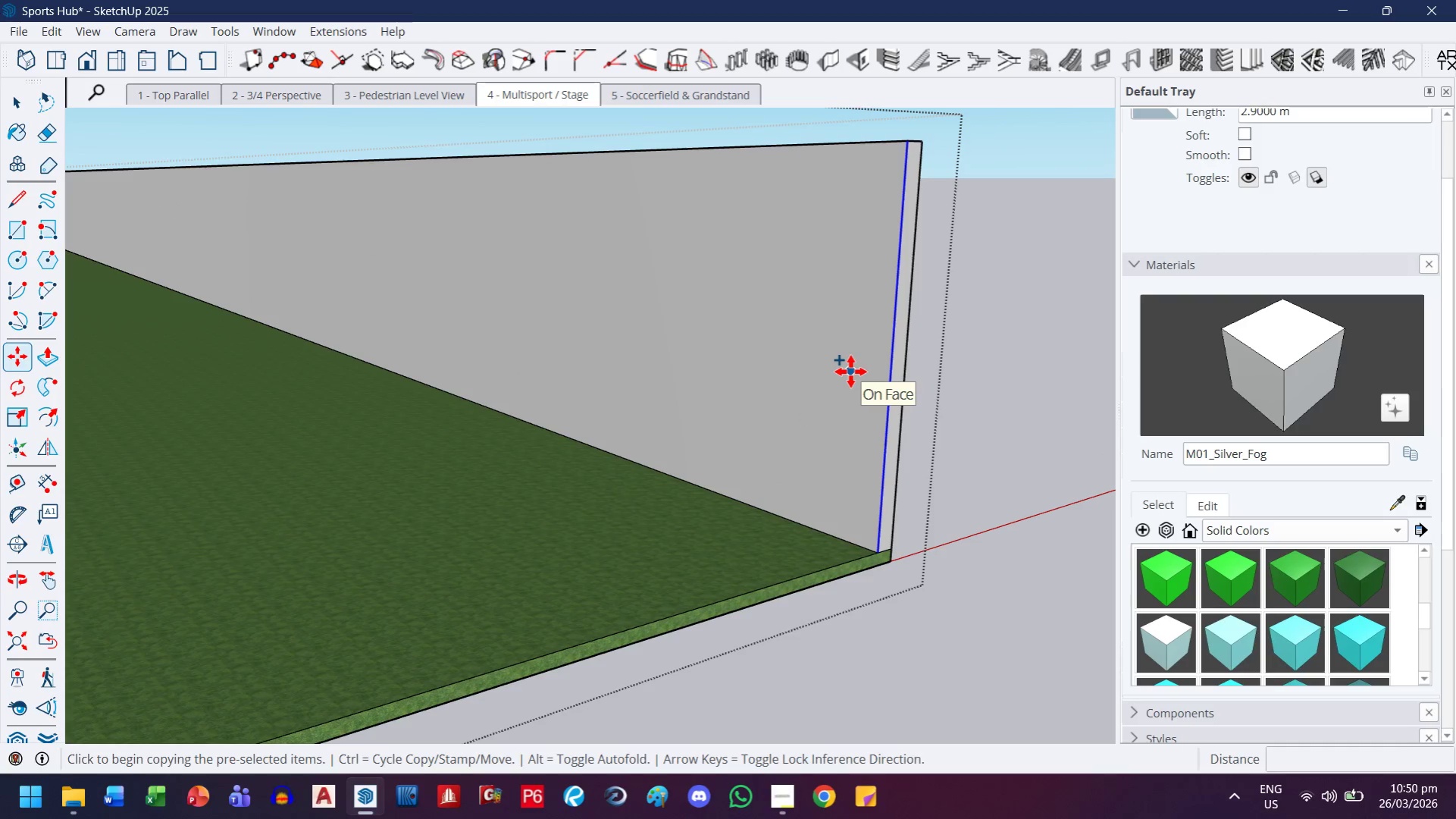 
left_click([850, 372])
 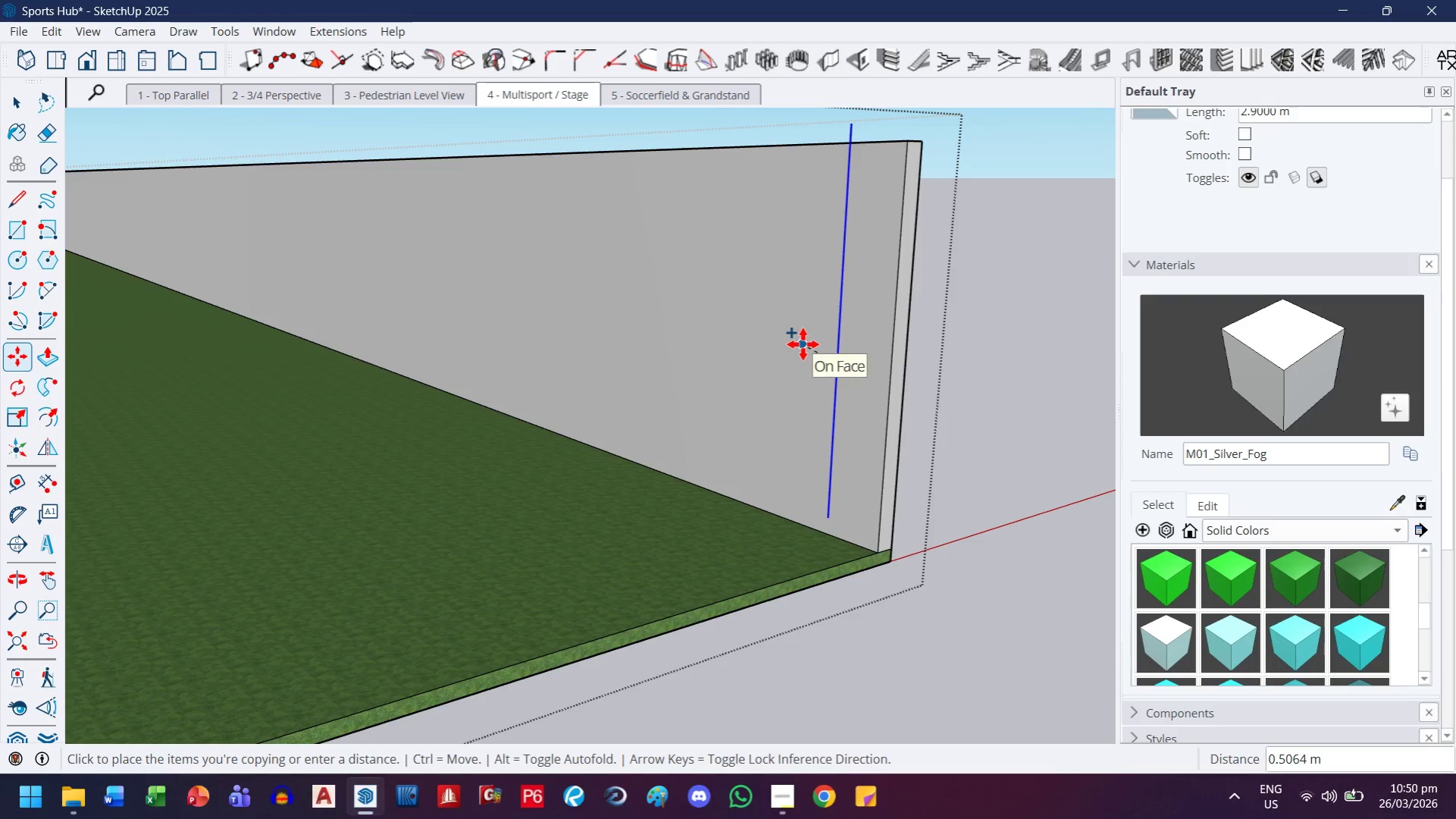 
key(ArrowLeft)
 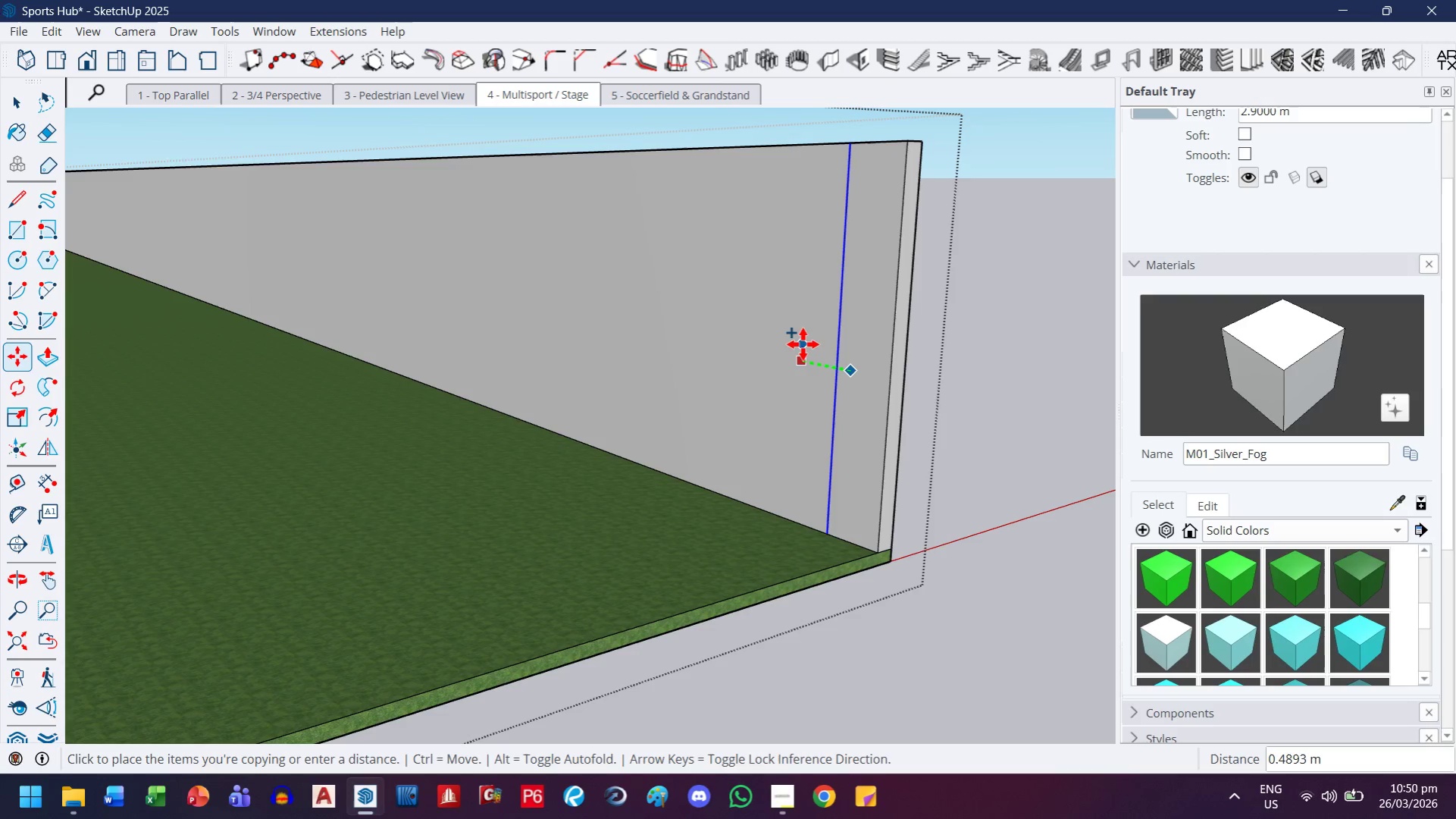 
type(.15)
 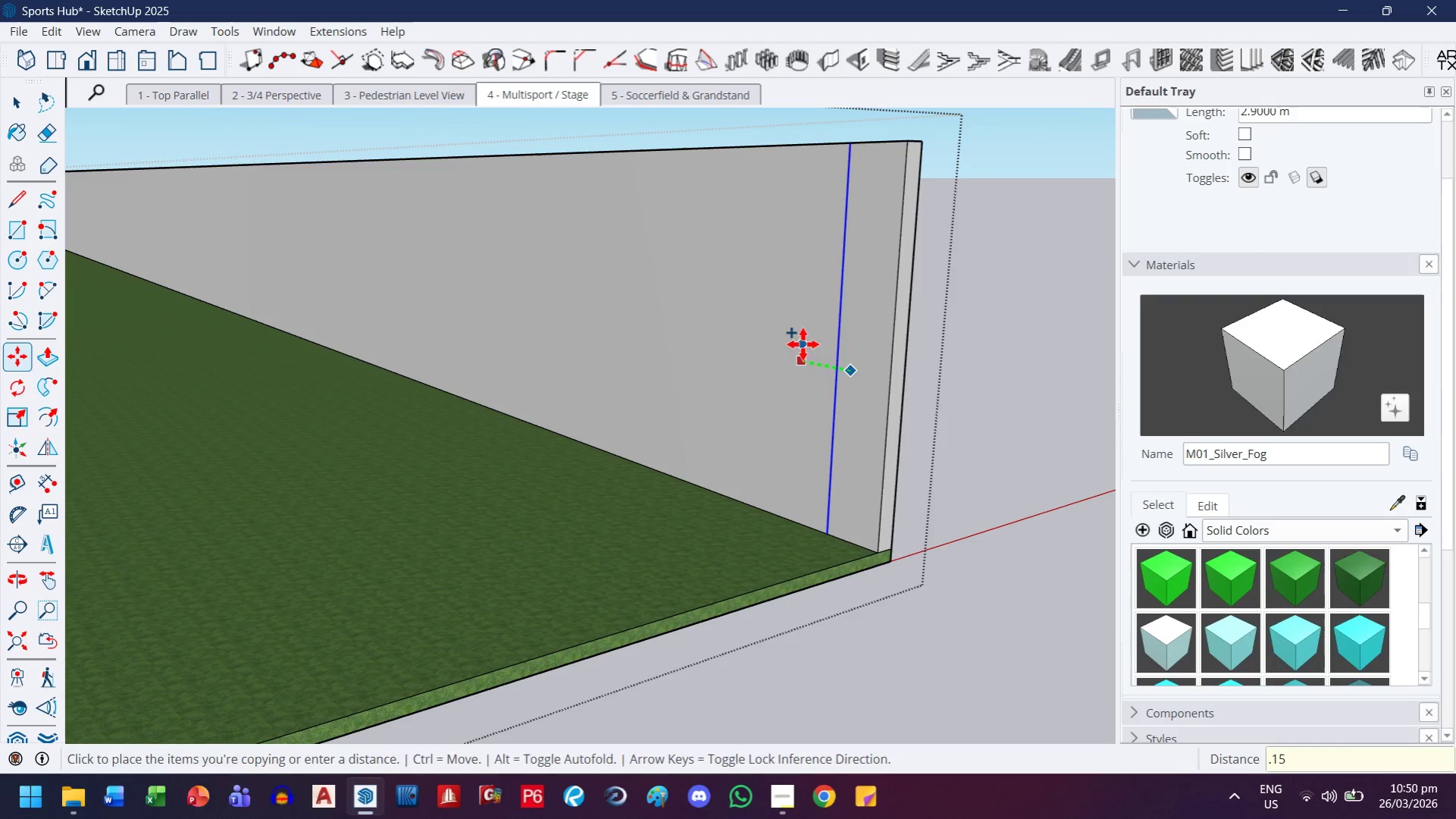 
key(Enter)
 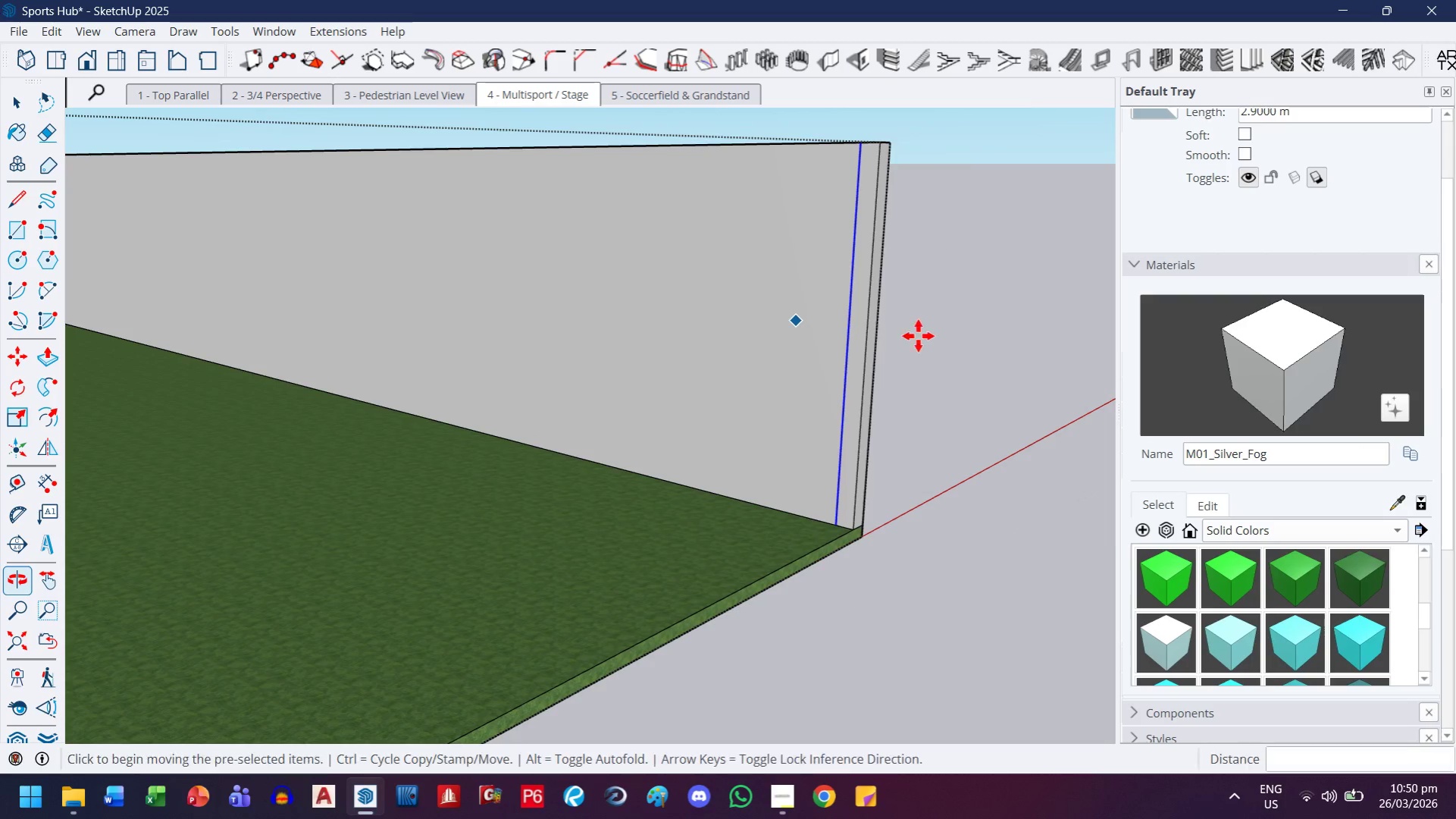 
scroll: coordinate [897, 336], scroll_direction: up, amount: 1.0
 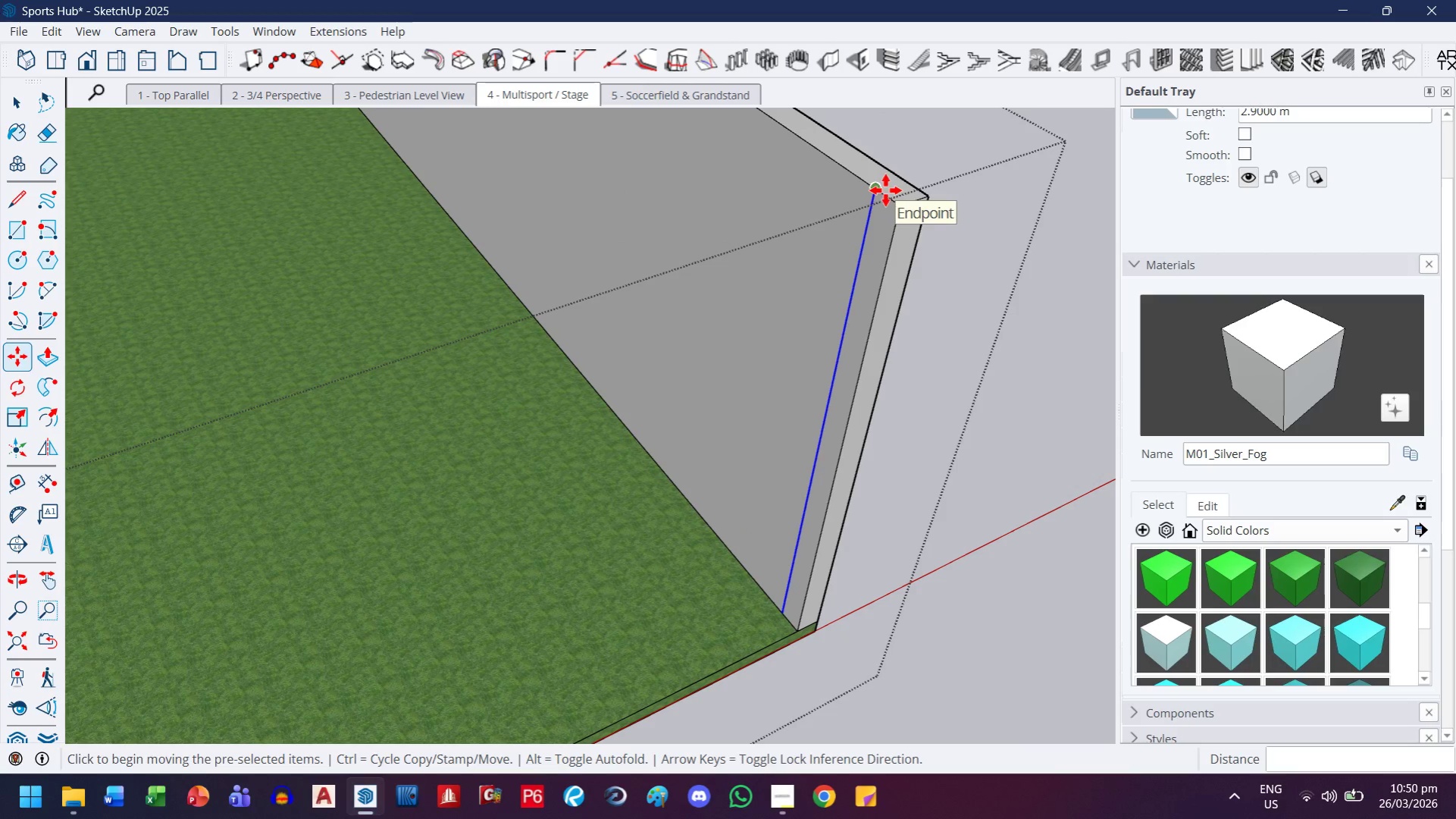 
key(P)
 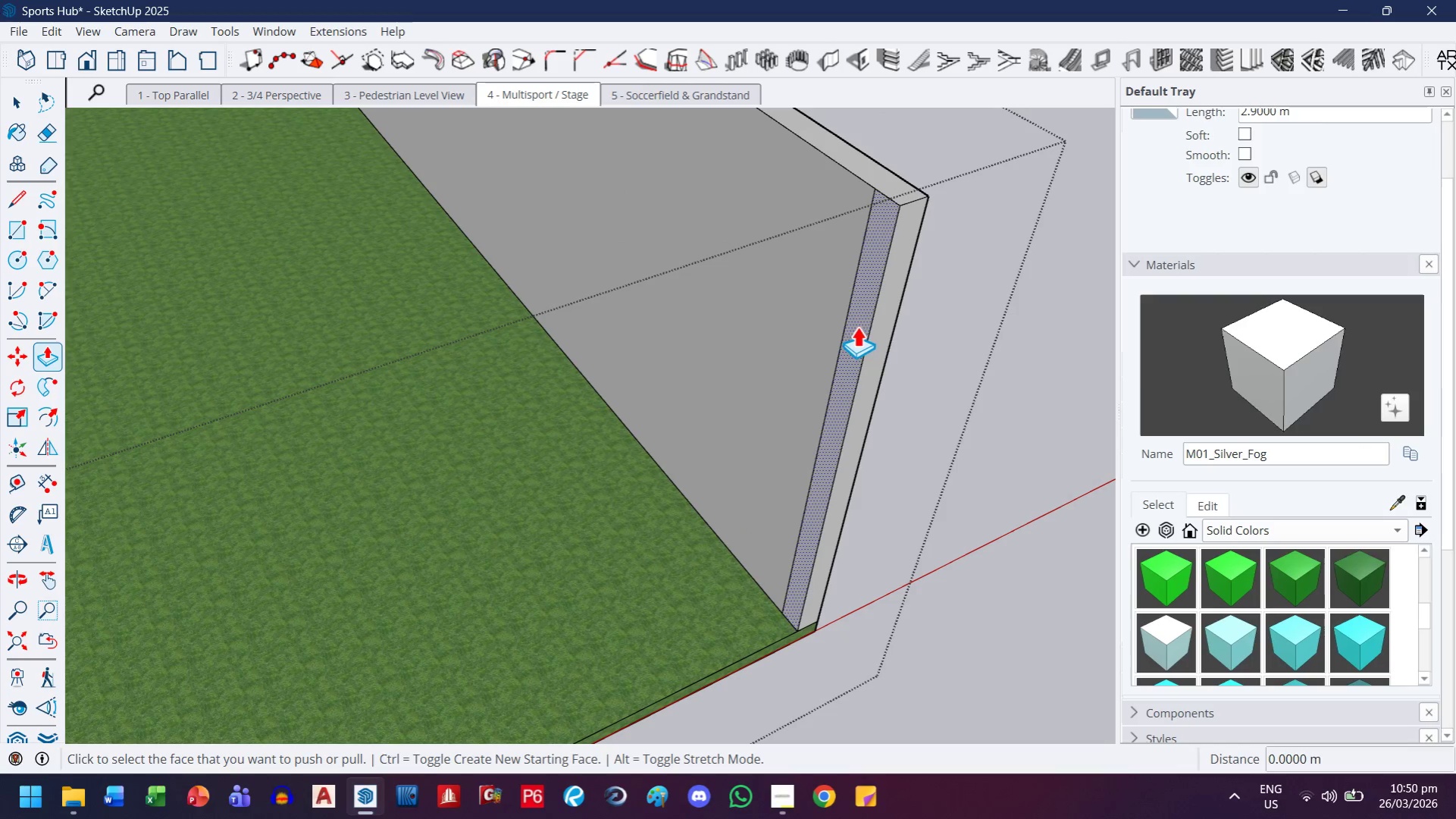 
left_click([856, 326])
 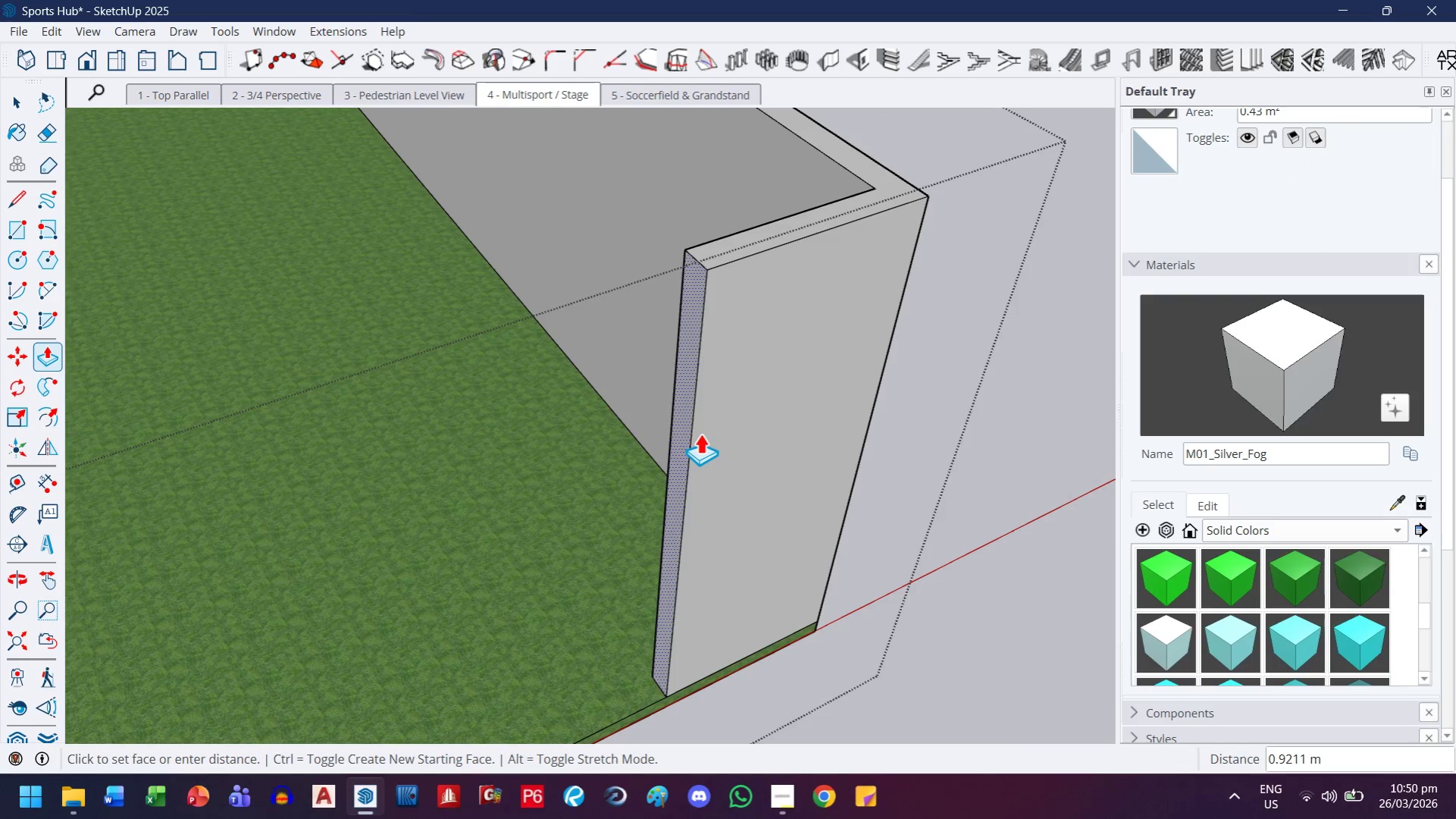 
key(H)
 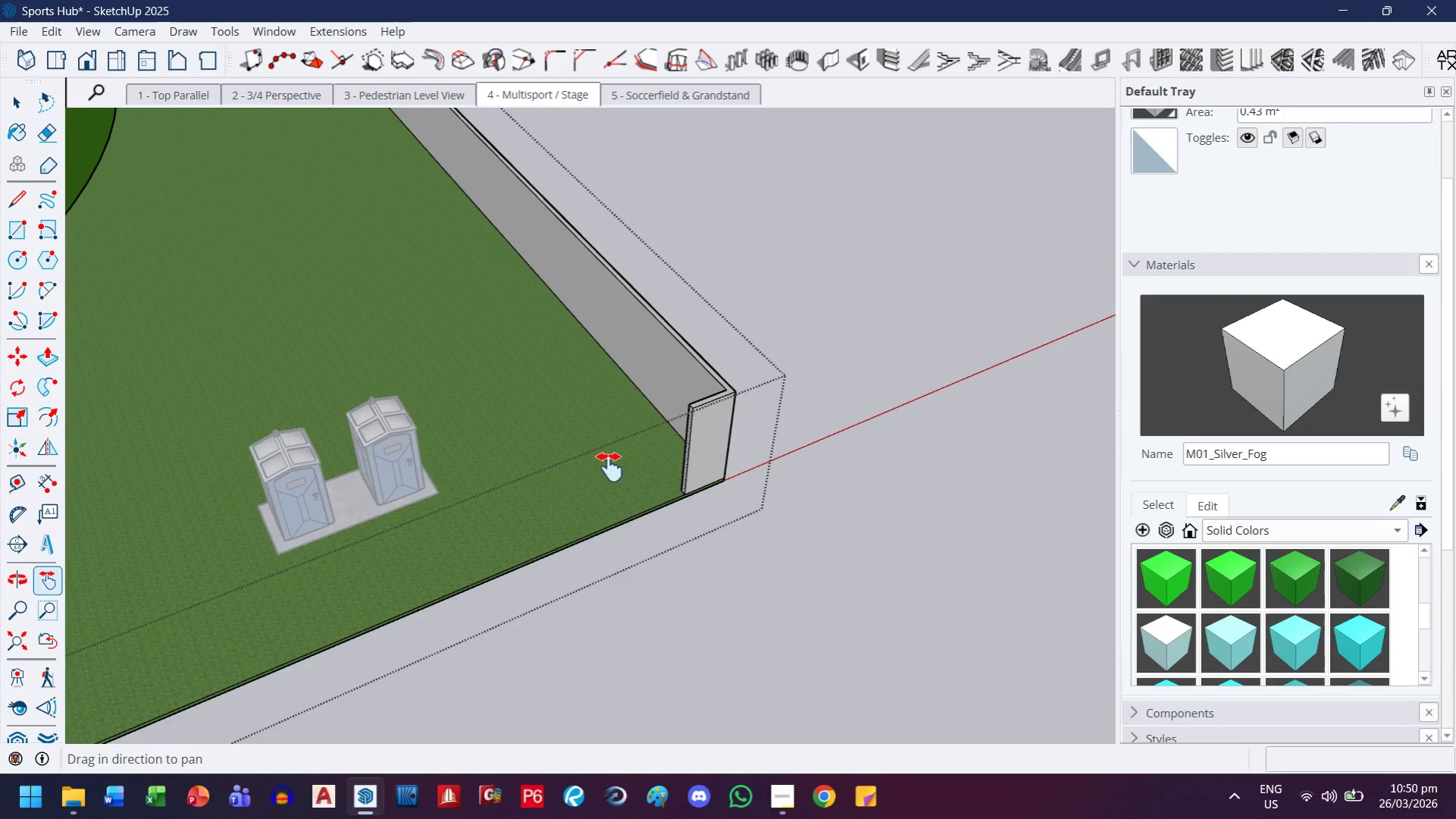 
left_click_drag(start_coordinate=[609, 467], to_coordinate=[785, 320])
 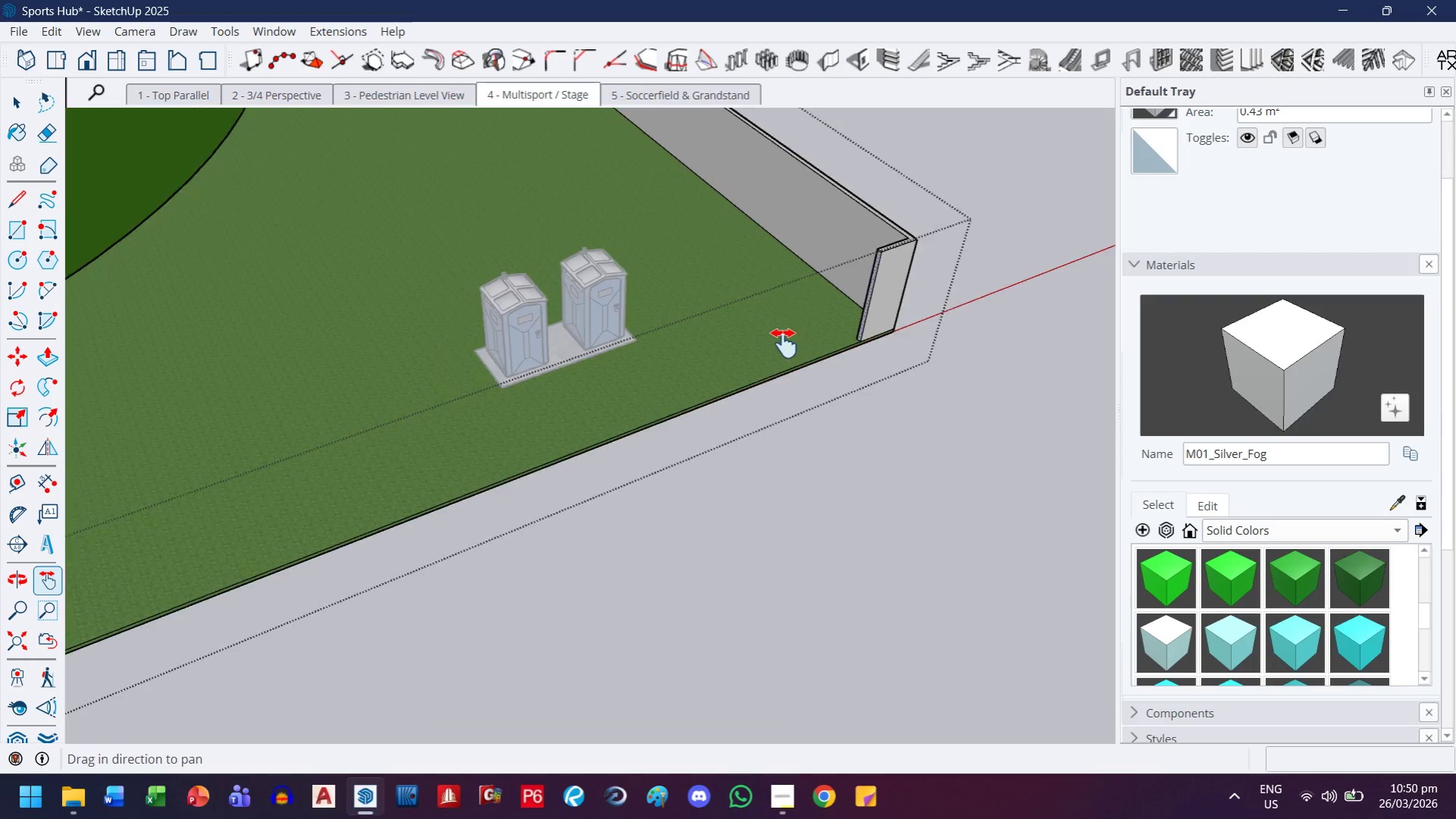 
scroll: coordinate [690, 432], scroll_direction: down, amount: 20.0
 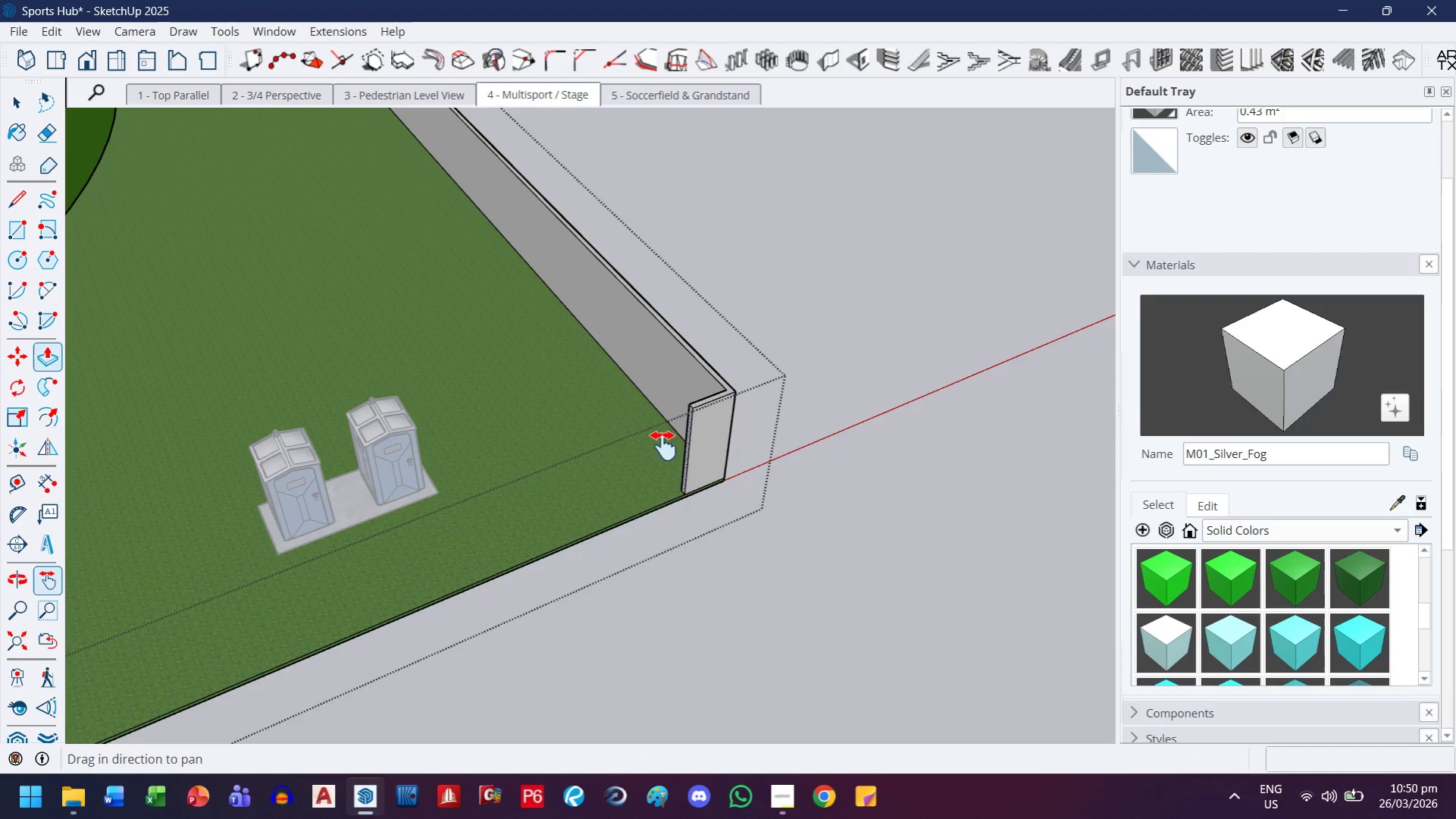 
left_click_drag(start_coordinate=[540, 444], to_coordinate=[955, 265])
 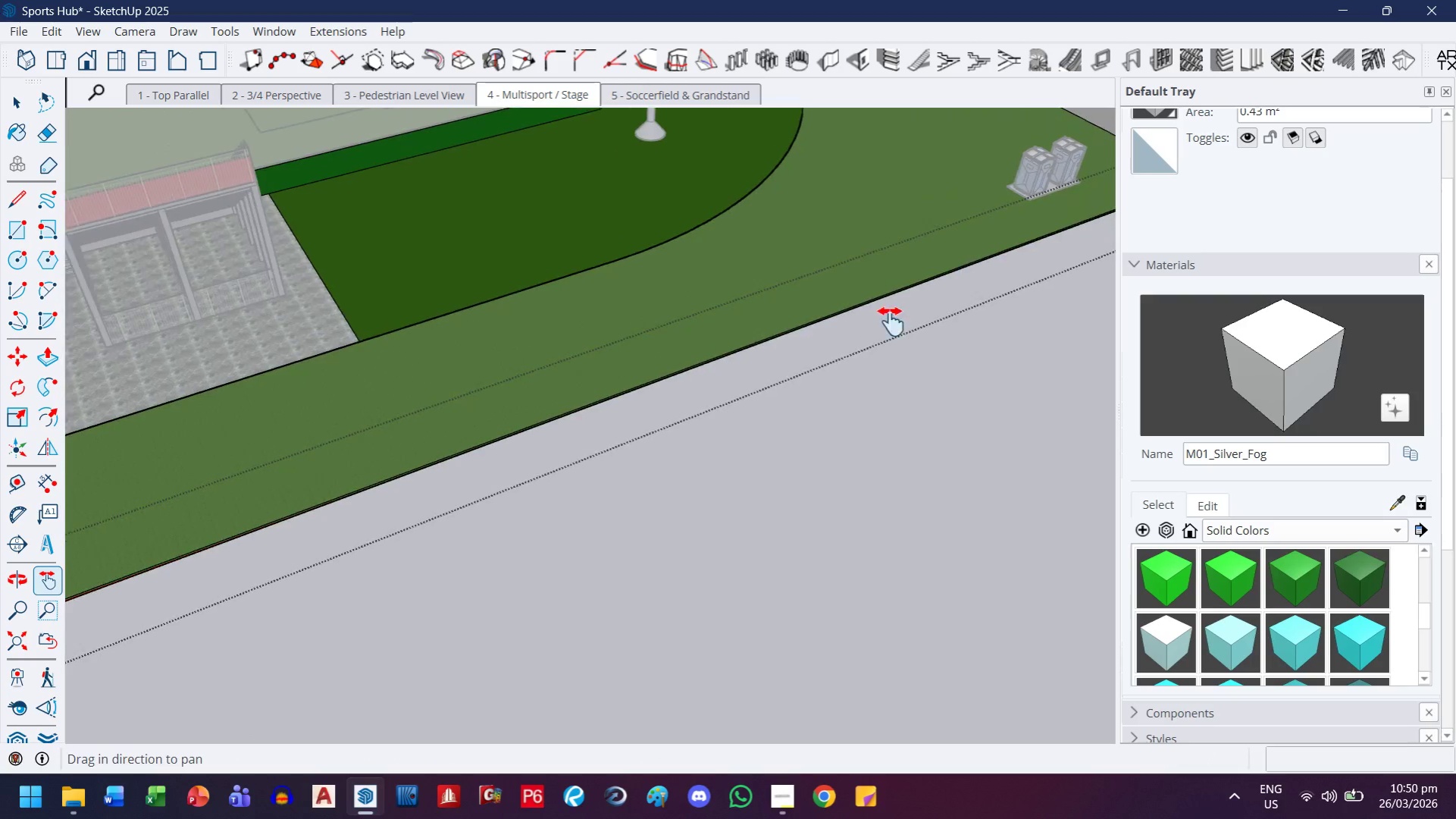 
scroll: coordinate [760, 350], scroll_direction: down, amount: 10.0
 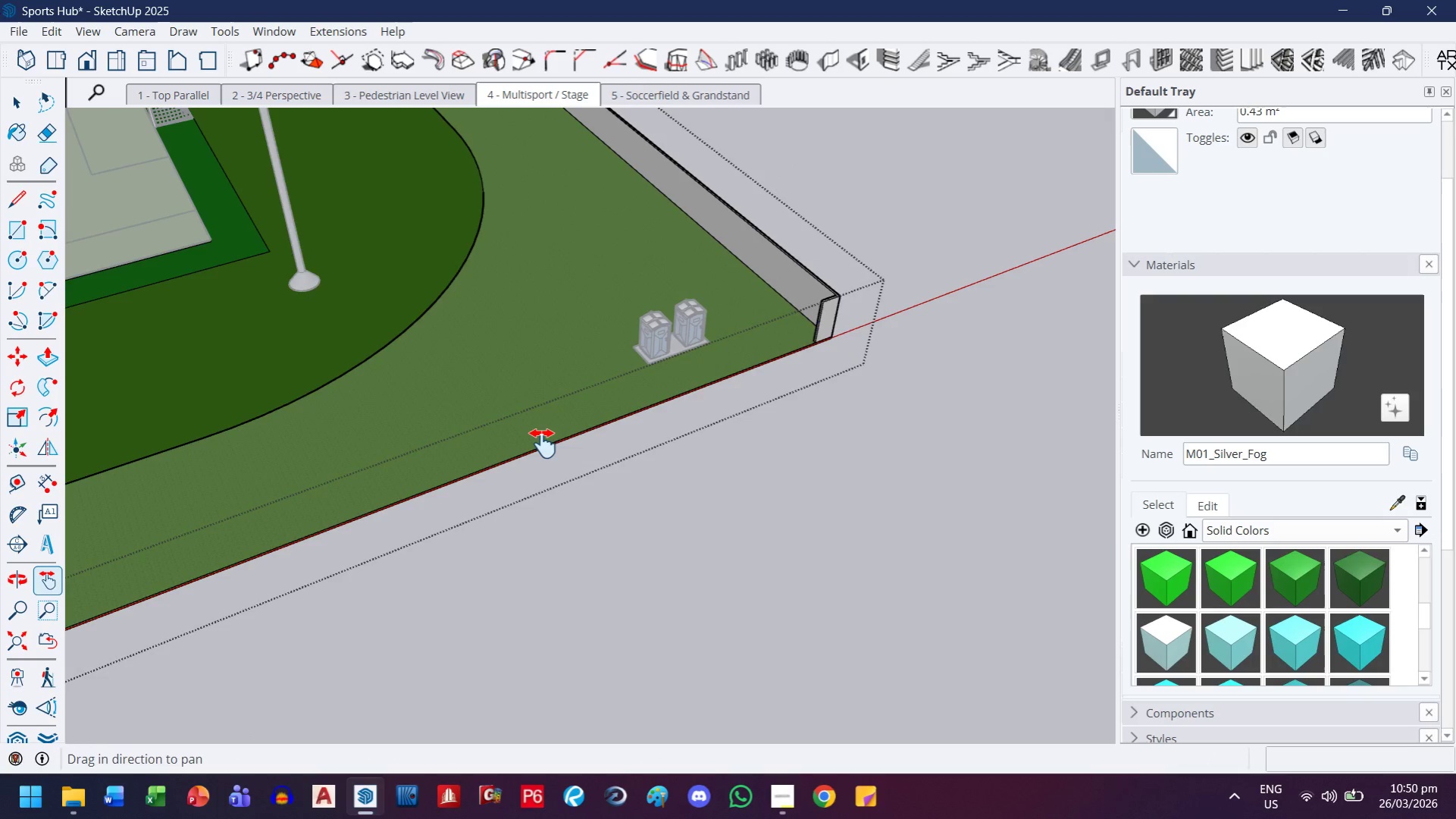 
left_click_drag(start_coordinate=[394, 521], to_coordinate=[703, 361])
 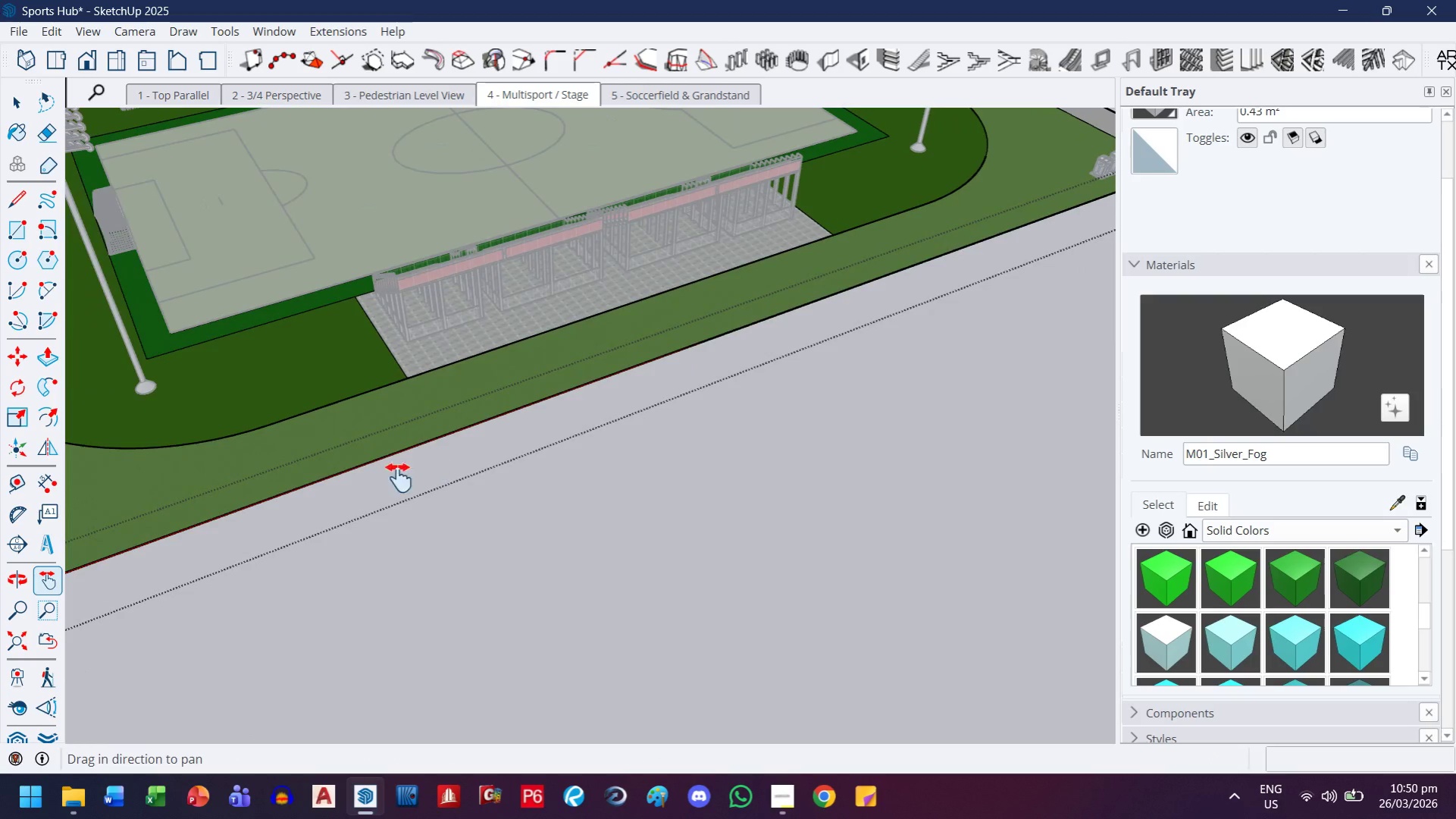 
scroll: coordinate [612, 425], scroll_direction: down, amount: 10.0
 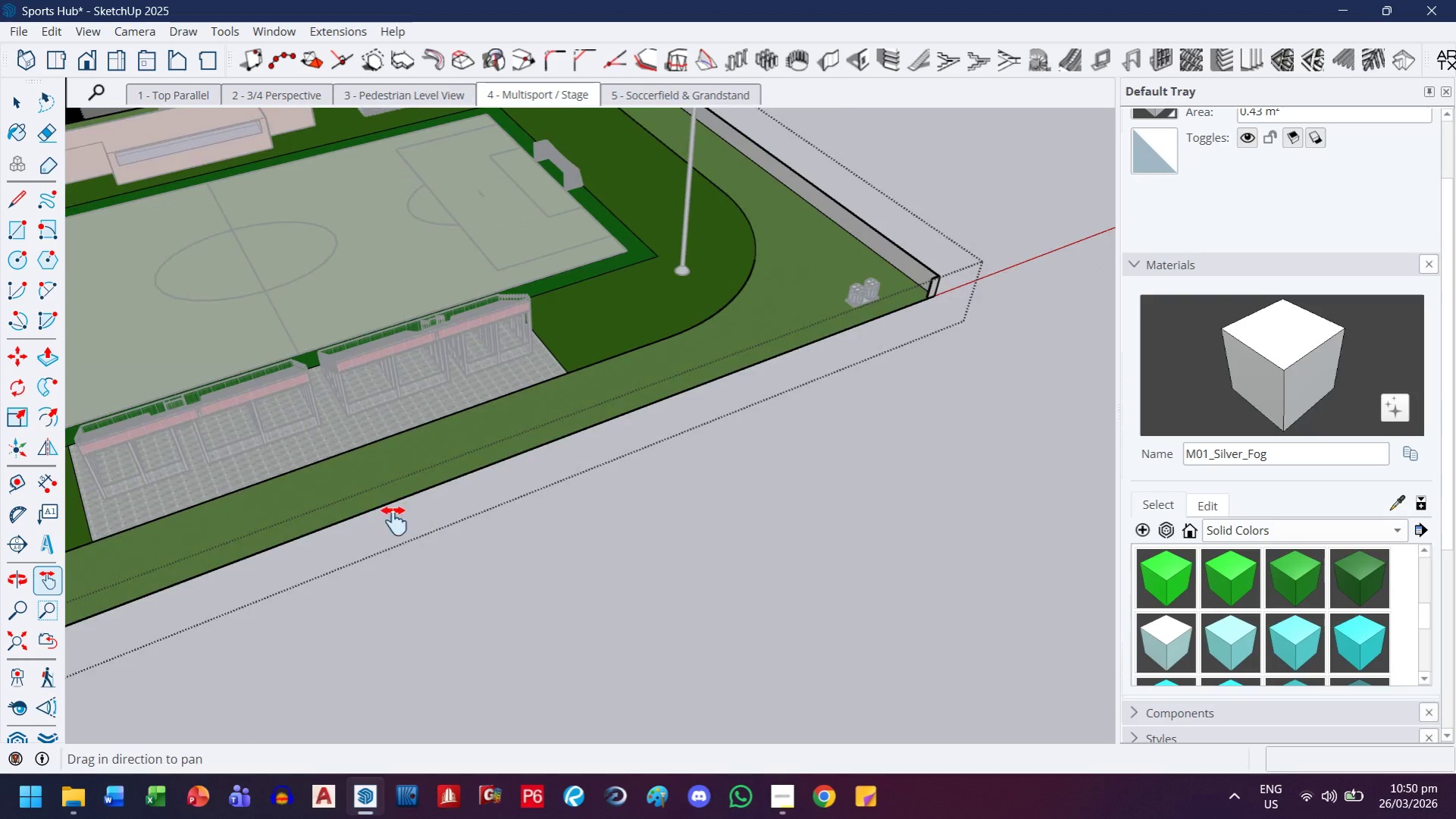 
left_click_drag(start_coordinate=[368, 488], to_coordinate=[975, 320])
 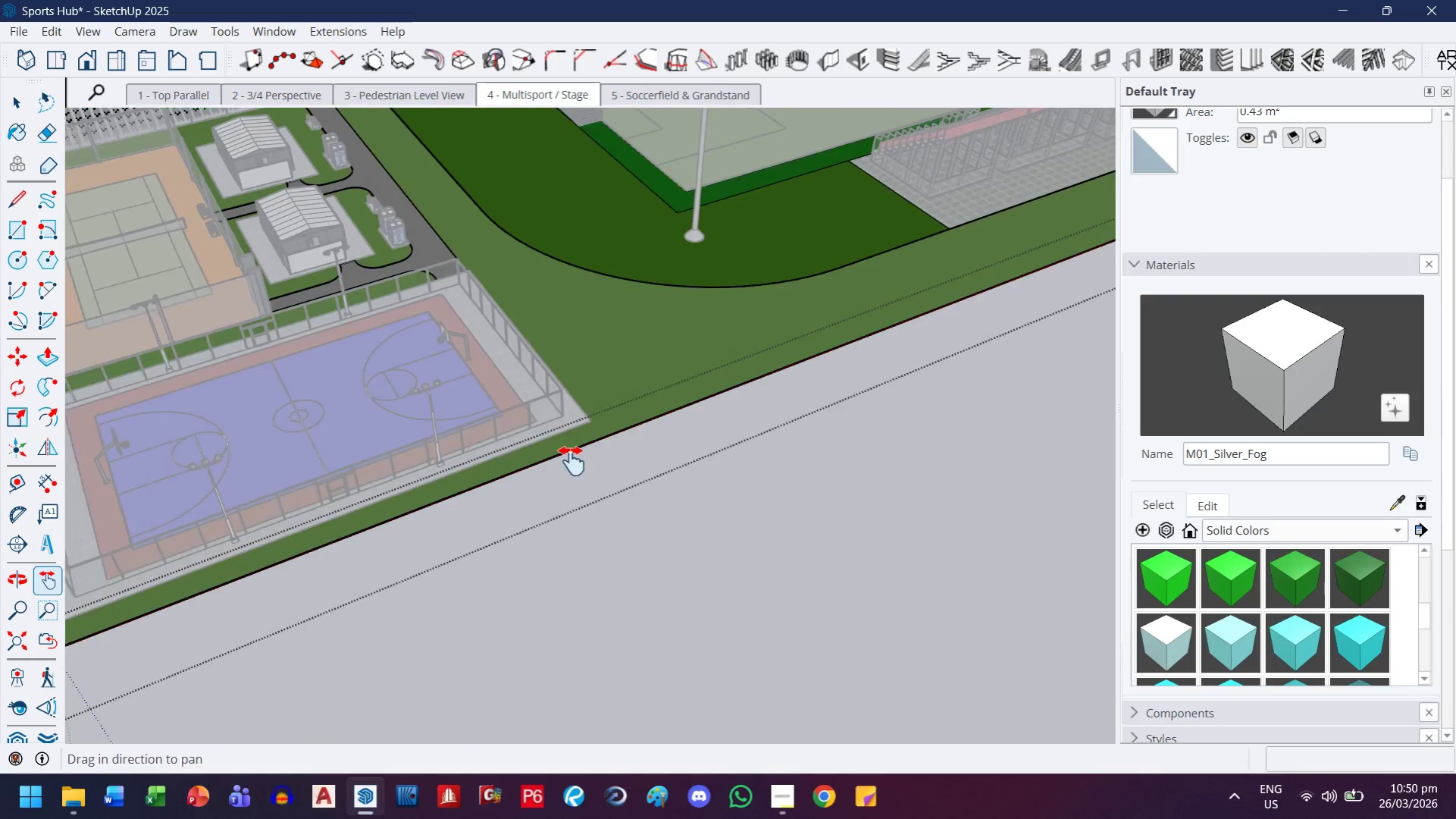 
left_click_drag(start_coordinate=[571, 461], to_coordinate=[1028, 369])
 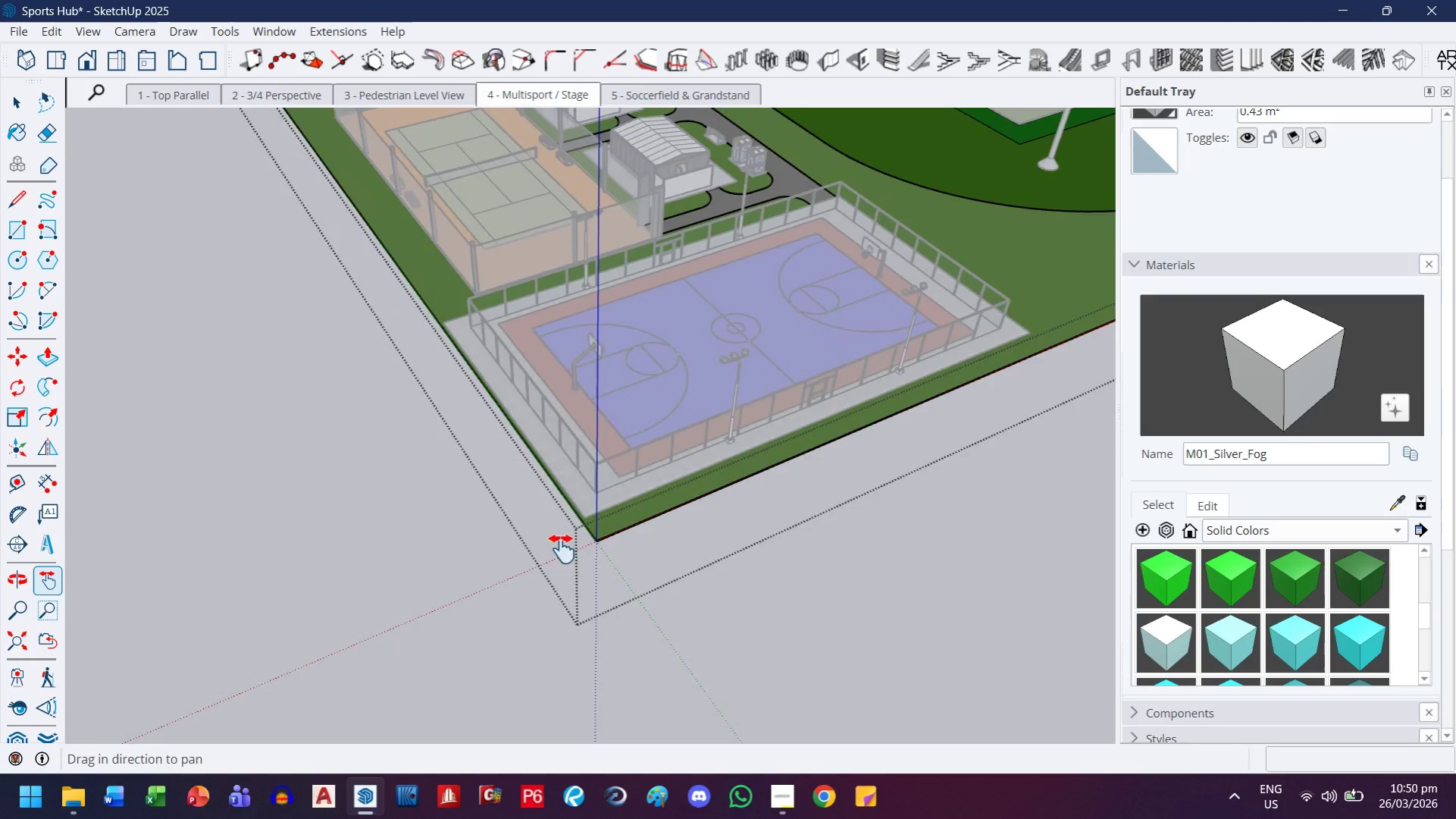 
left_click_drag(start_coordinate=[562, 549], to_coordinate=[592, 522])
 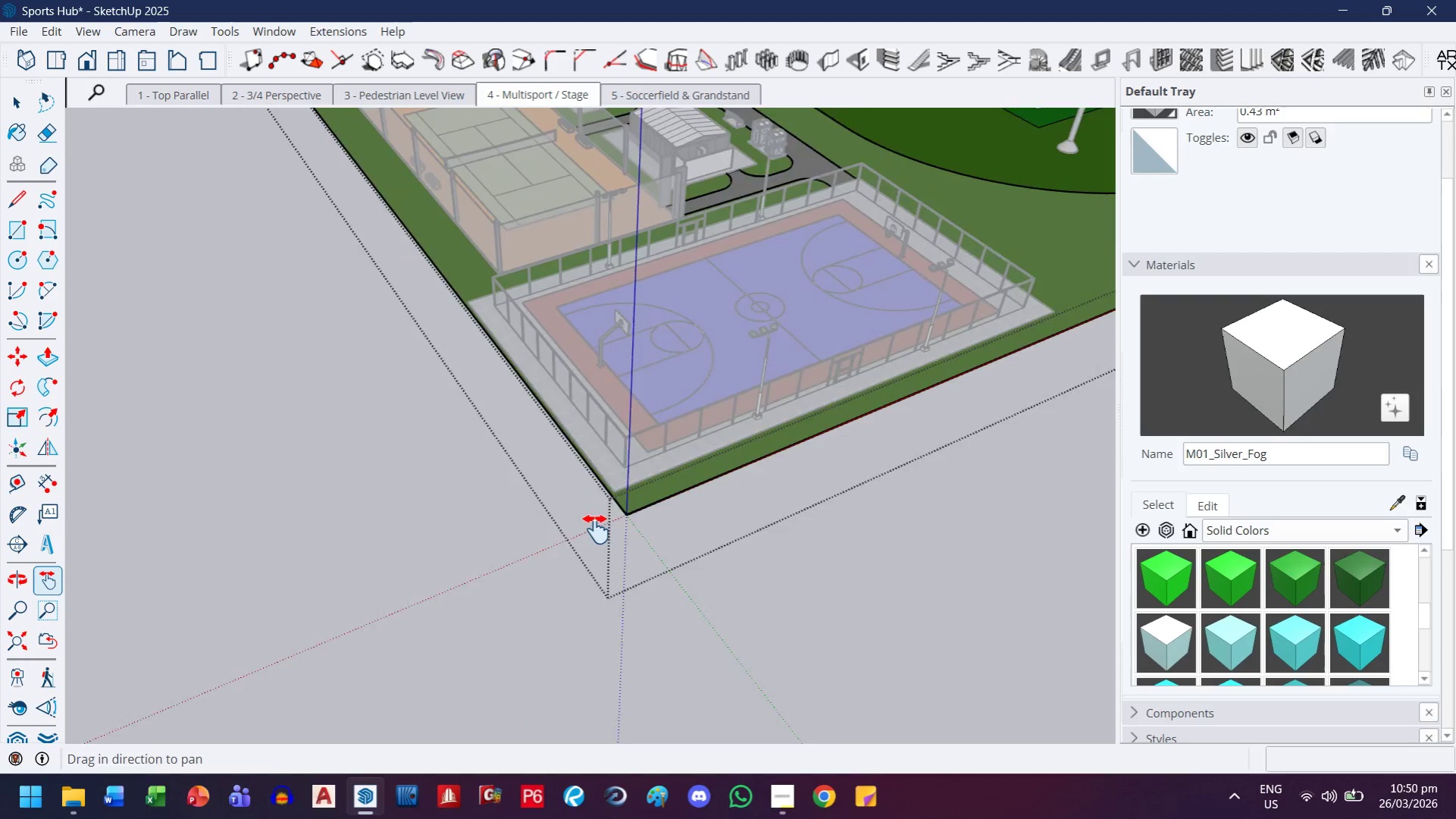 
key(Escape)
 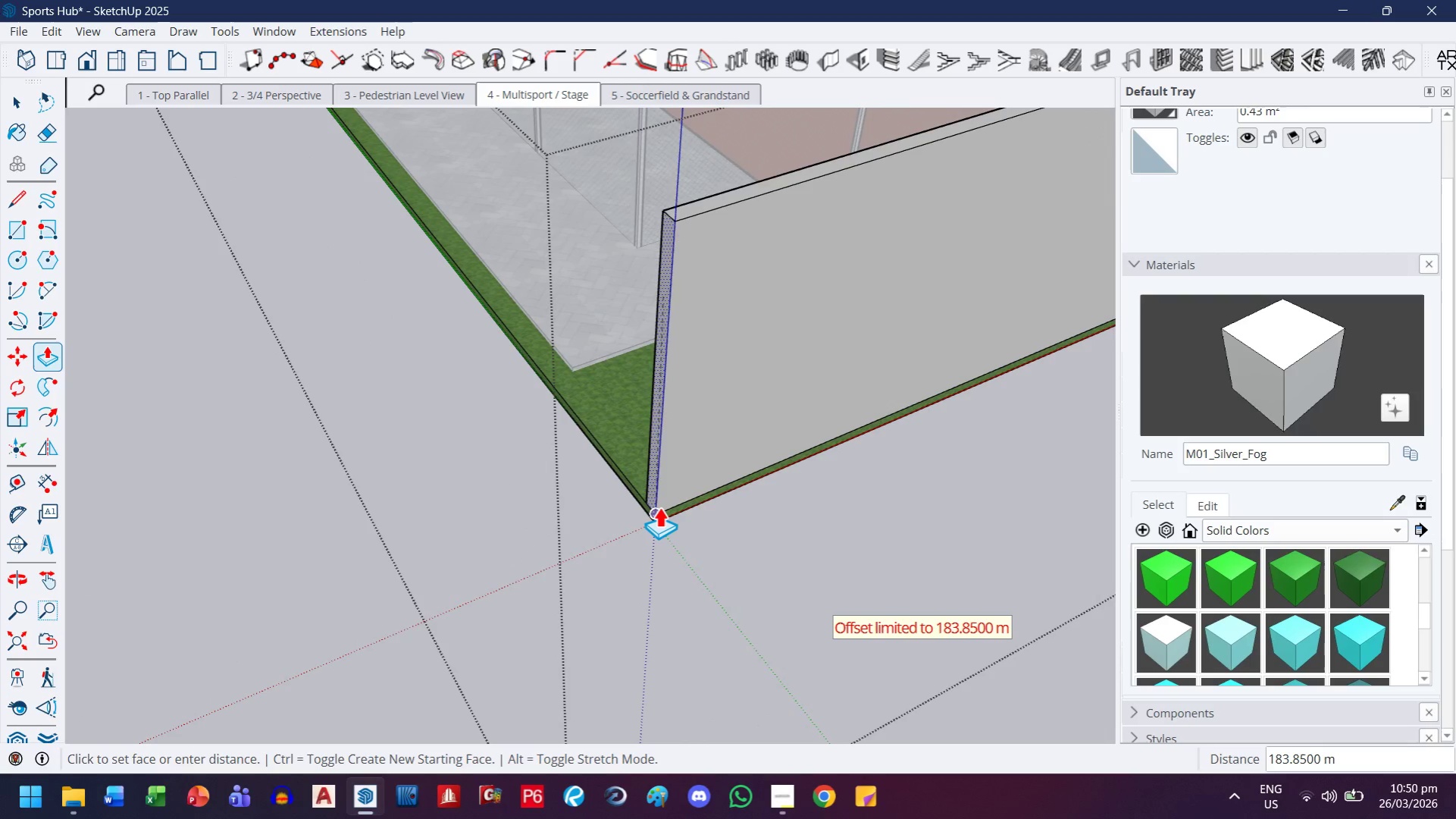 
scroll: coordinate [661, 487], scroll_direction: up, amount: 19.0
 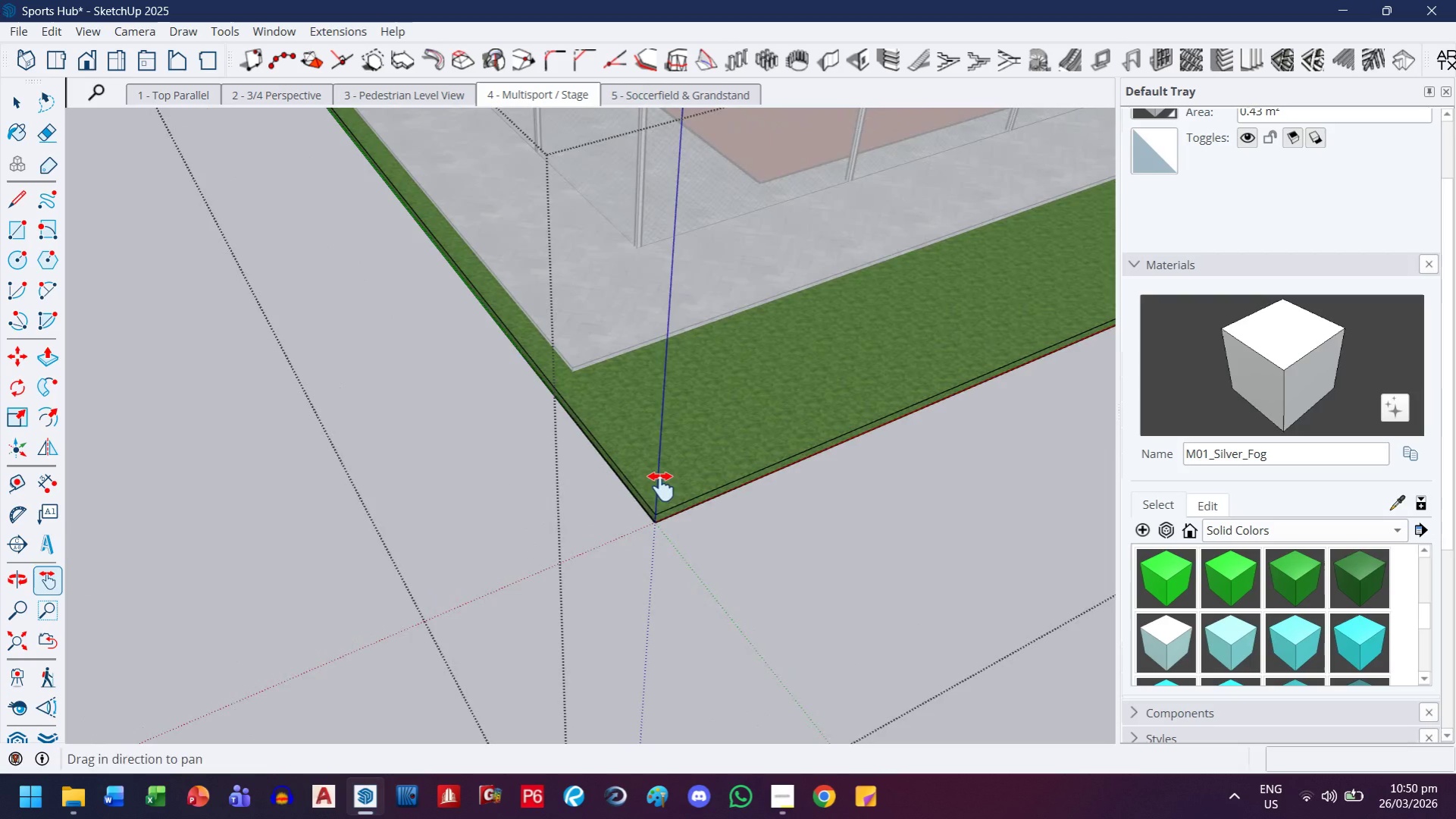 
left_click([659, 508])
 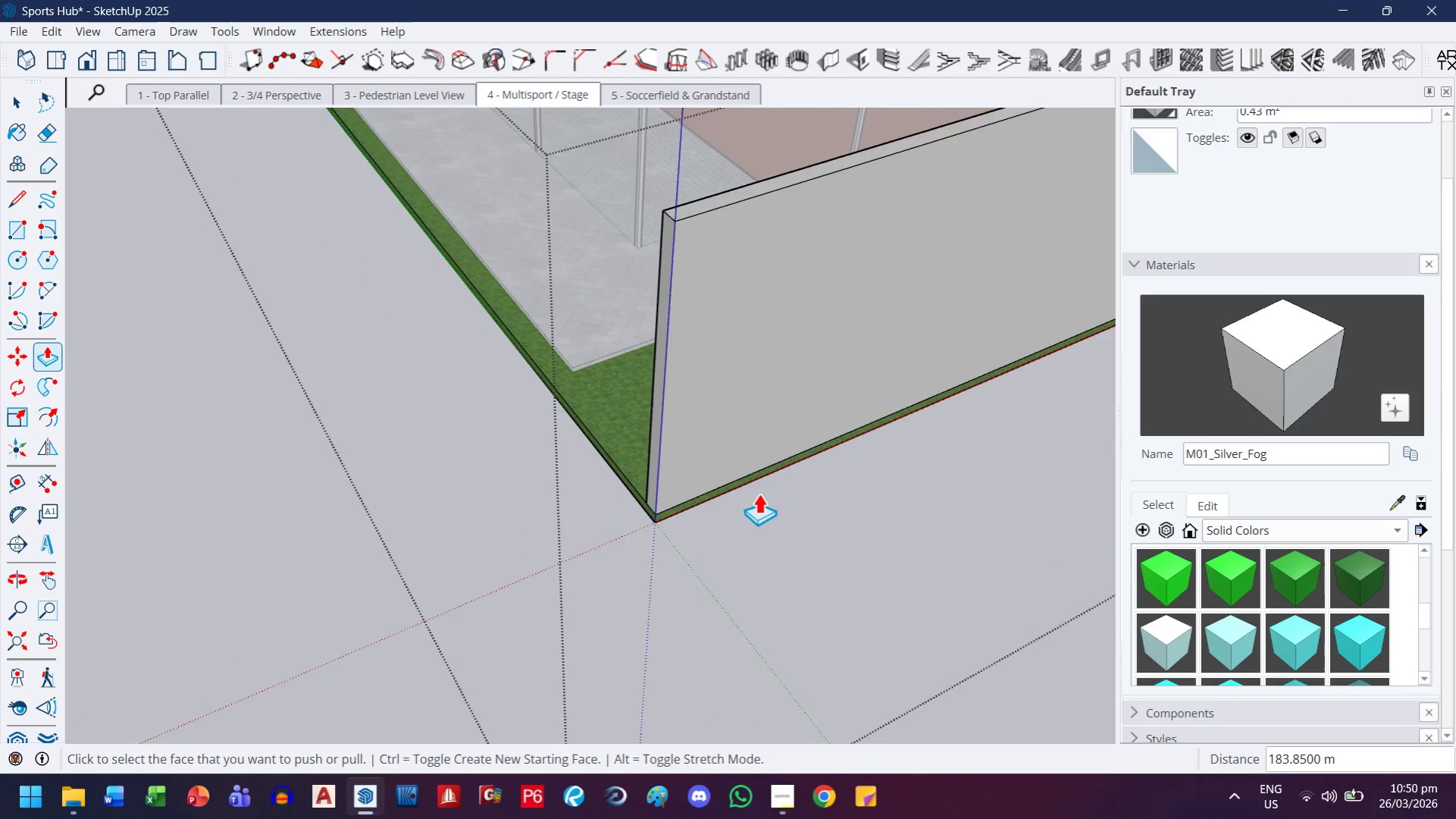 
key(E)
 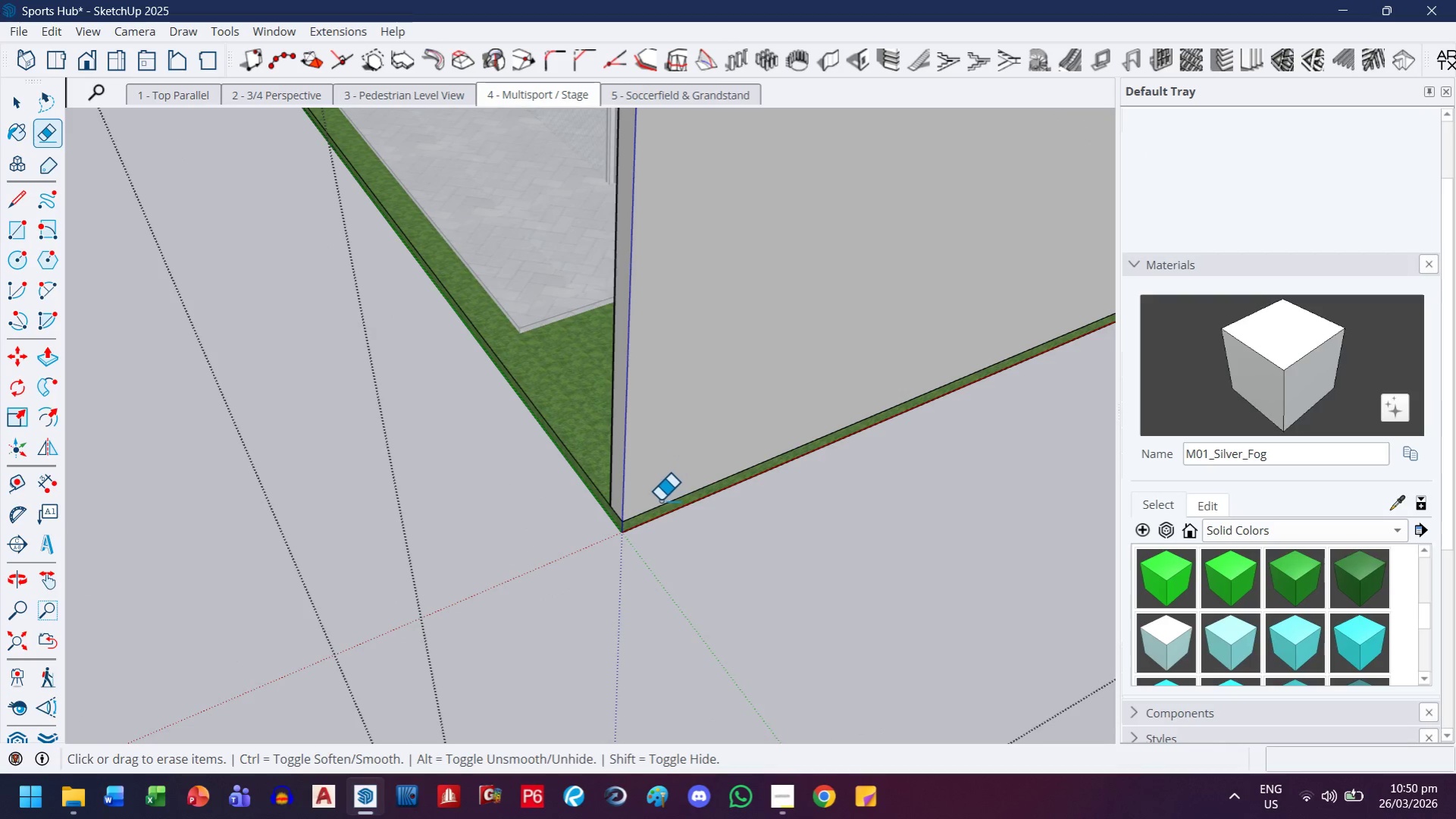 
scroll: coordinate [741, 496], scroll_direction: up, amount: 3.0
 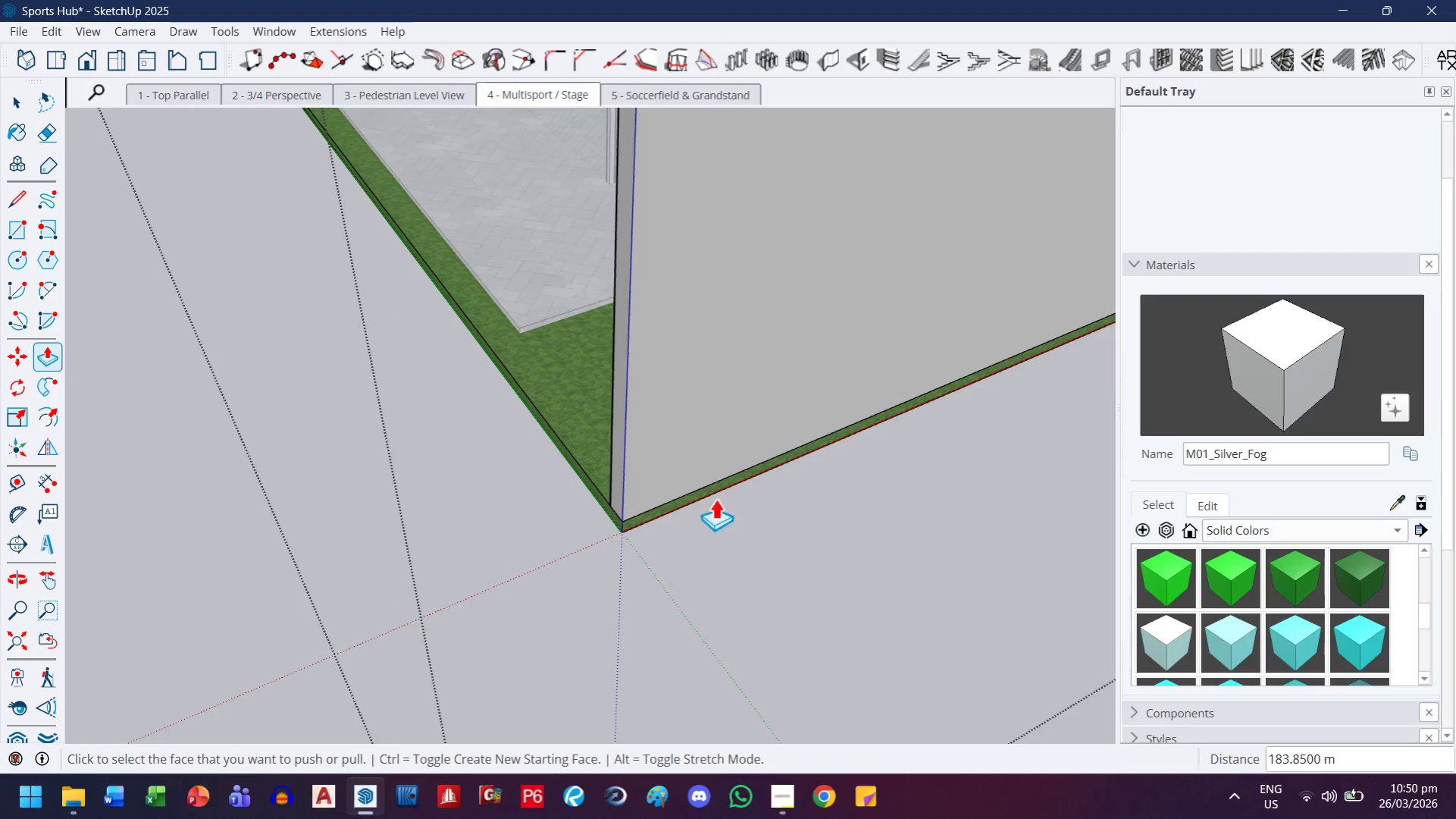 
left_click_drag(start_coordinate=[659, 504], to_coordinate=[656, 508])
 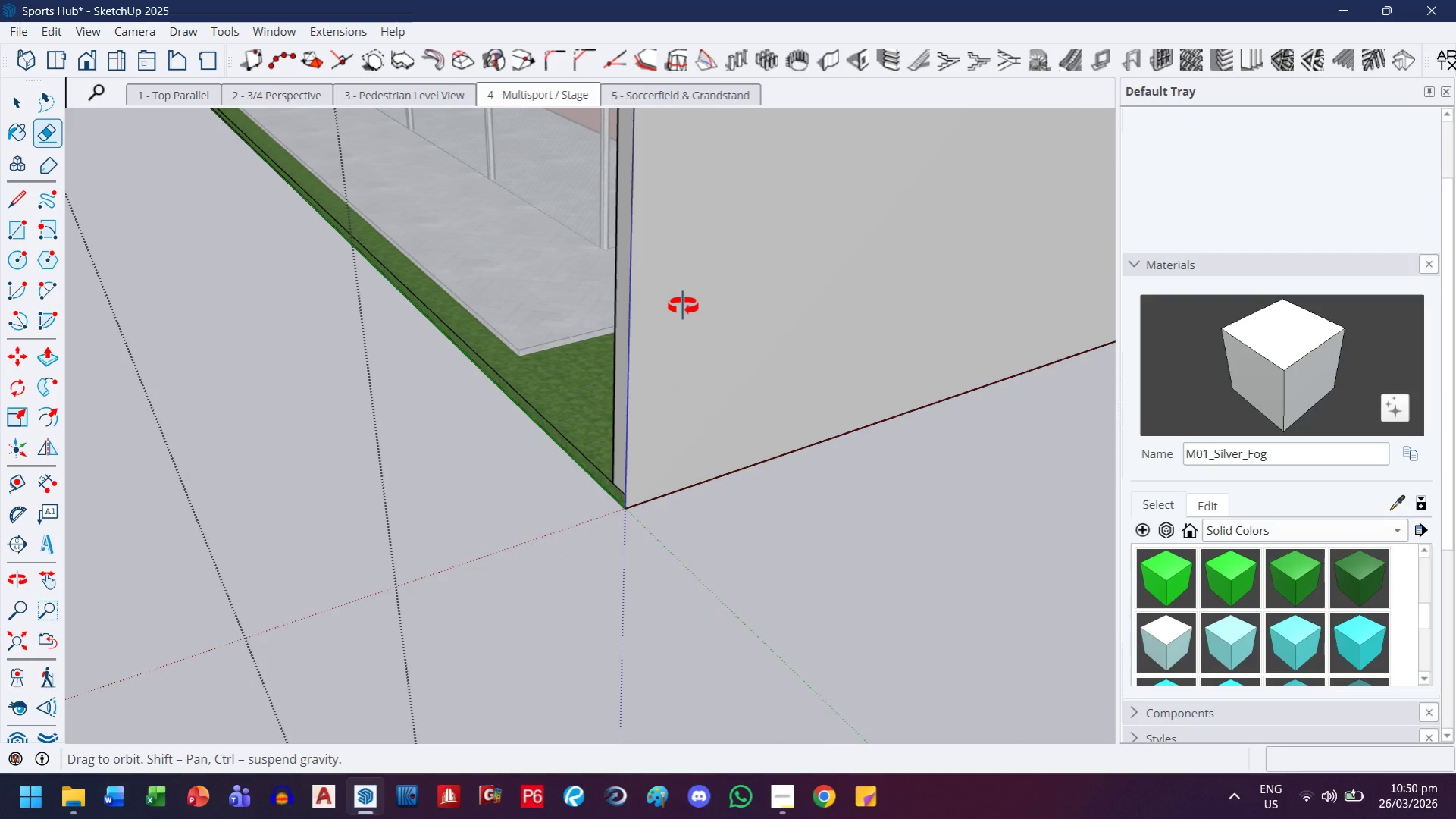 
scroll: coordinate [628, 463], scroll_direction: down, amount: 4.0
 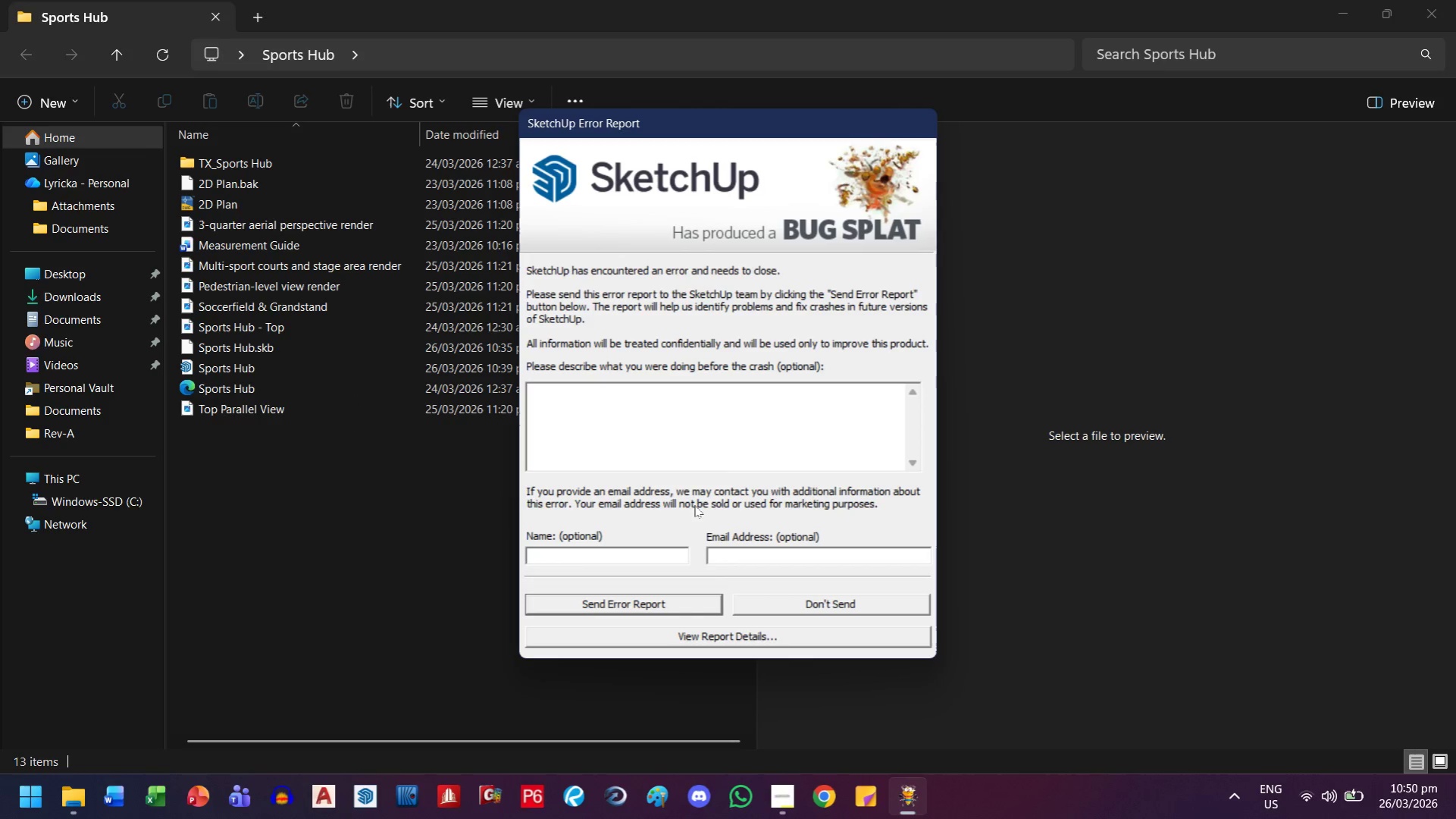 
wait(5.0)
 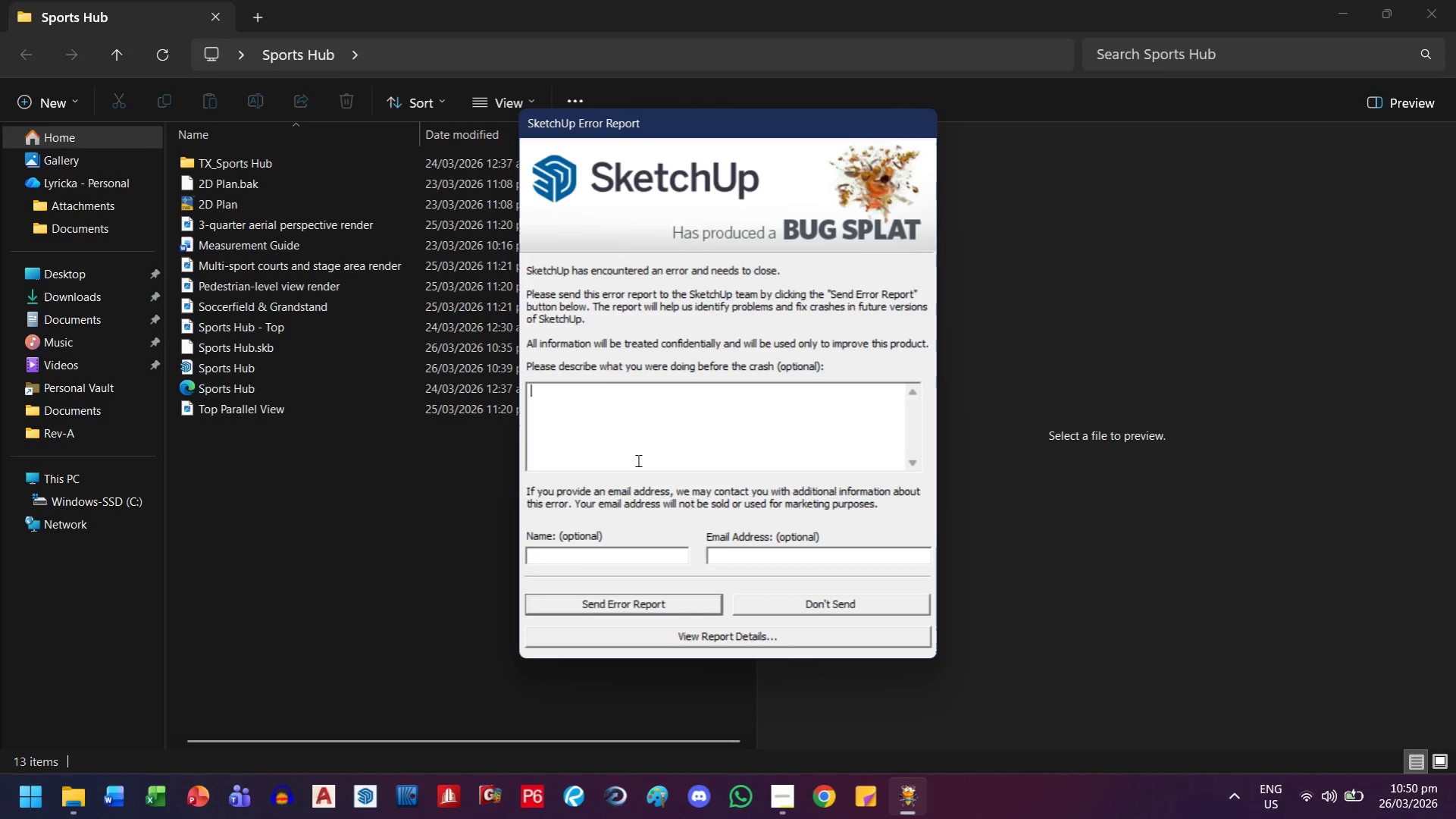 
left_click([809, 602])
 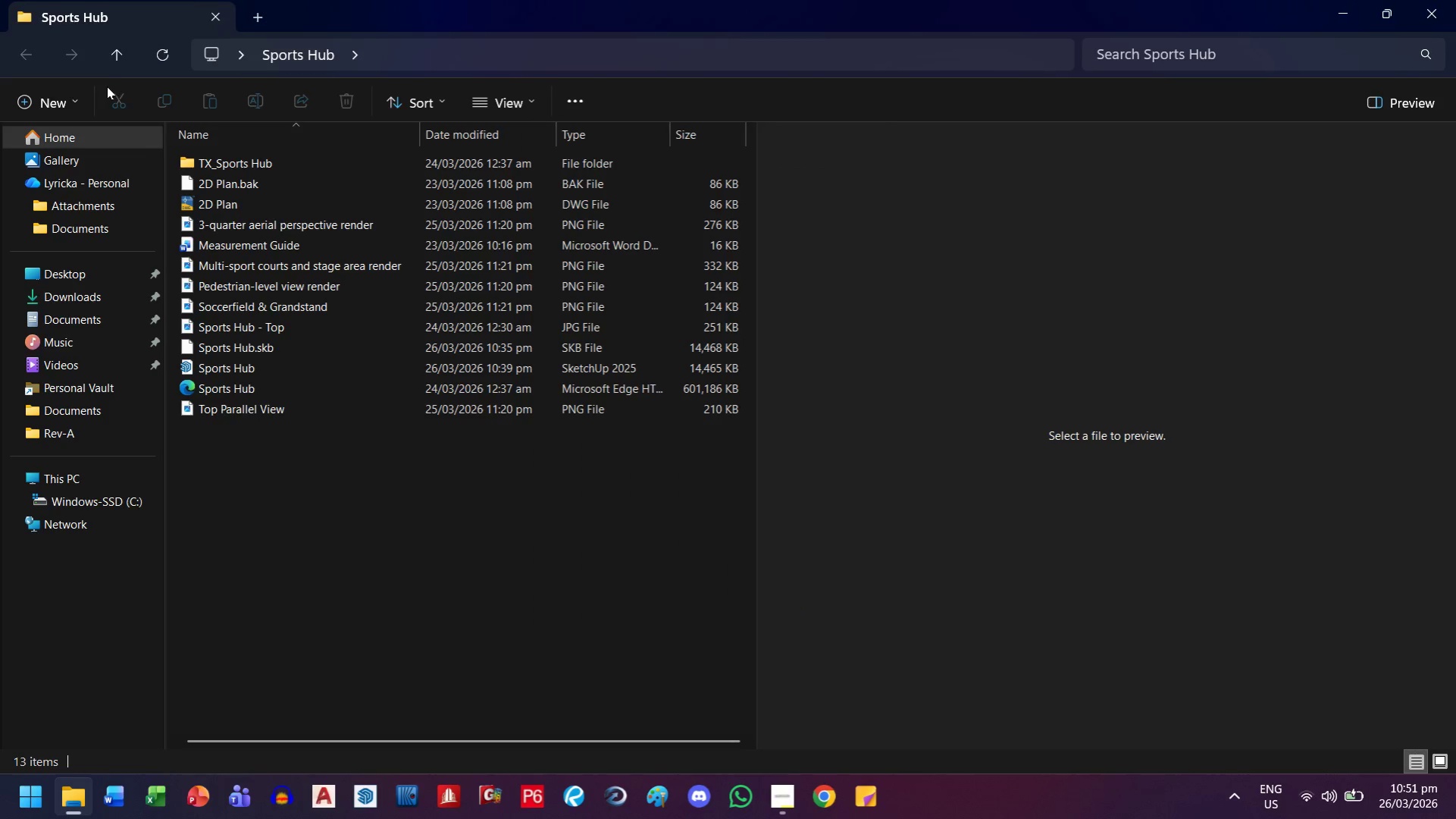 
left_click([161, 53])
 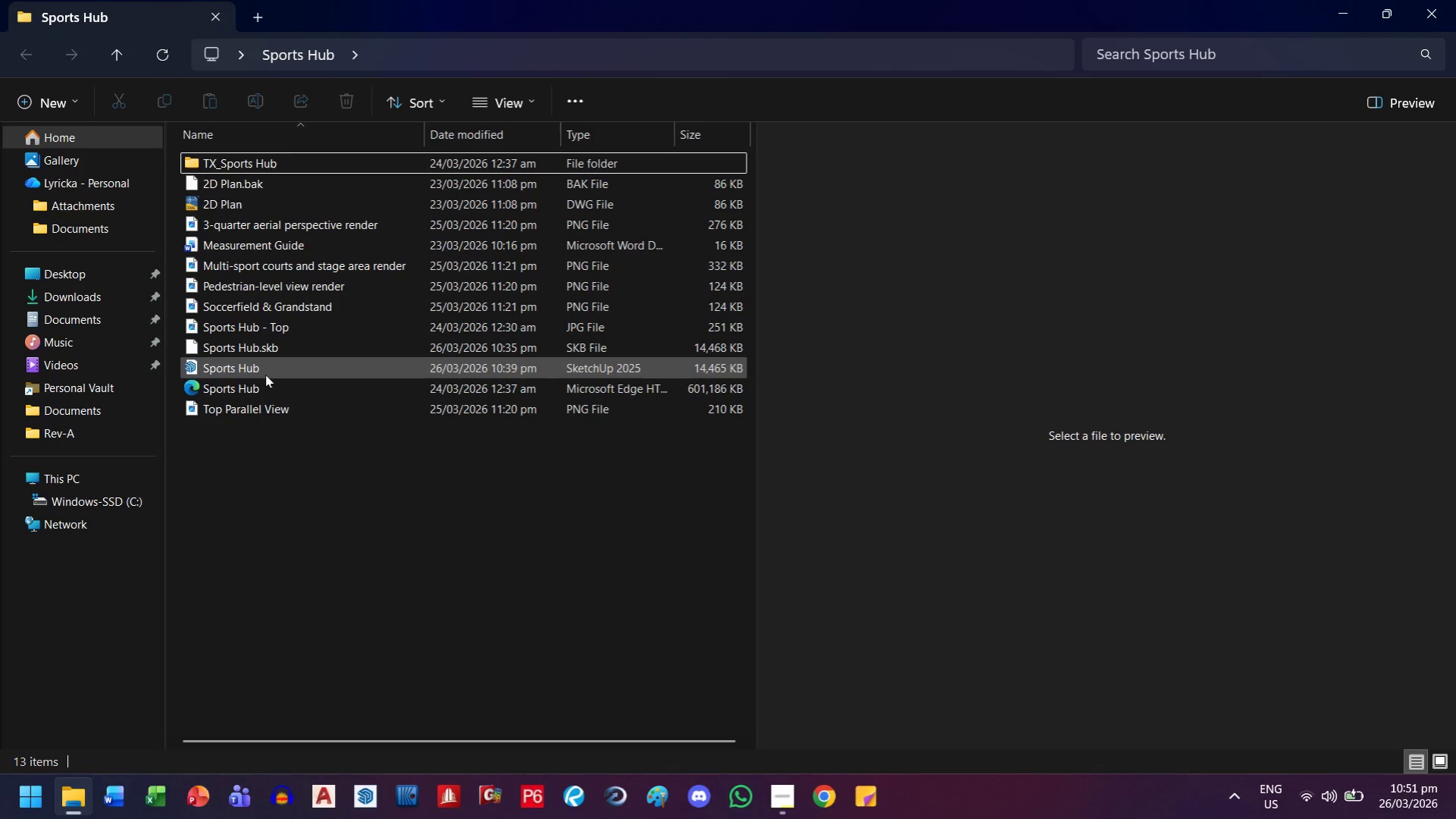 
double_click([265, 375])
 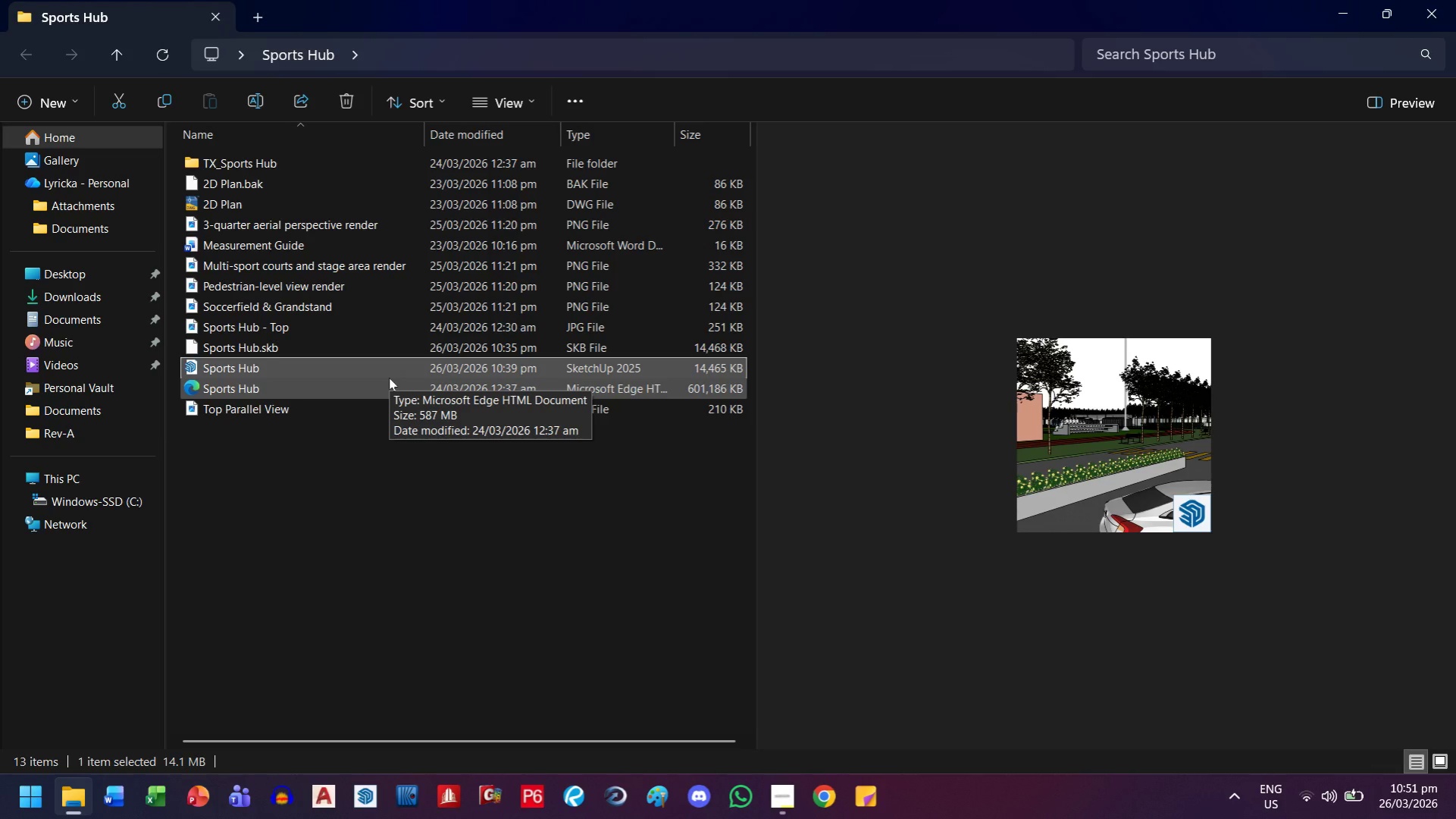 
wait(8.33)
 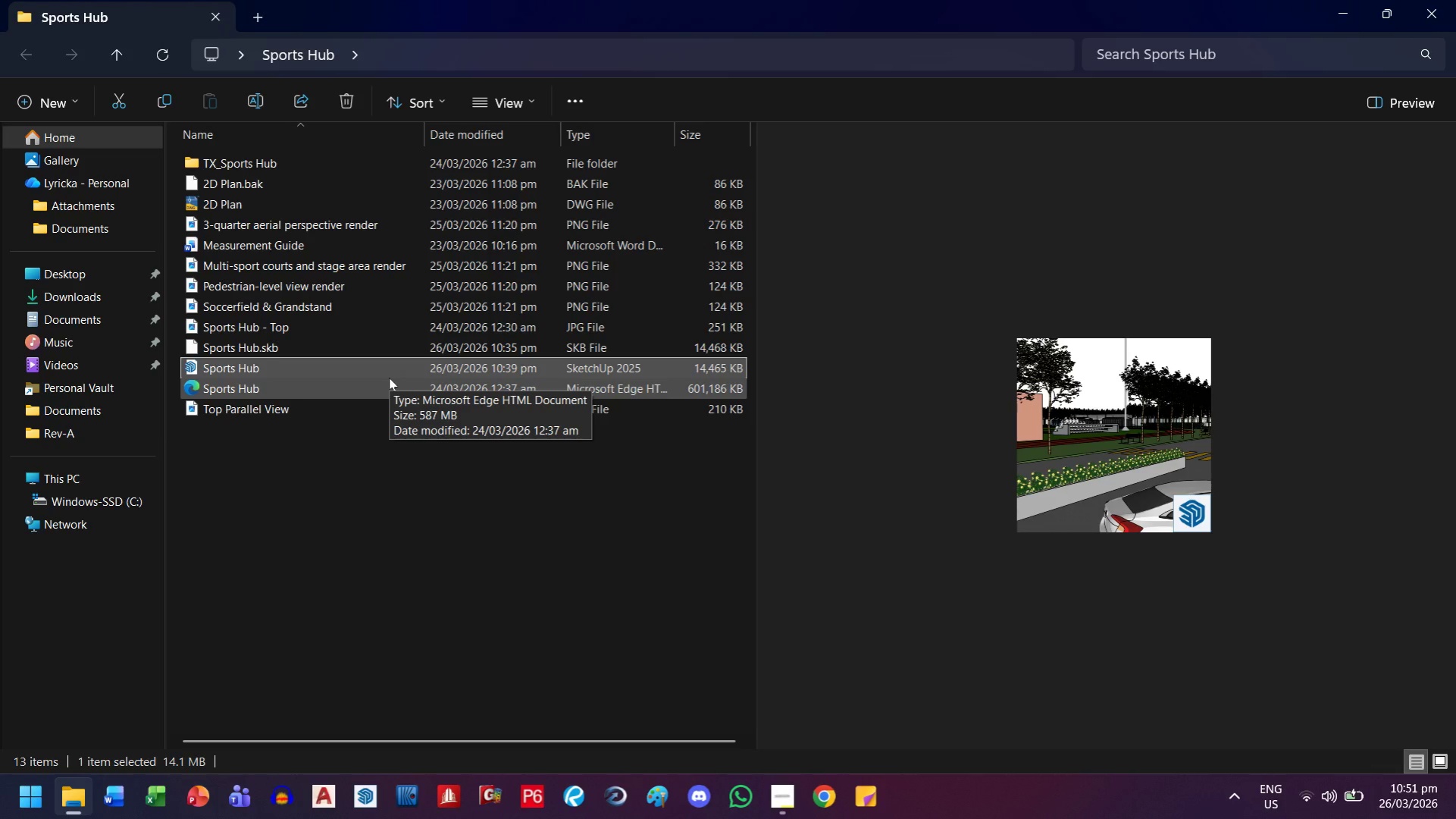 
left_click([783, 400])
 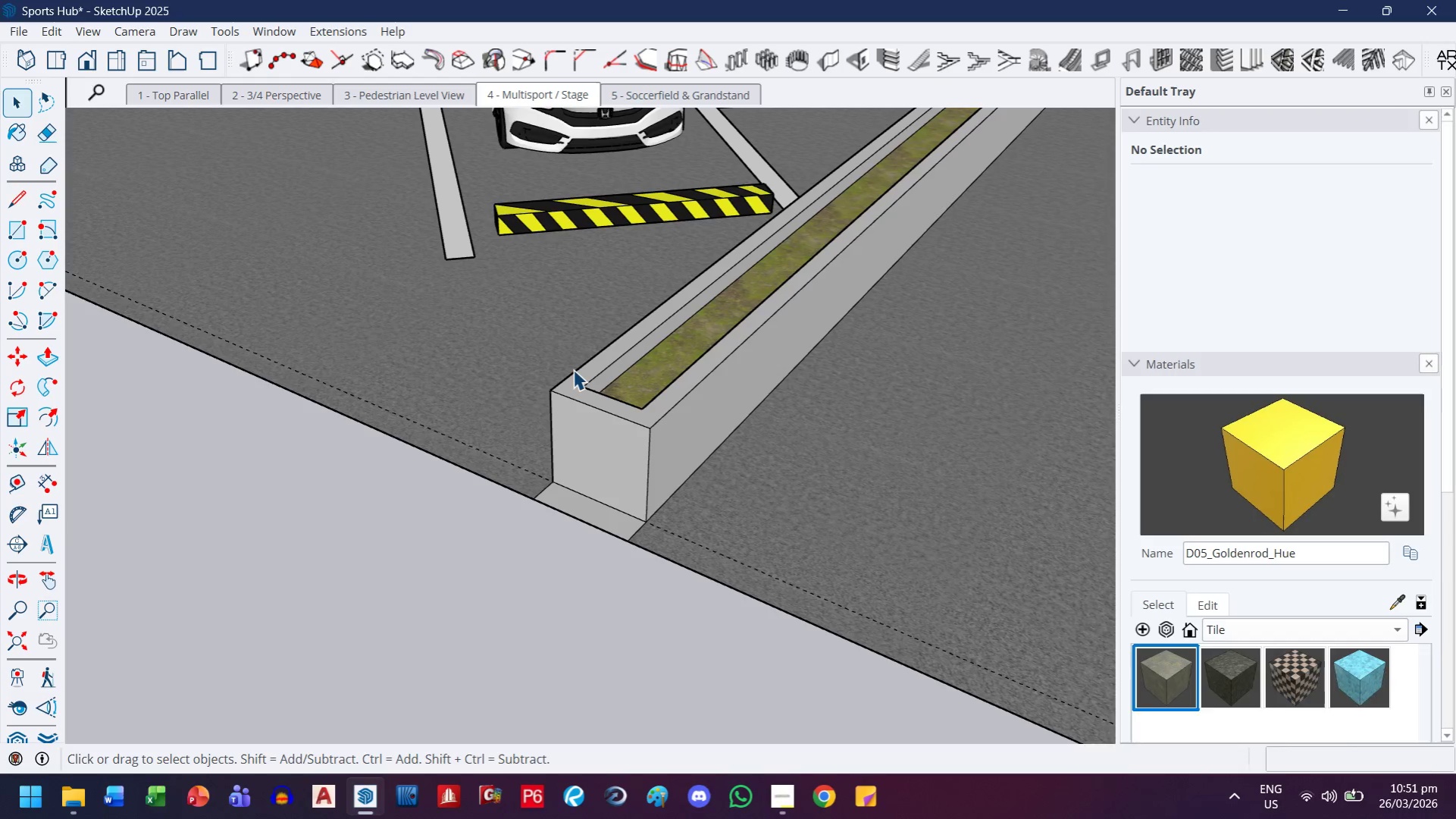 
wait(6.75)
 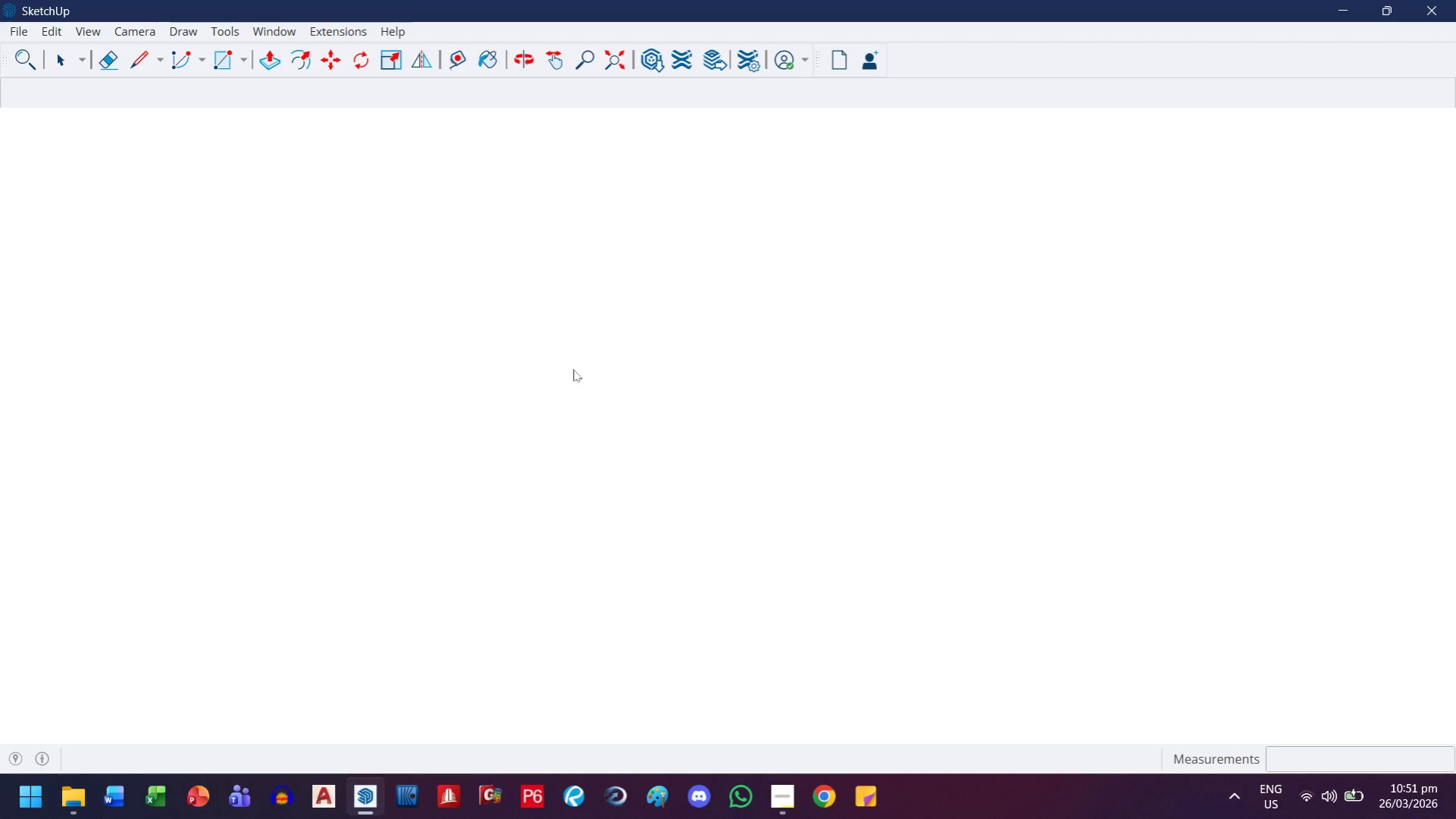 
left_click([1407, 755])
 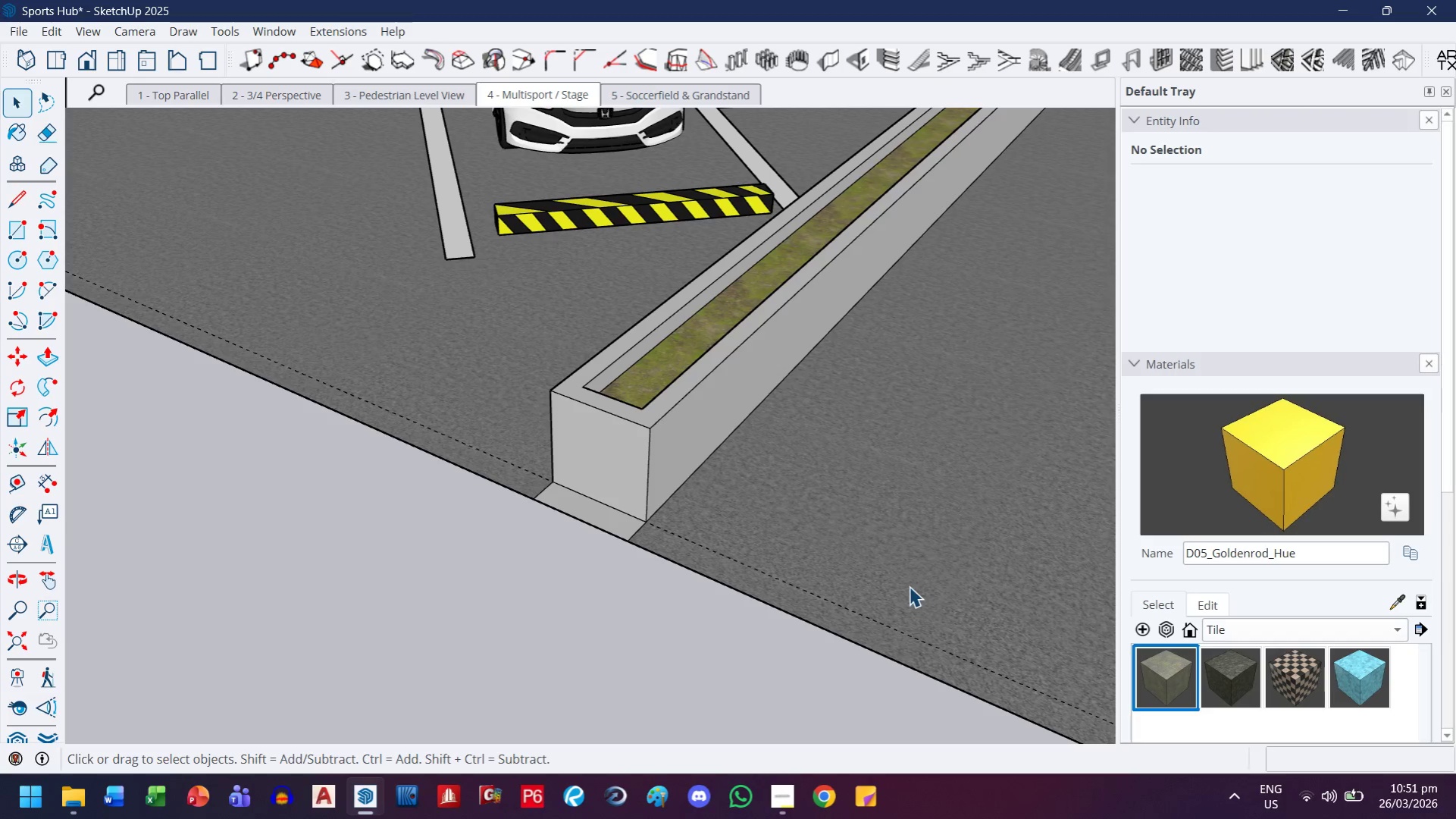 
scroll: coordinate [836, 532], scroll_direction: down, amount: 7.0
 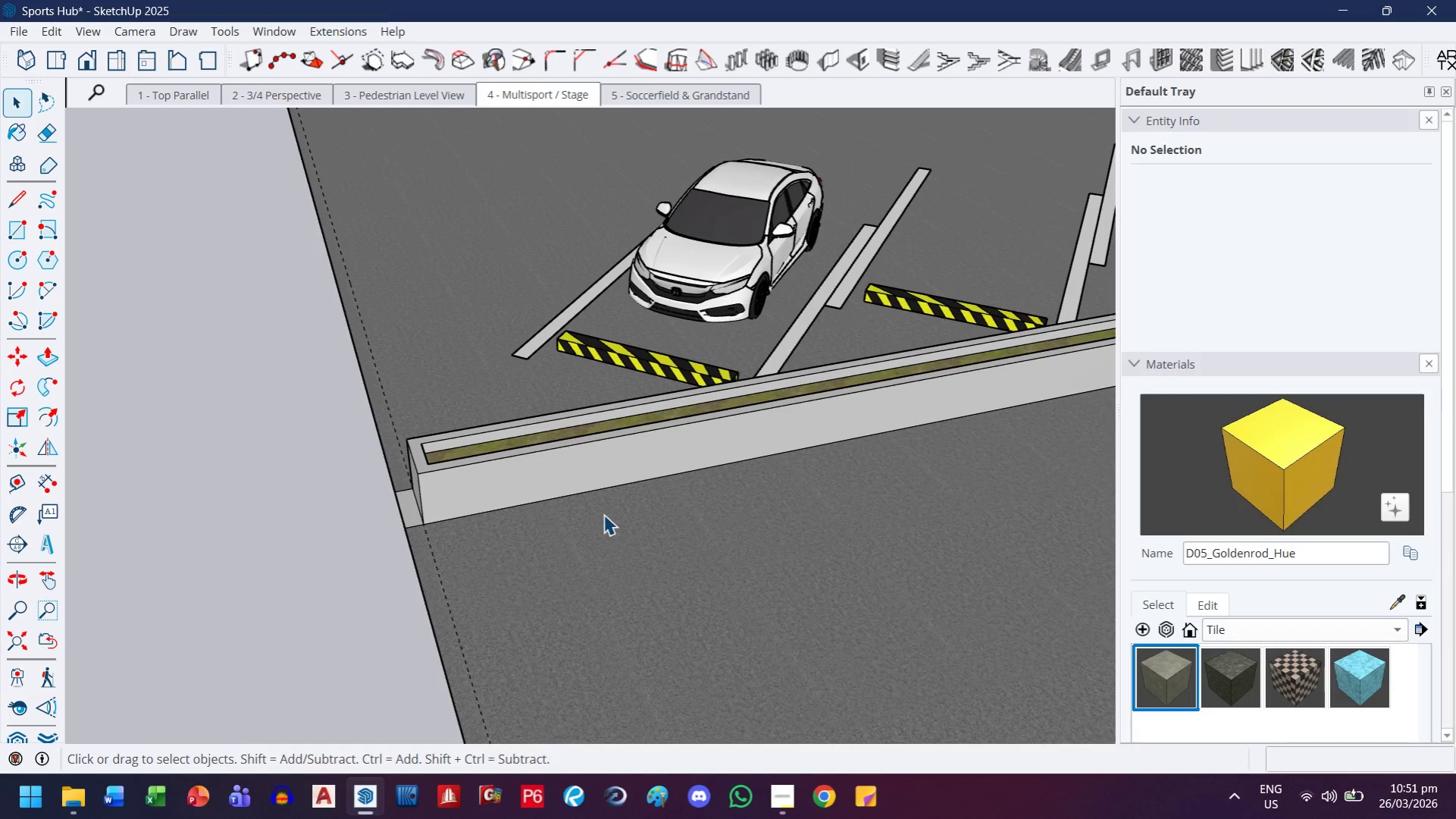 
key(Control+S)
 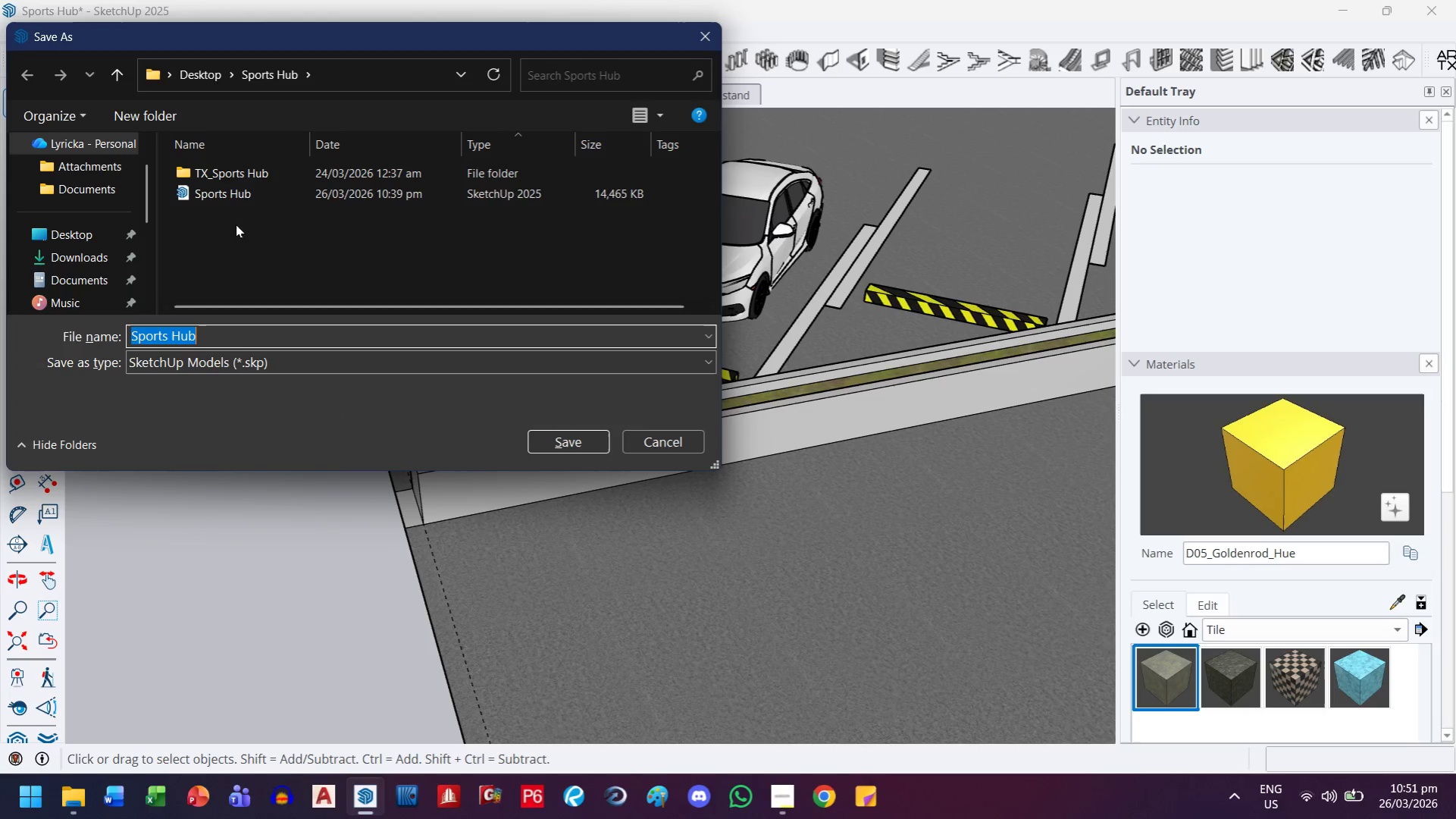 
left_click([217, 202])
 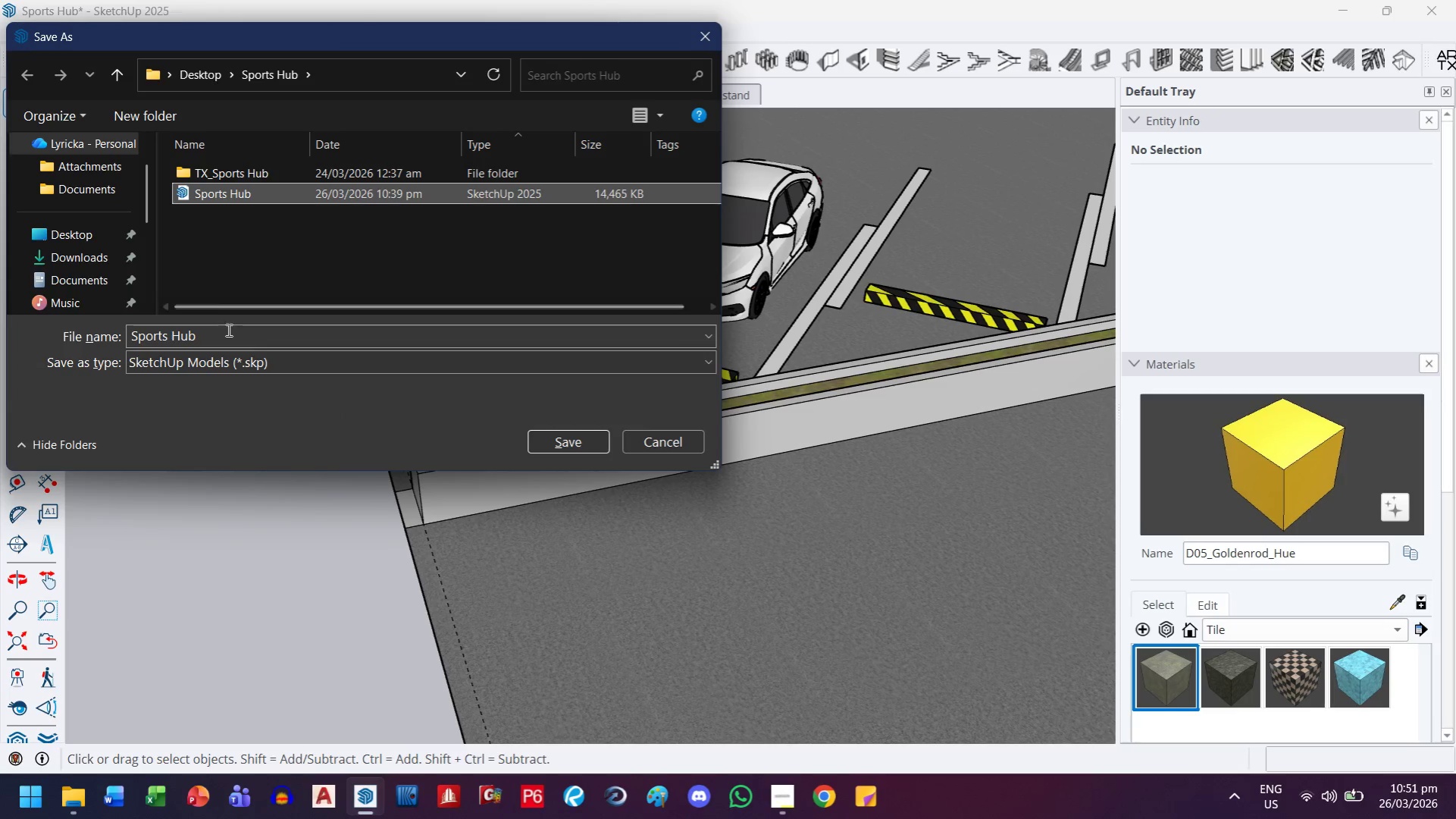 
left_click([227, 330])
 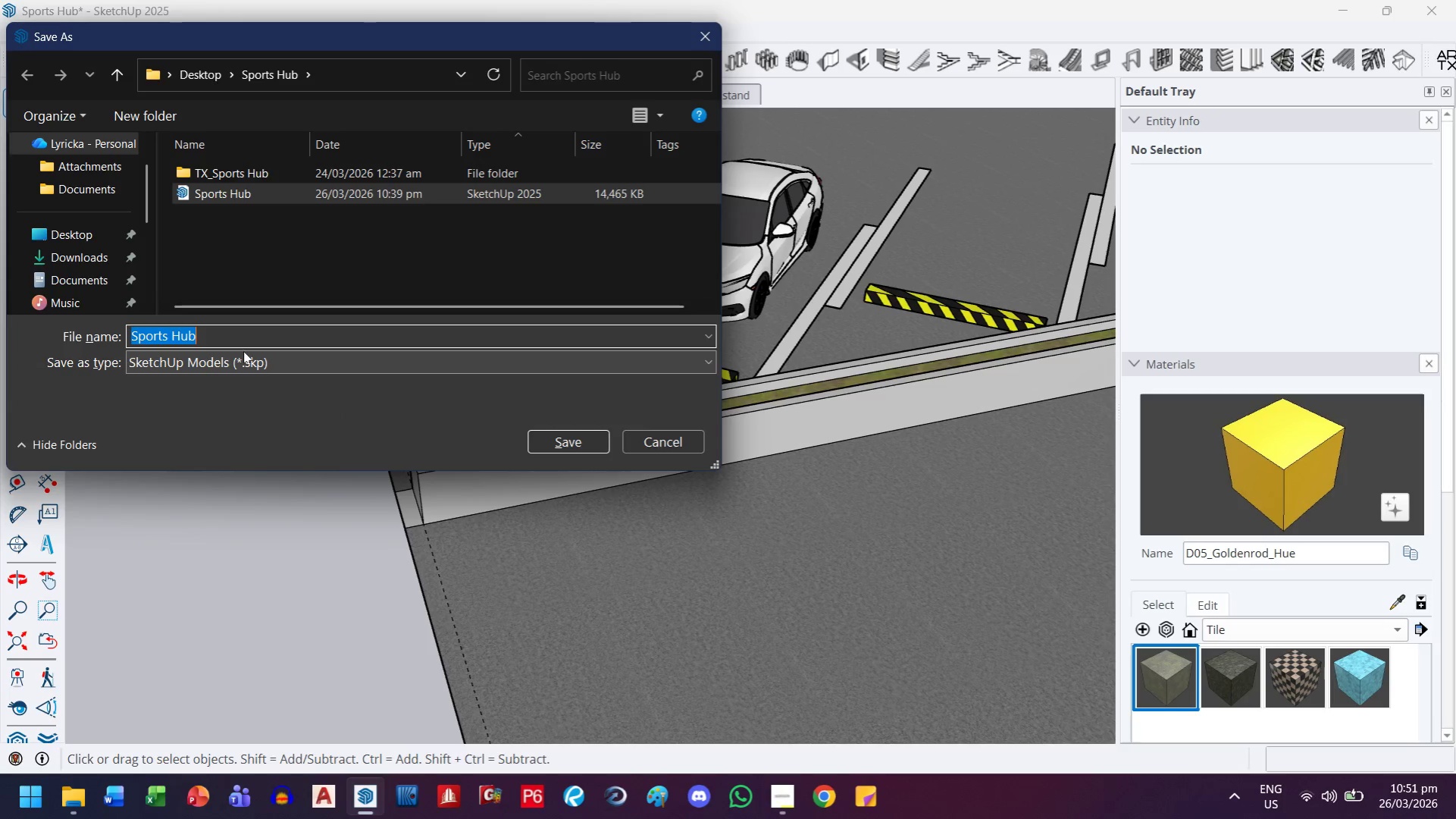 
key(ArrowRight)
 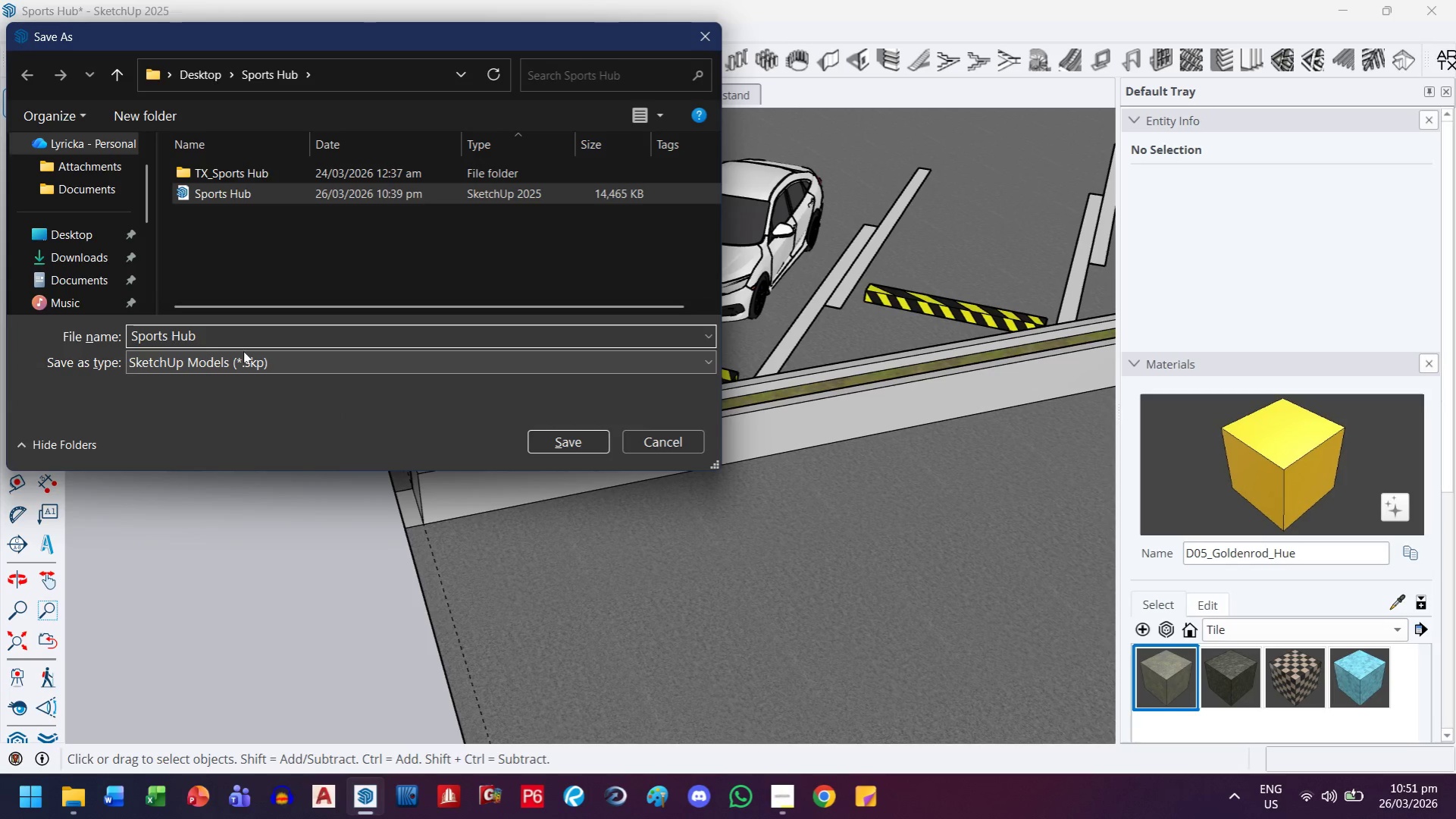 
type(_v2)
 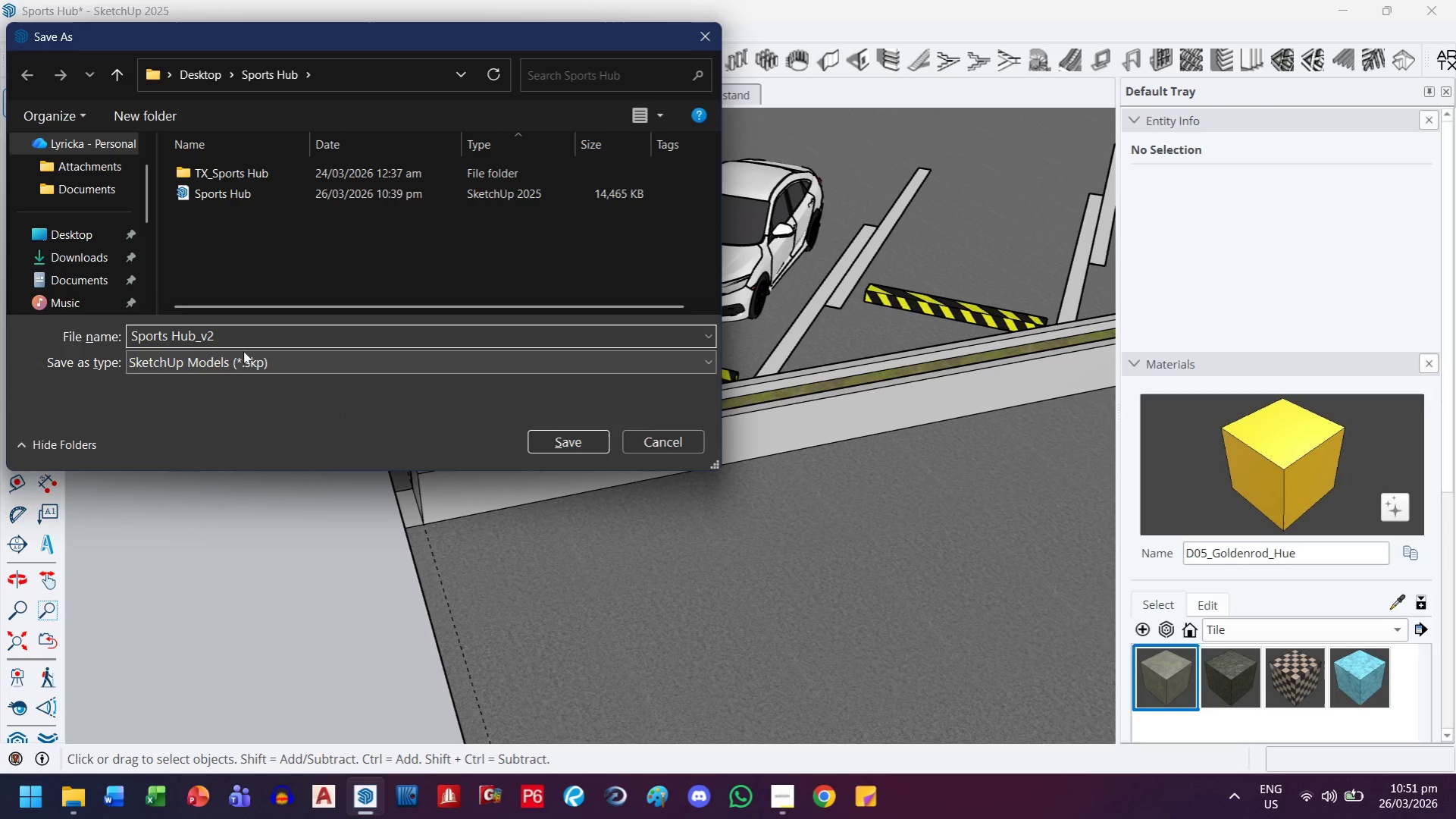 
key(Enter)
 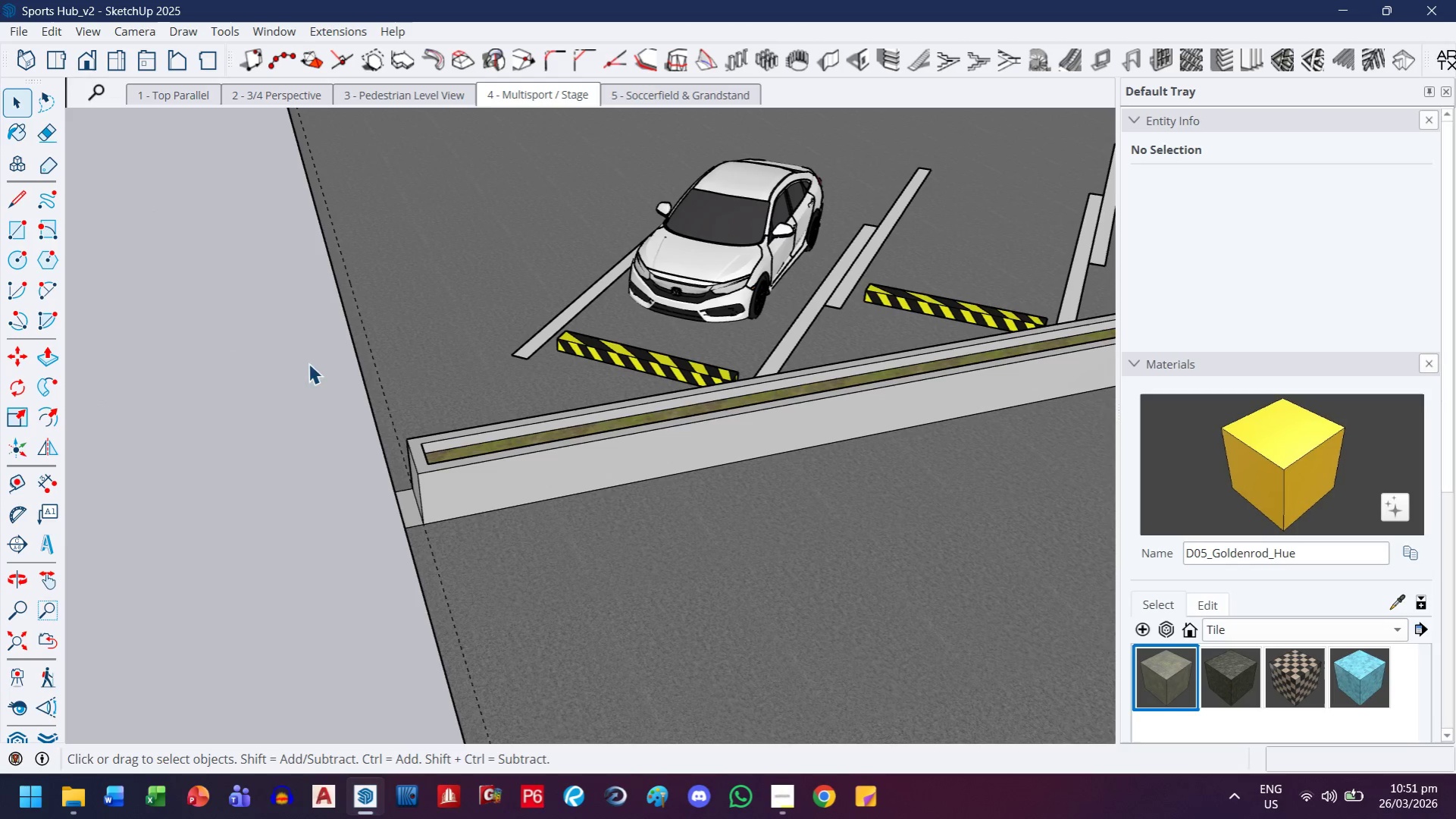 
left_click([261, 540])
 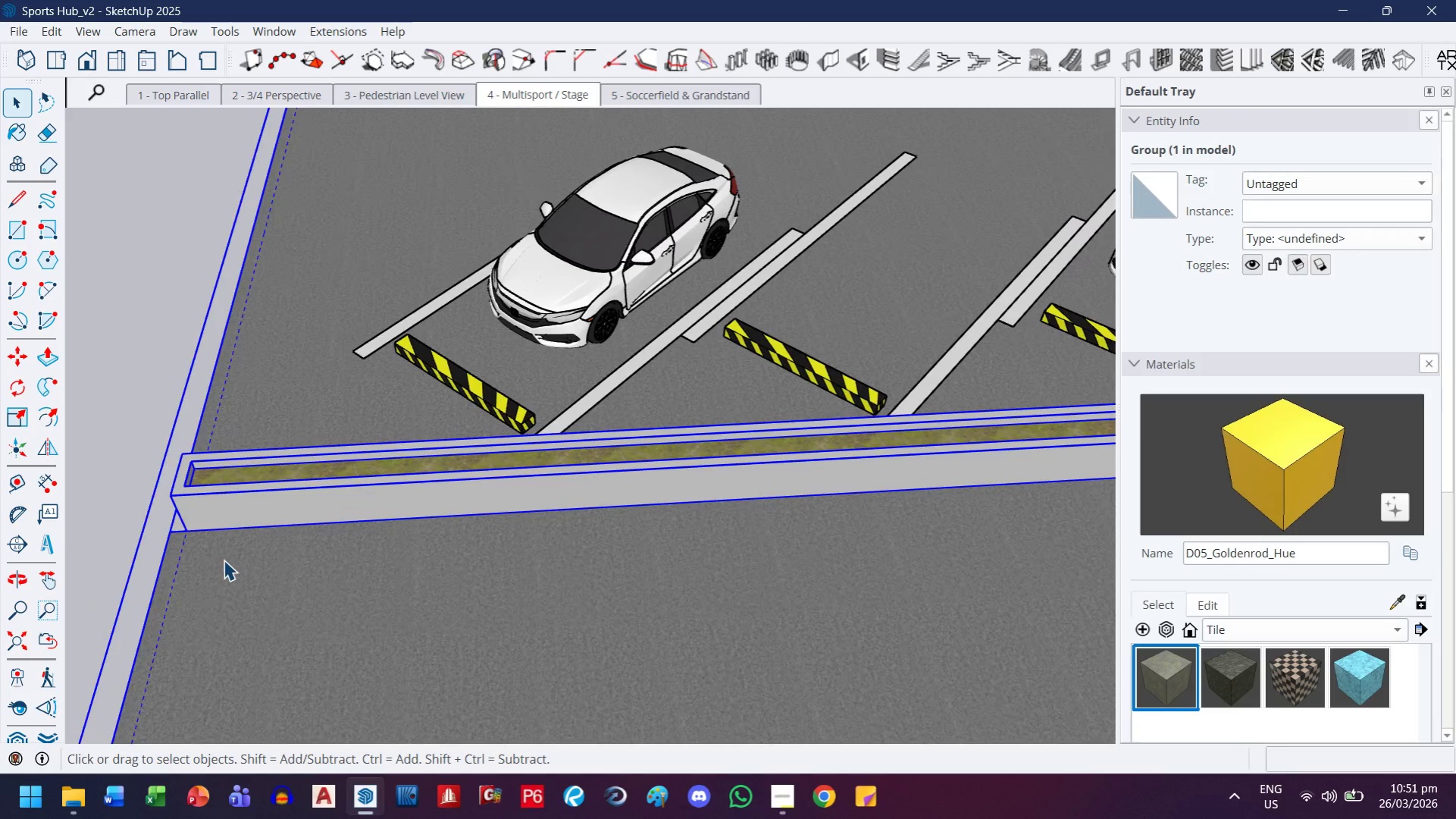 
scroll: coordinate [312, 509], scroll_direction: down, amount: 1.0
 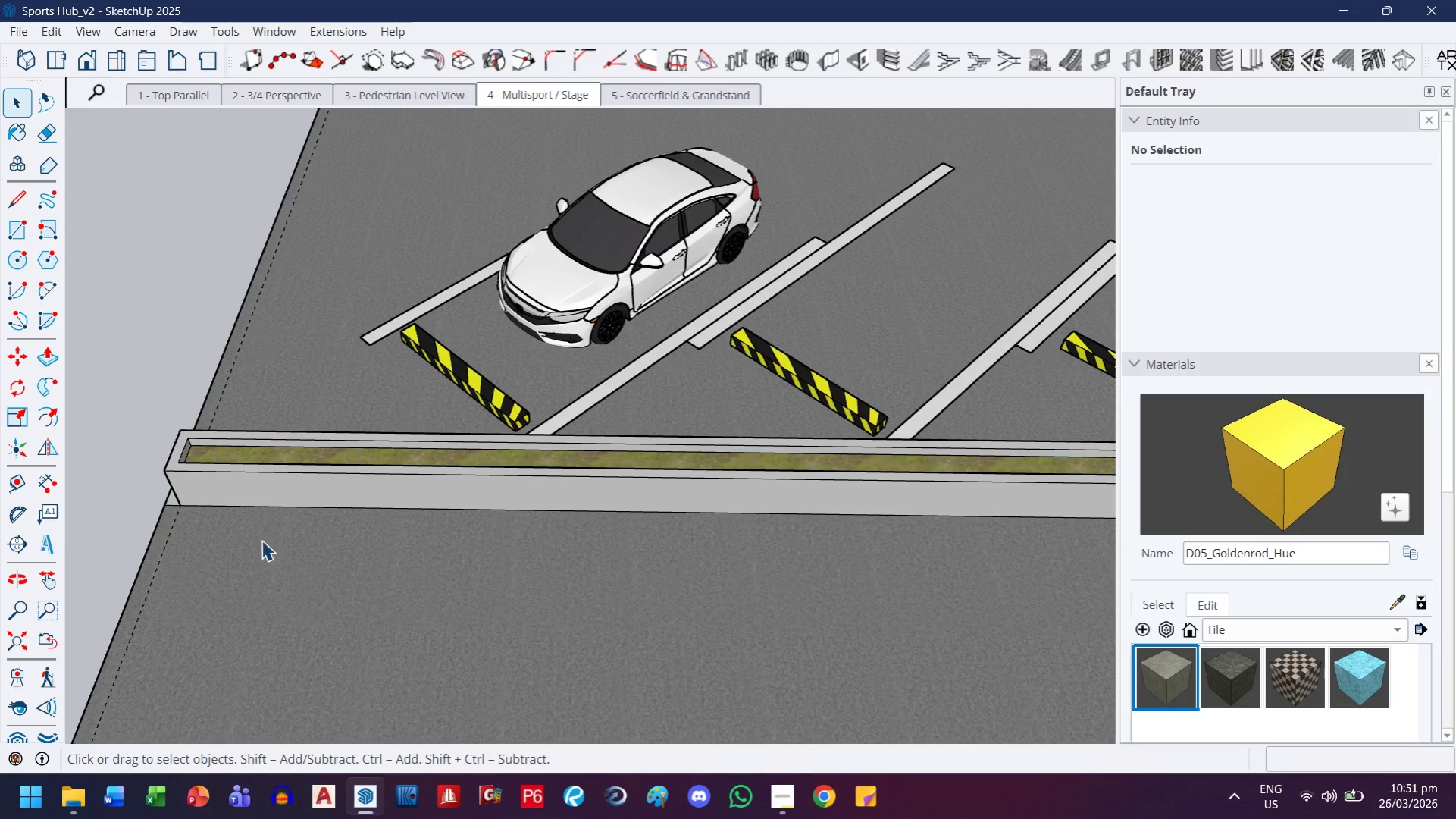 
double_click([224, 559])
 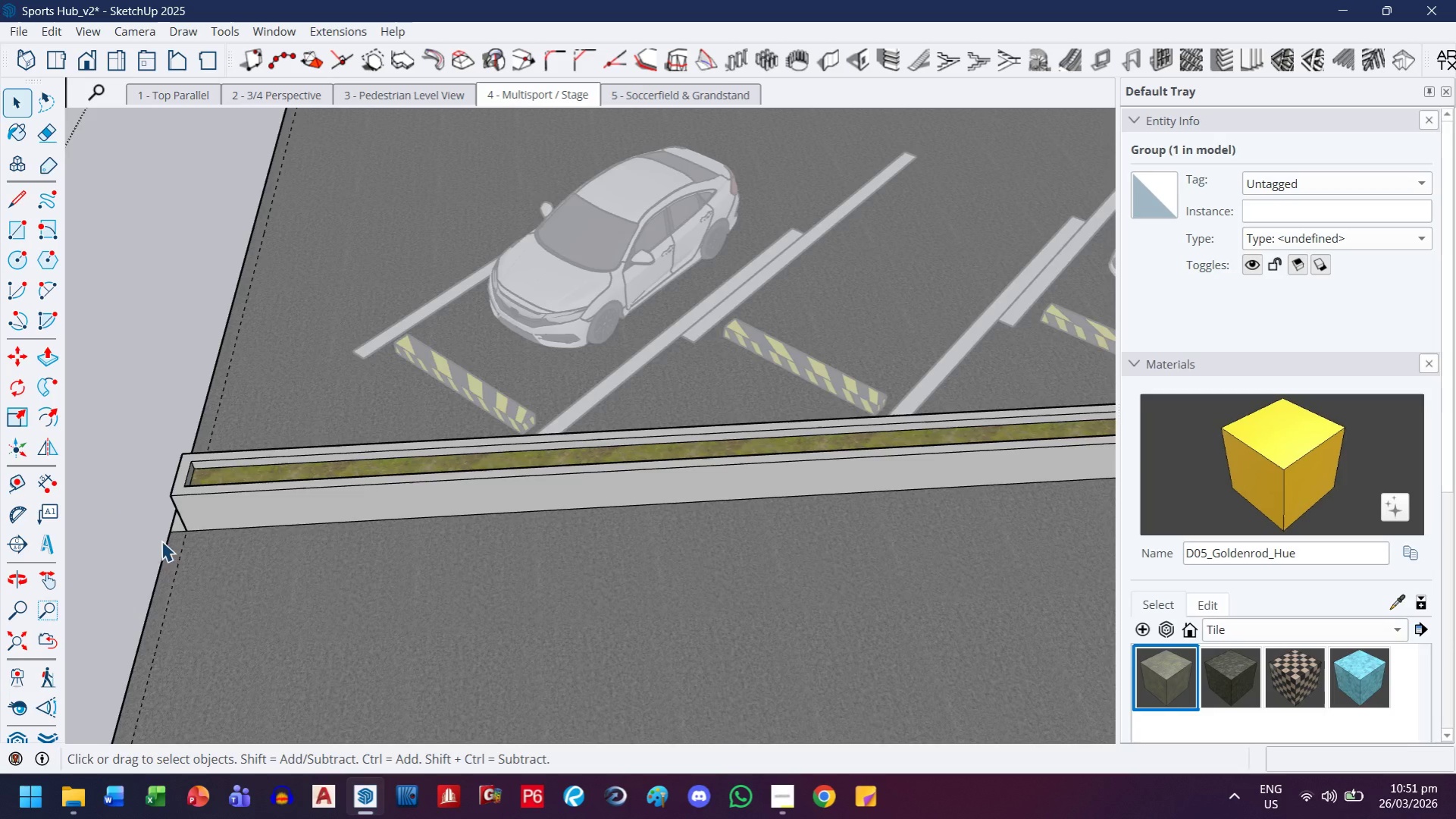 
scroll: coordinate [160, 541], scroll_direction: up, amount: 5.0
 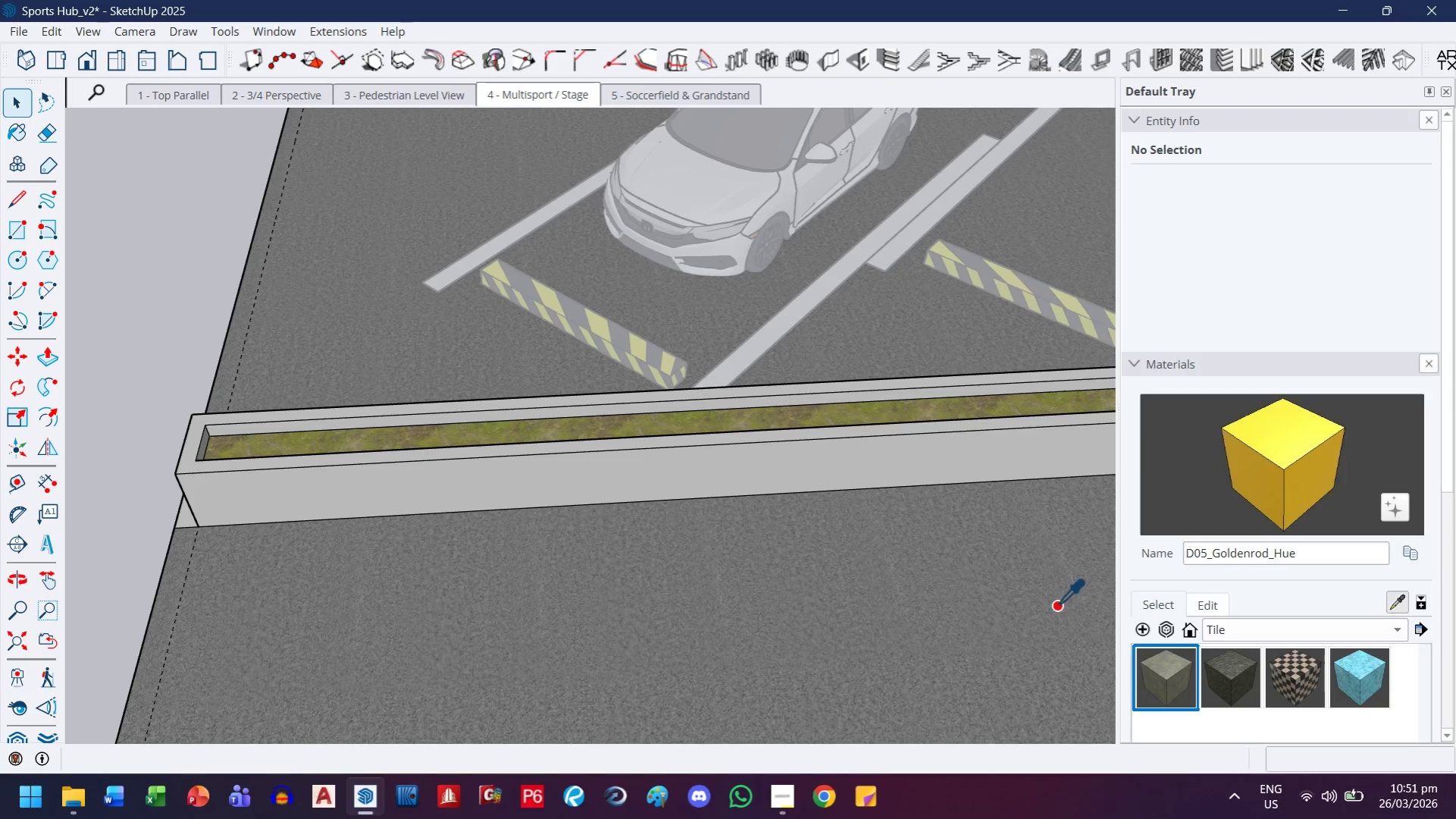 
left_click([538, 473])
 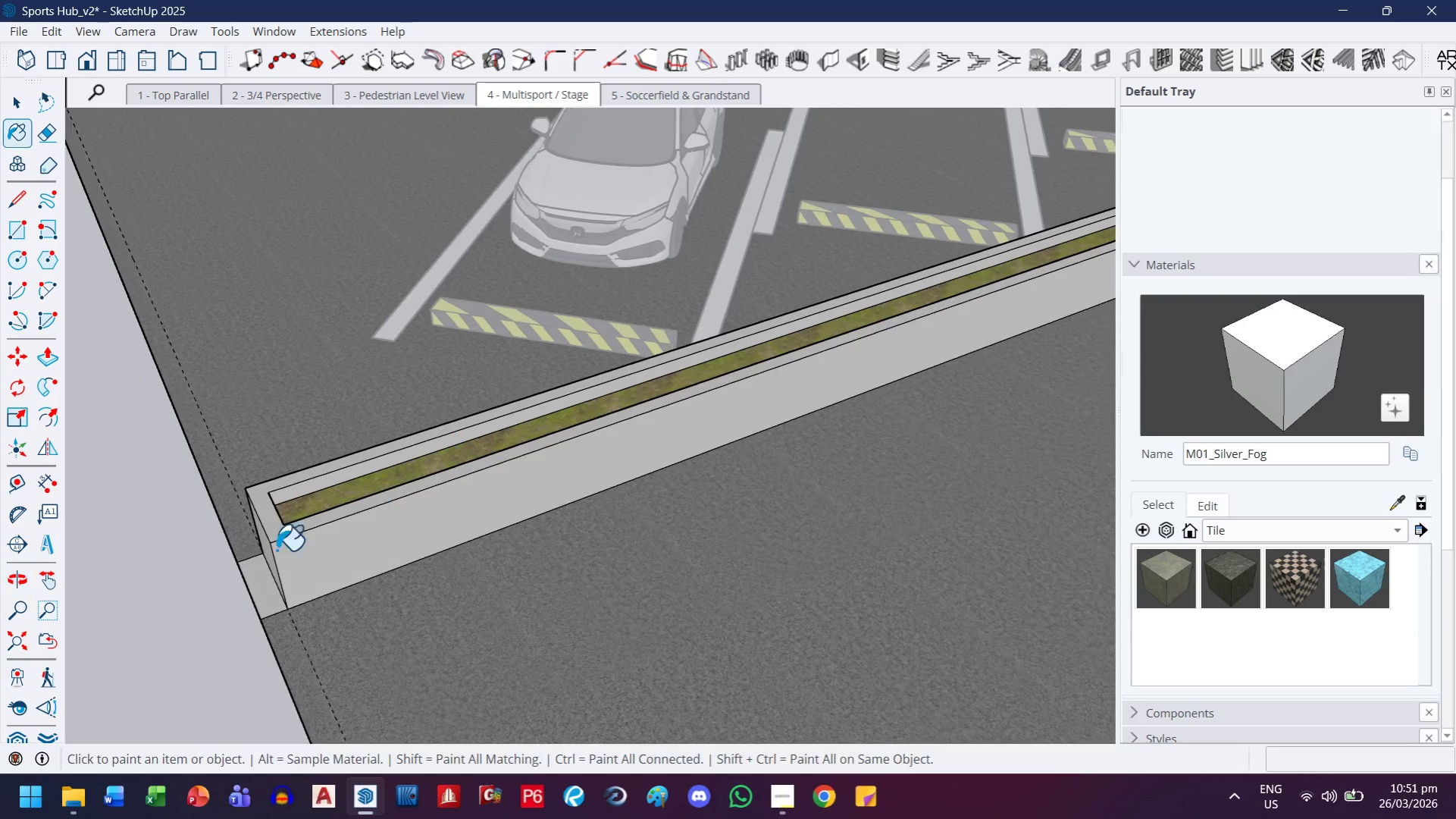 
scroll: coordinate [260, 562], scroll_direction: up, amount: 3.0
 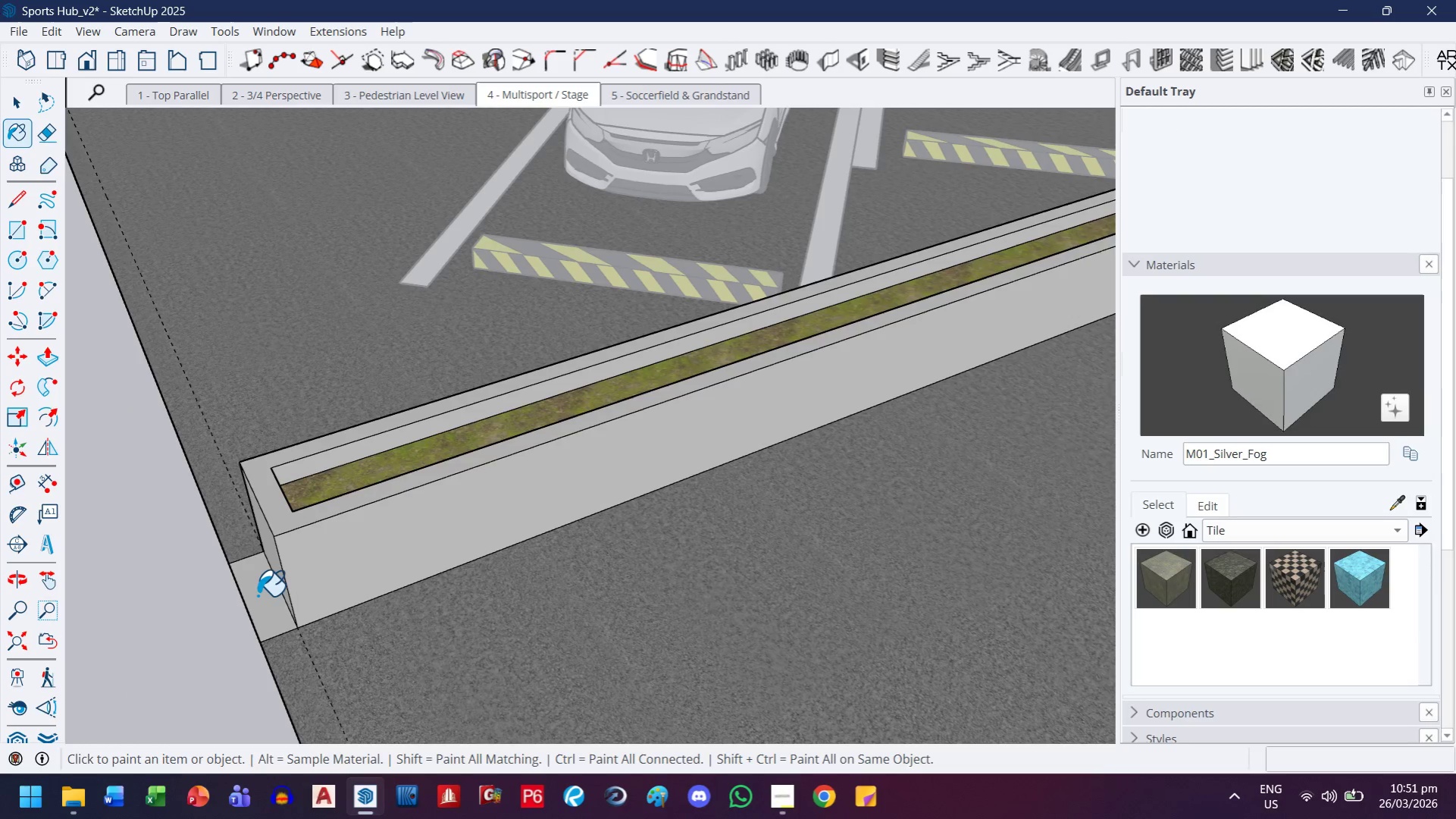 
key(E)
 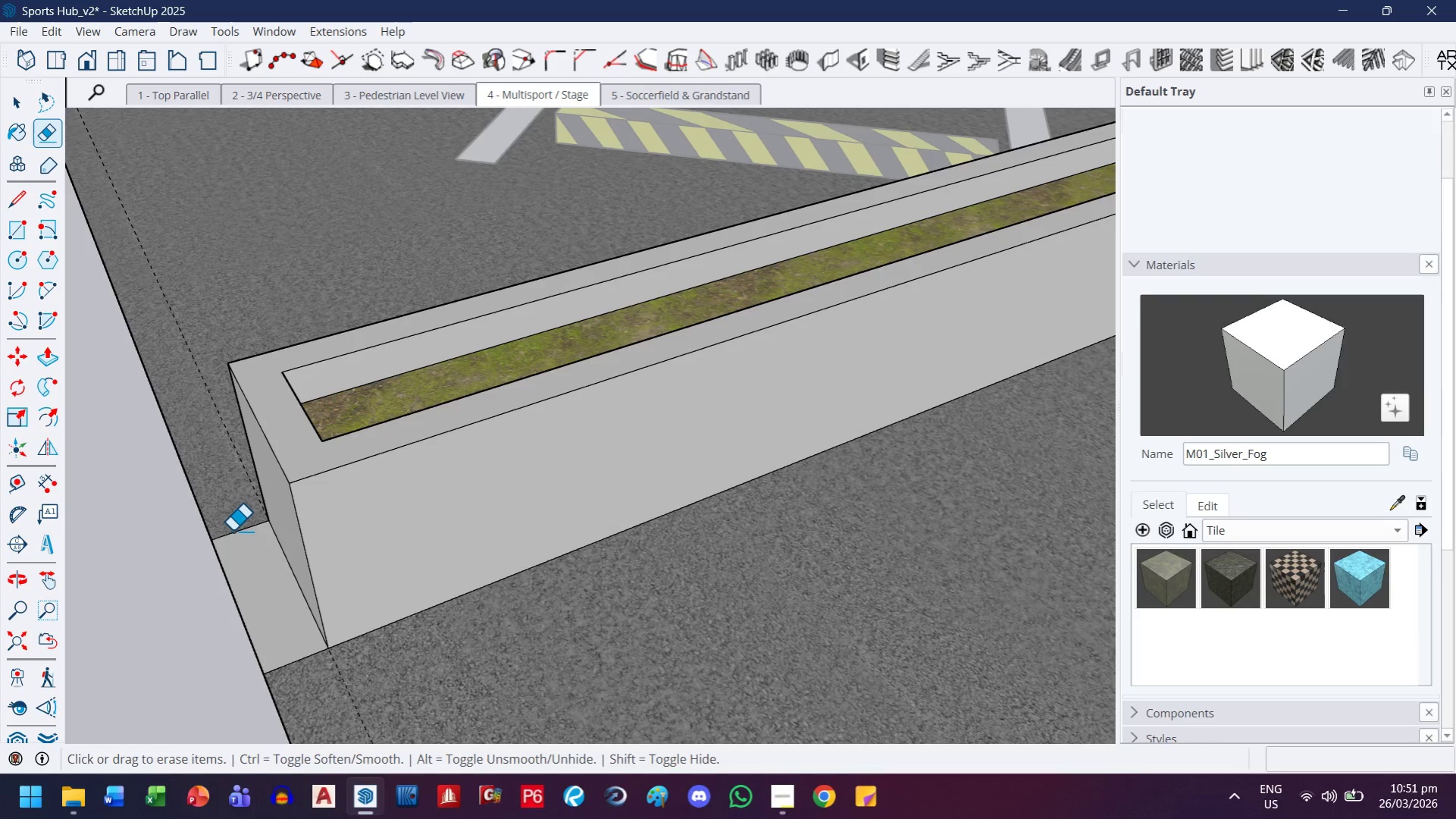 
scroll: coordinate [254, 601], scroll_direction: up, amount: 5.0
 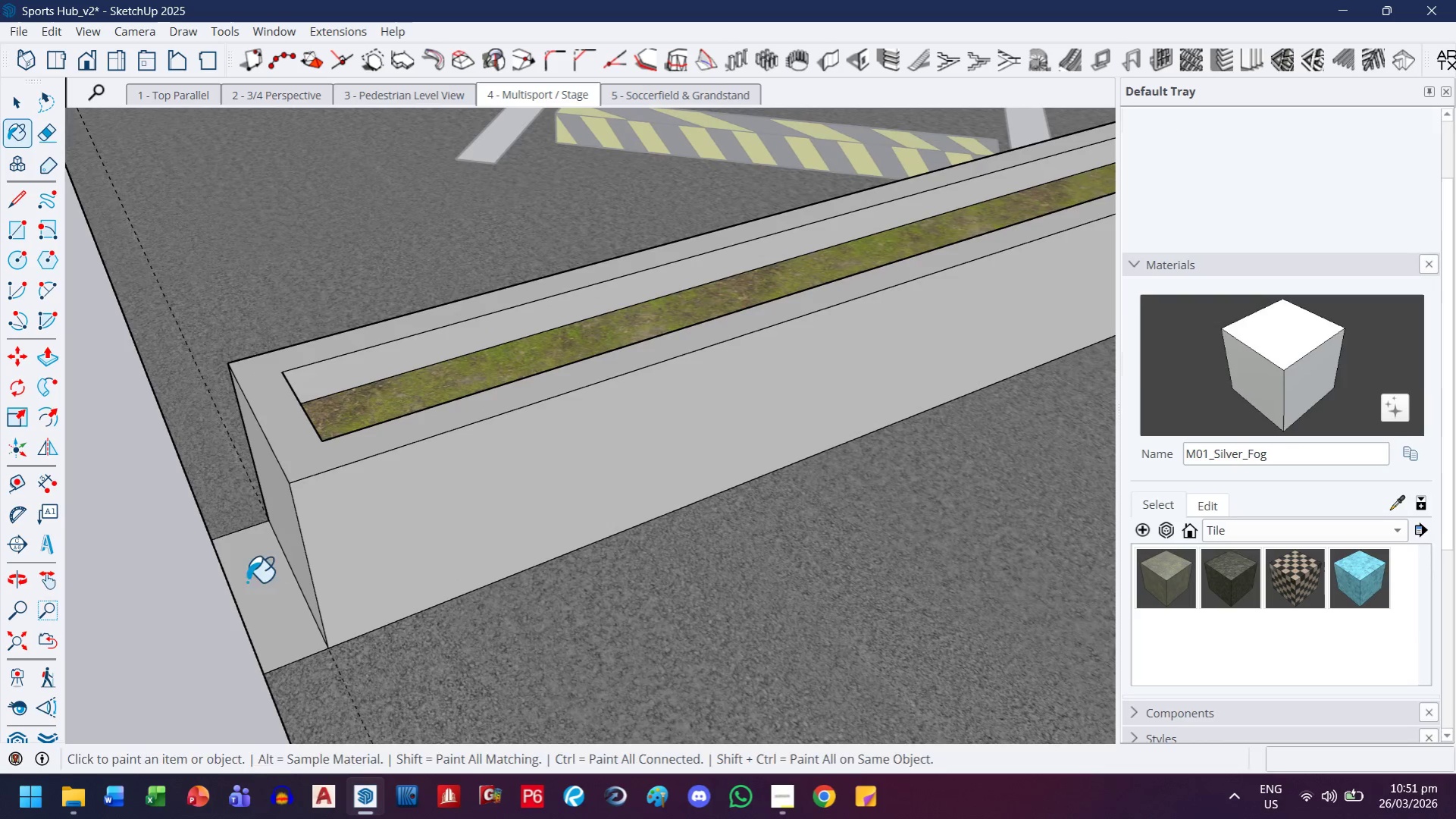 
left_click_drag(start_coordinate=[233, 523], to_coordinate=[229, 541])
 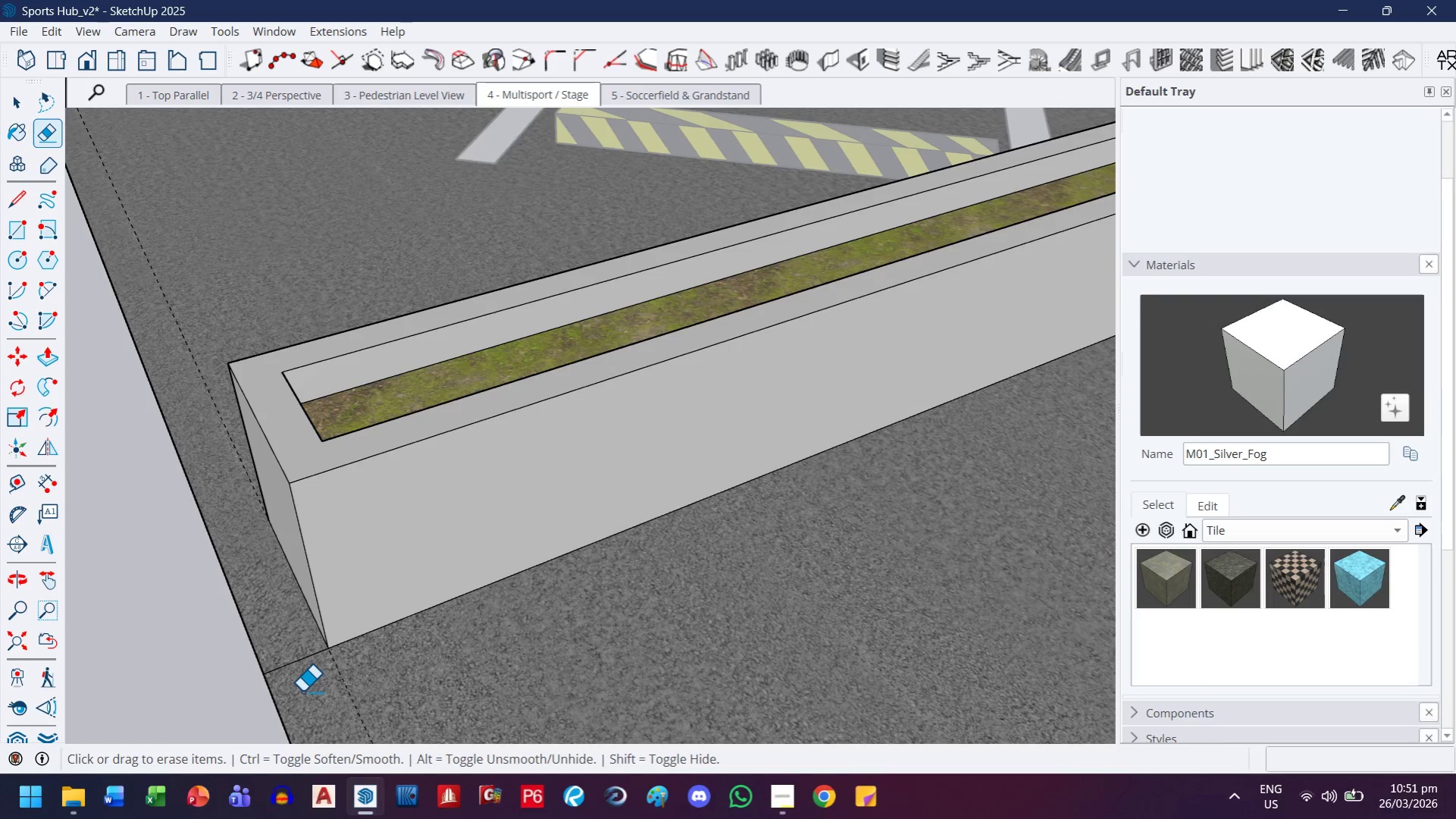 
left_click_drag(start_coordinate=[302, 685], to_coordinate=[287, 632])
 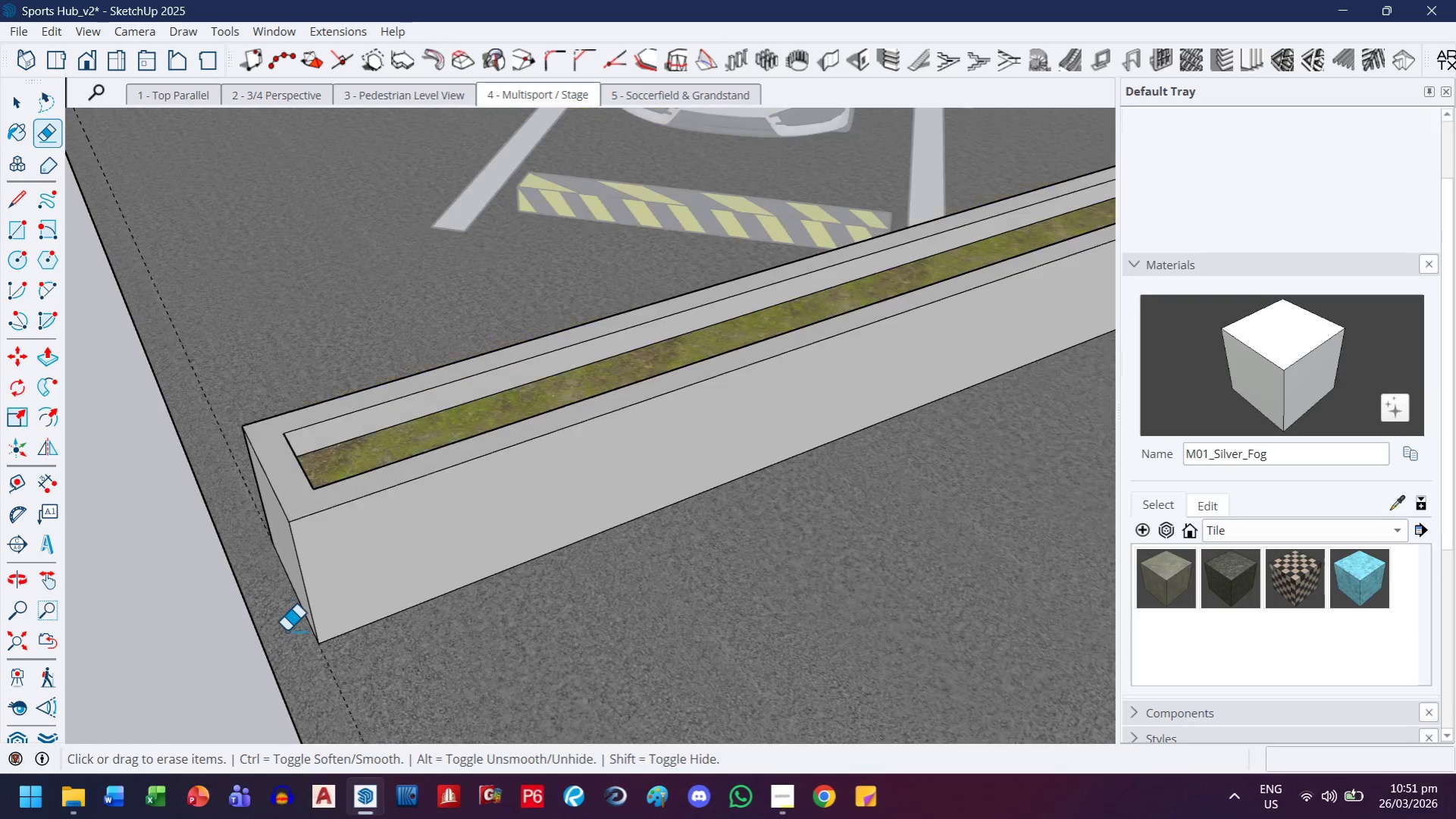 
key(H)
 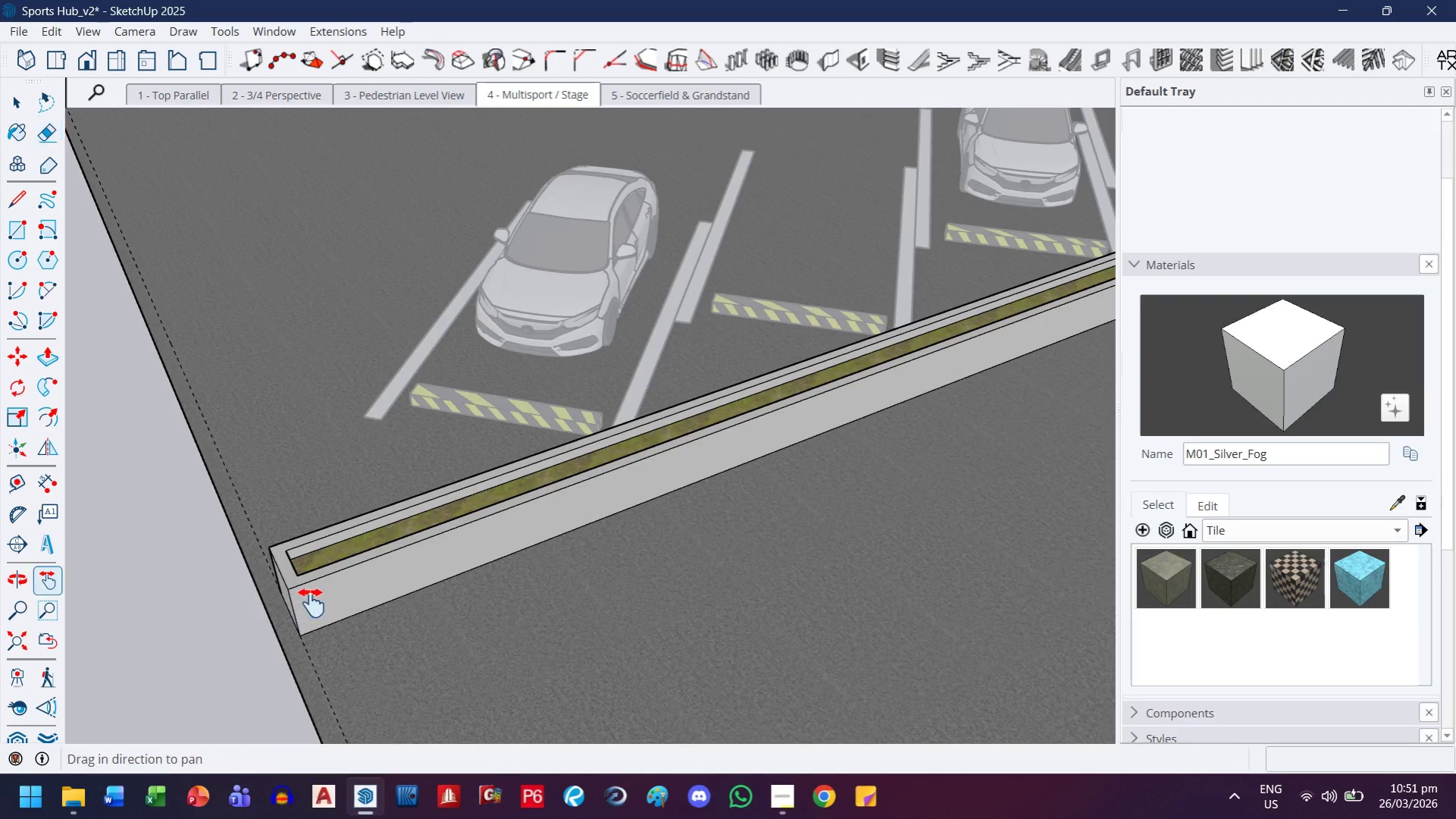 
left_click_drag(start_coordinate=[310, 604], to_coordinate=[447, 538])
 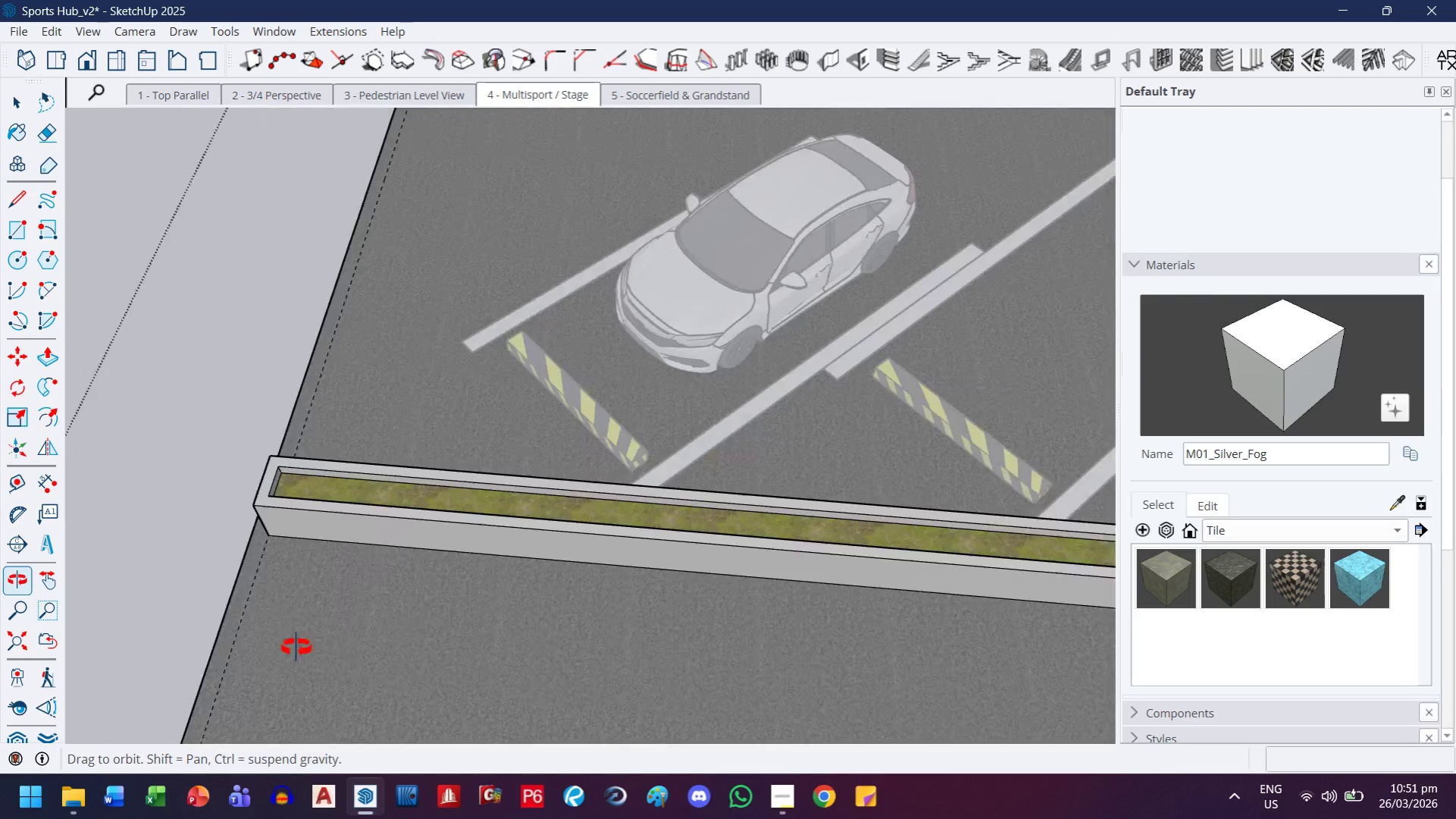 
scroll: coordinate [287, 631], scroll_direction: down, amount: 13.0
 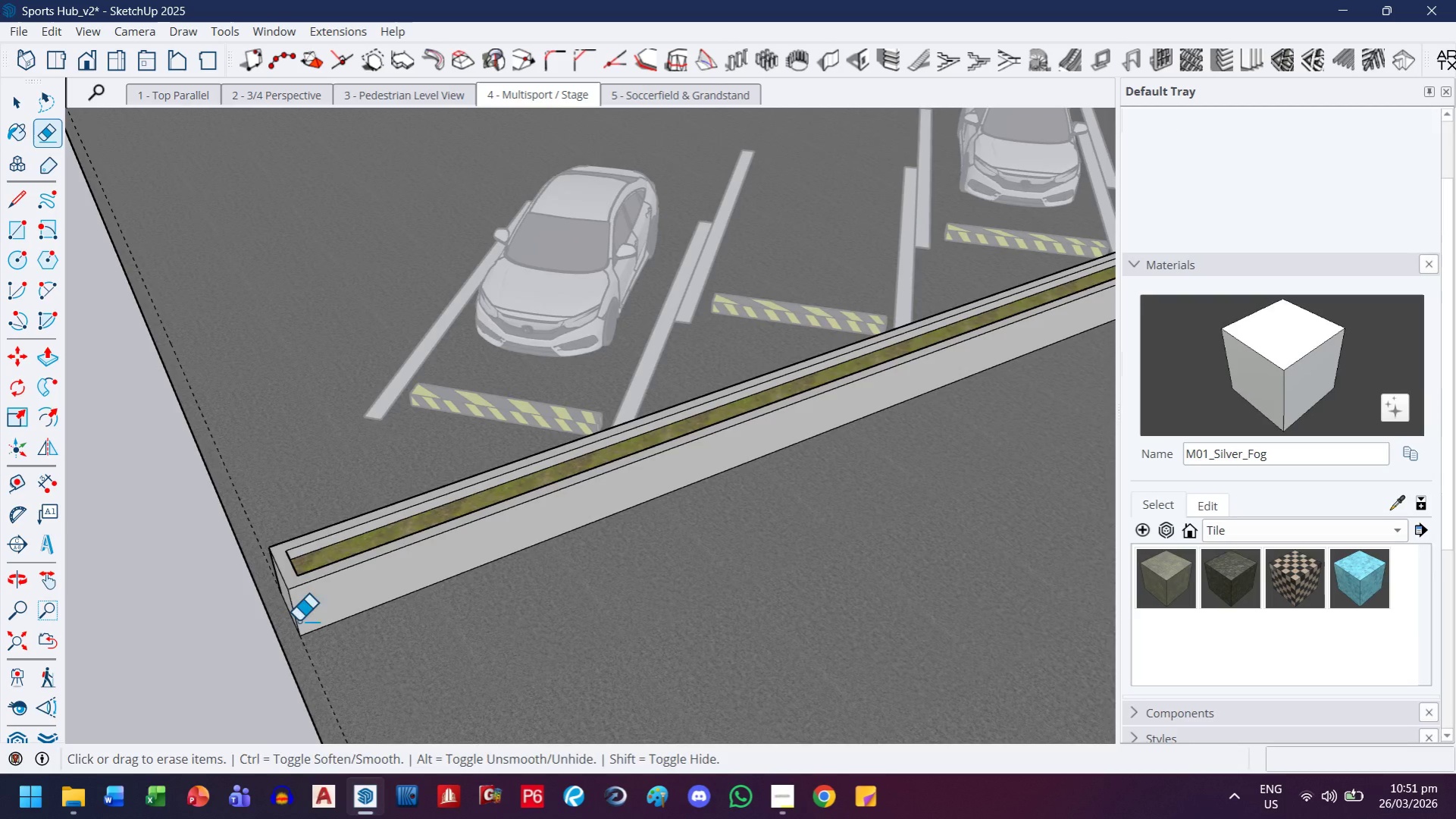 
key(R)
 